 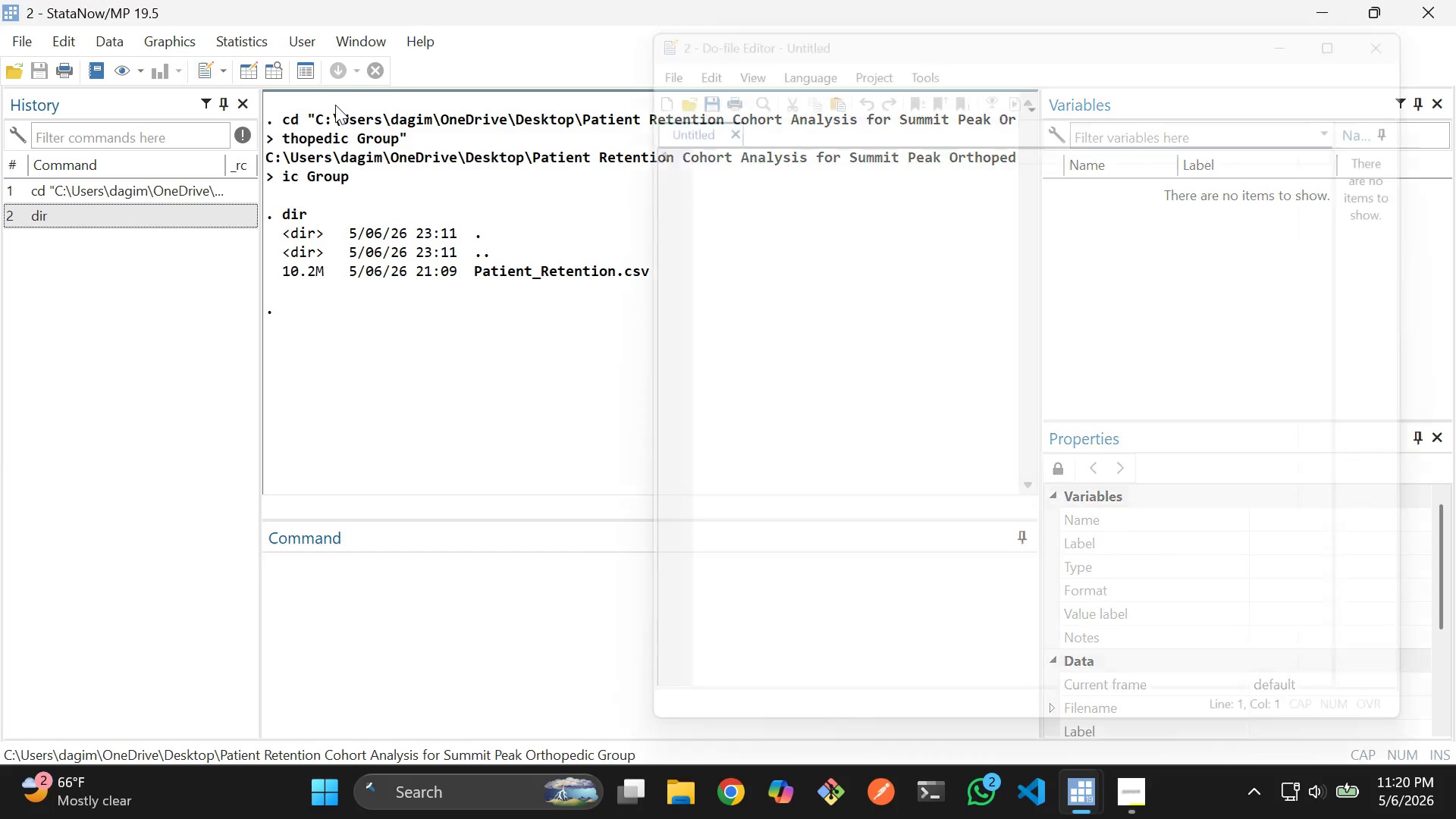 
key(Alt+AltLeft)
 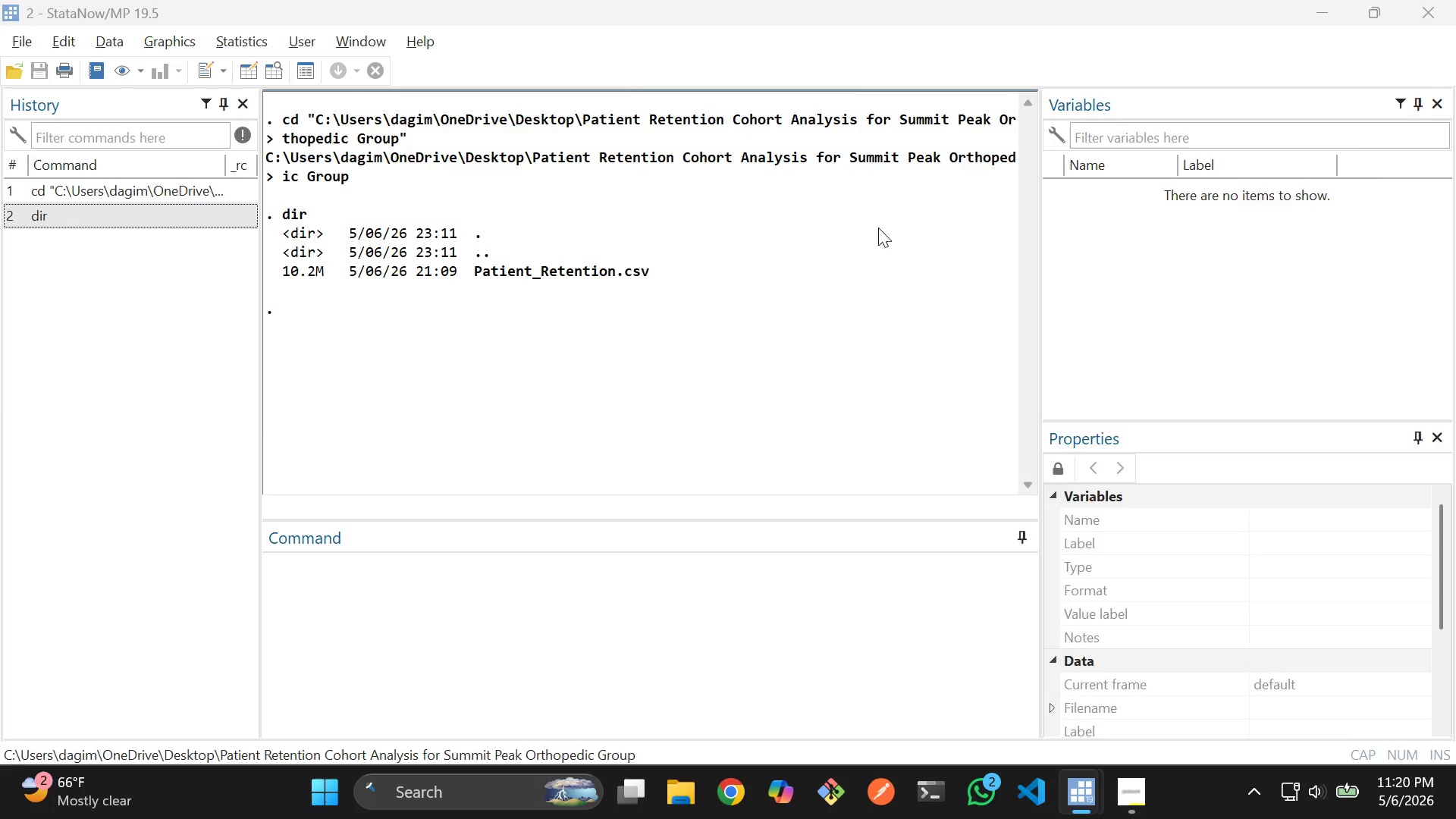 
key(Alt+Tab)
 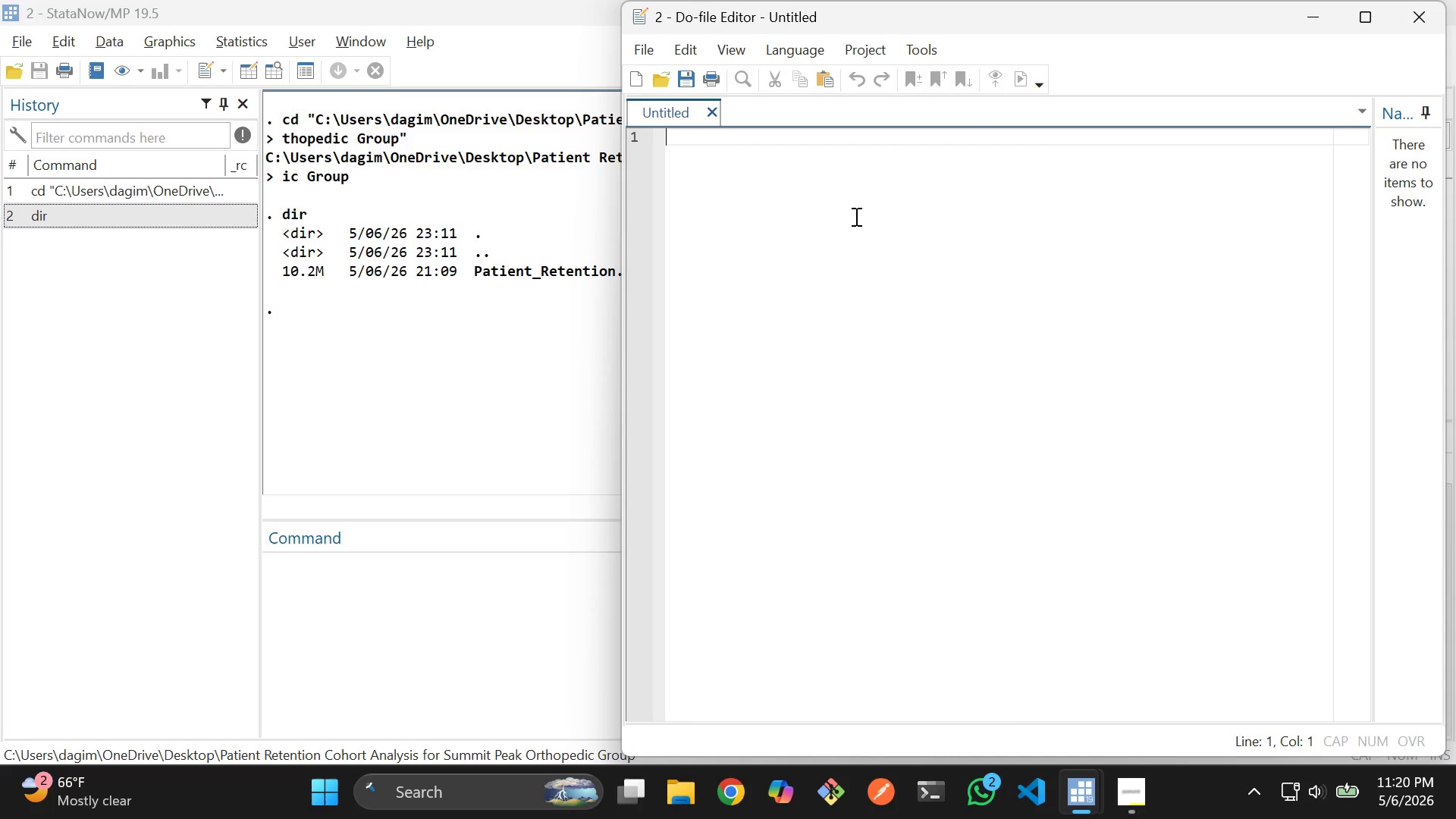 
wait(9.53)
 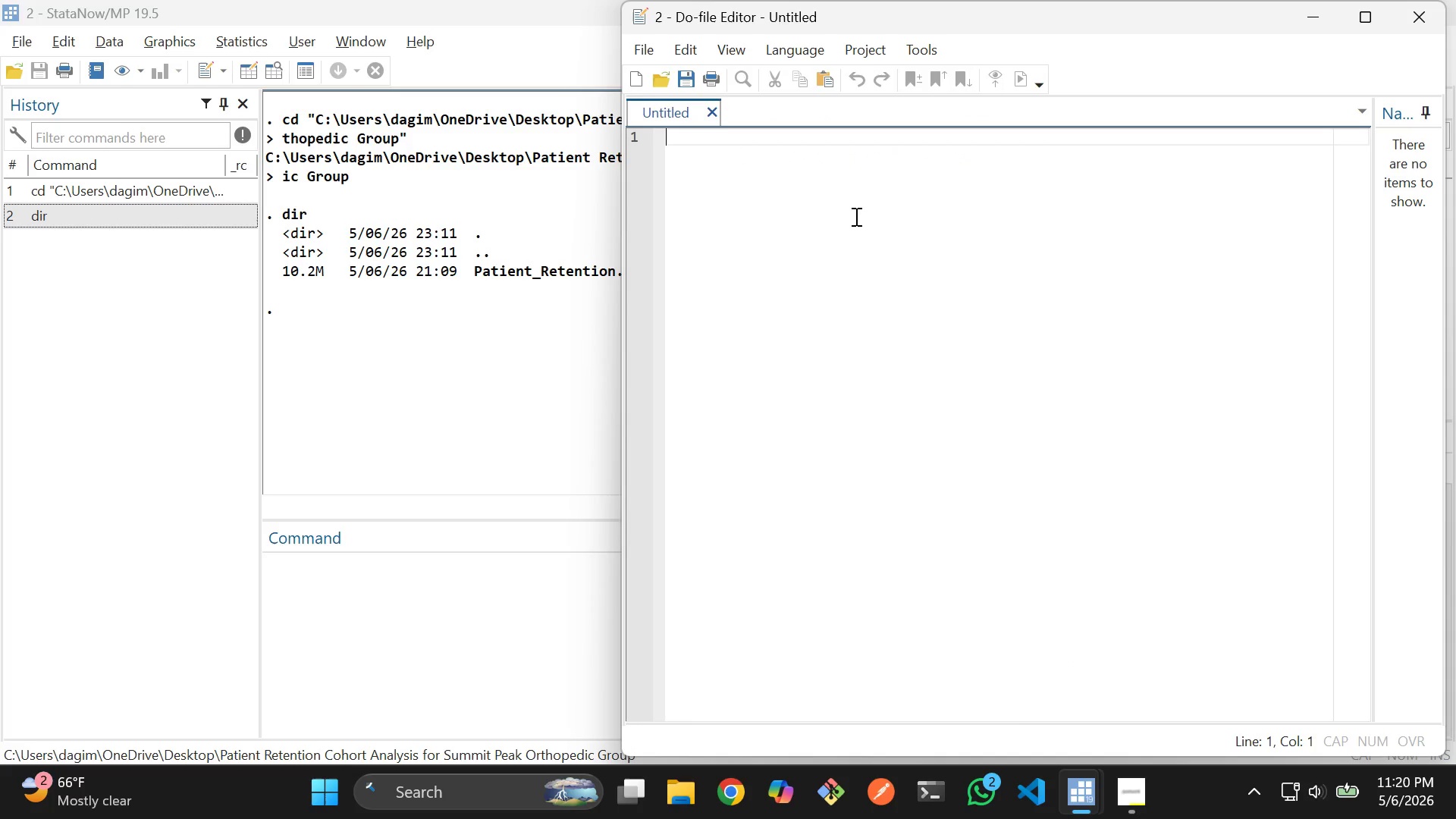 
key(Shift+8)
 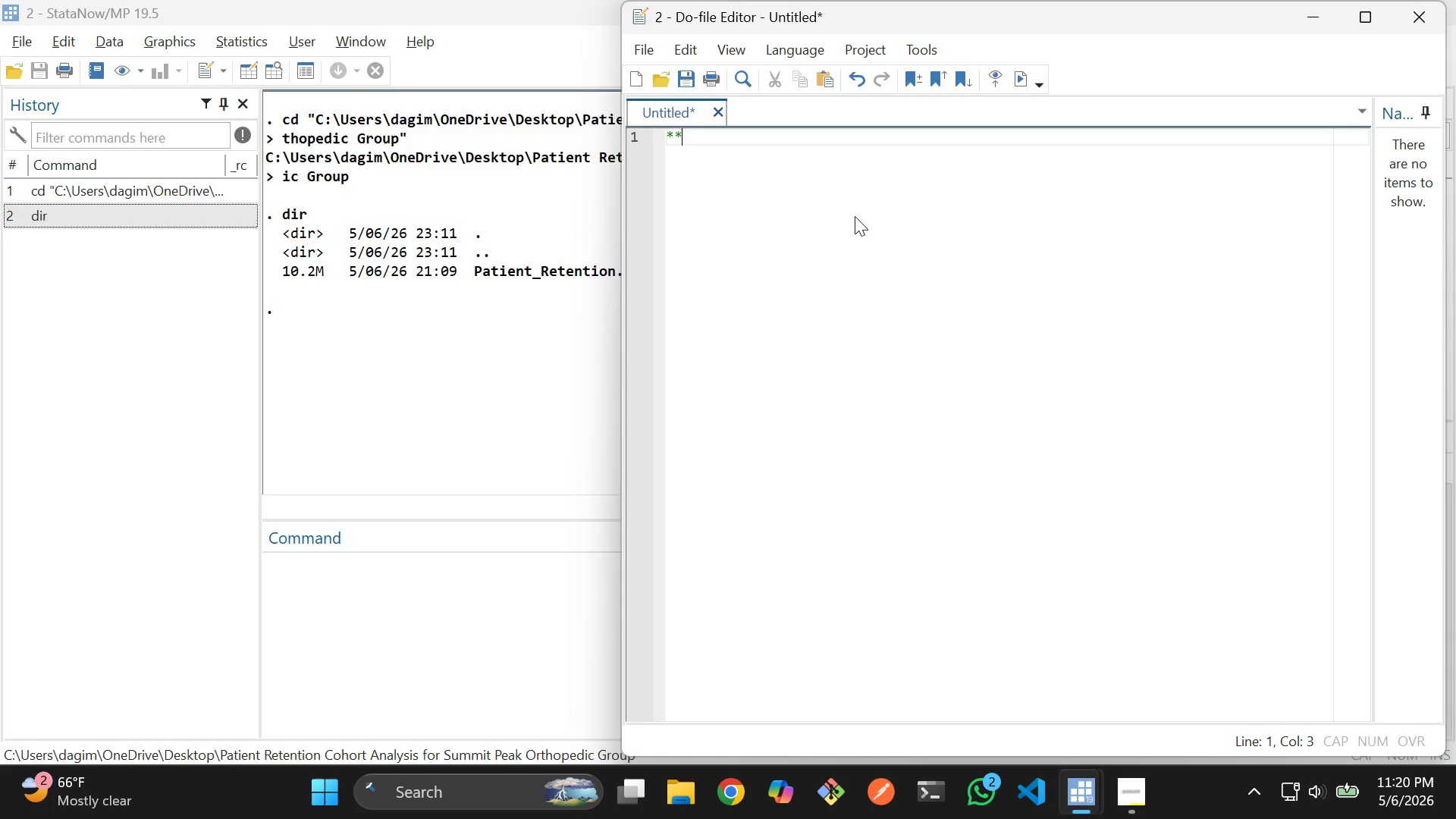 
hold_key(key=8, duration=1.5)
 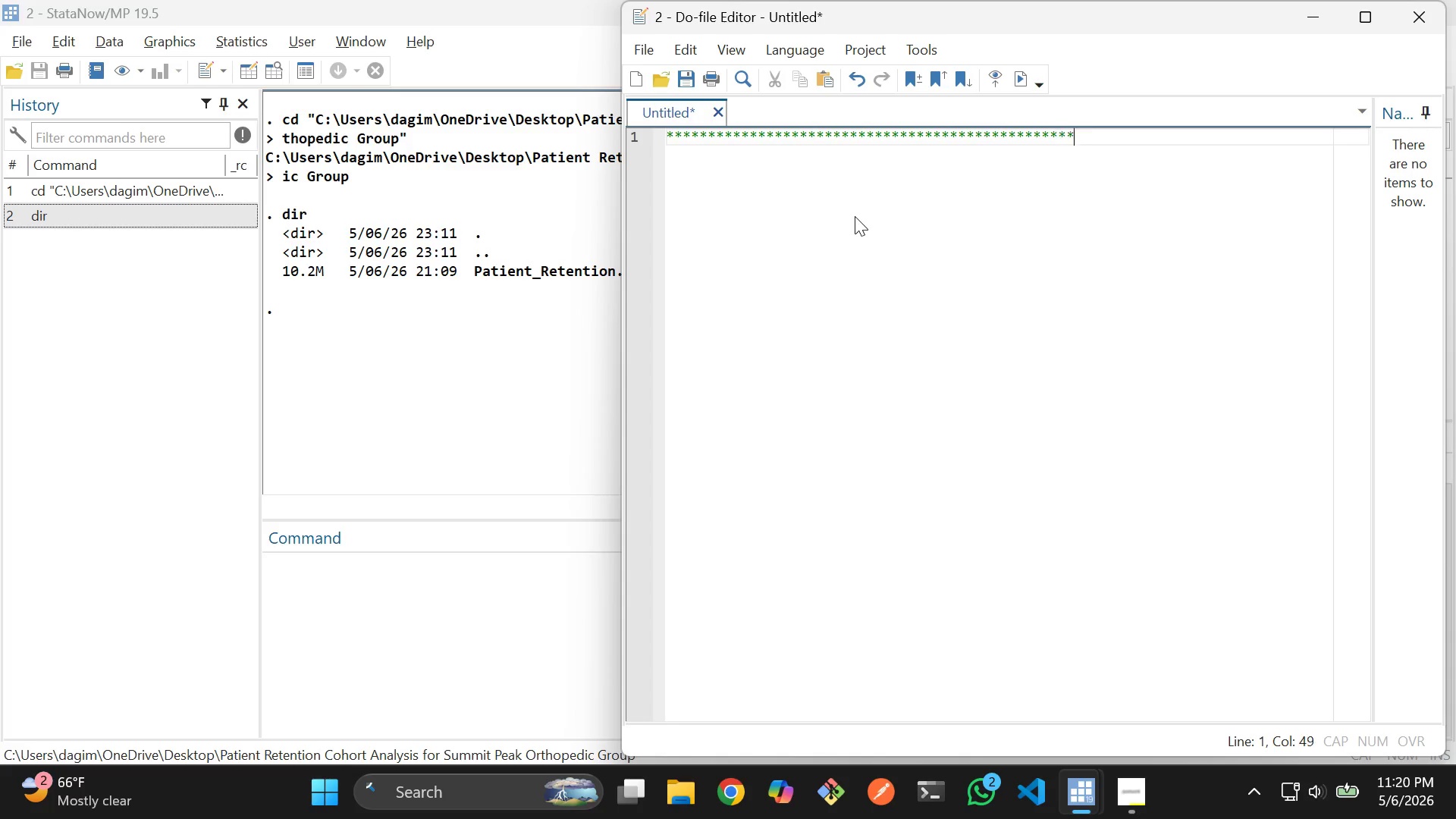 
hold_key(key=8, duration=0.72)
 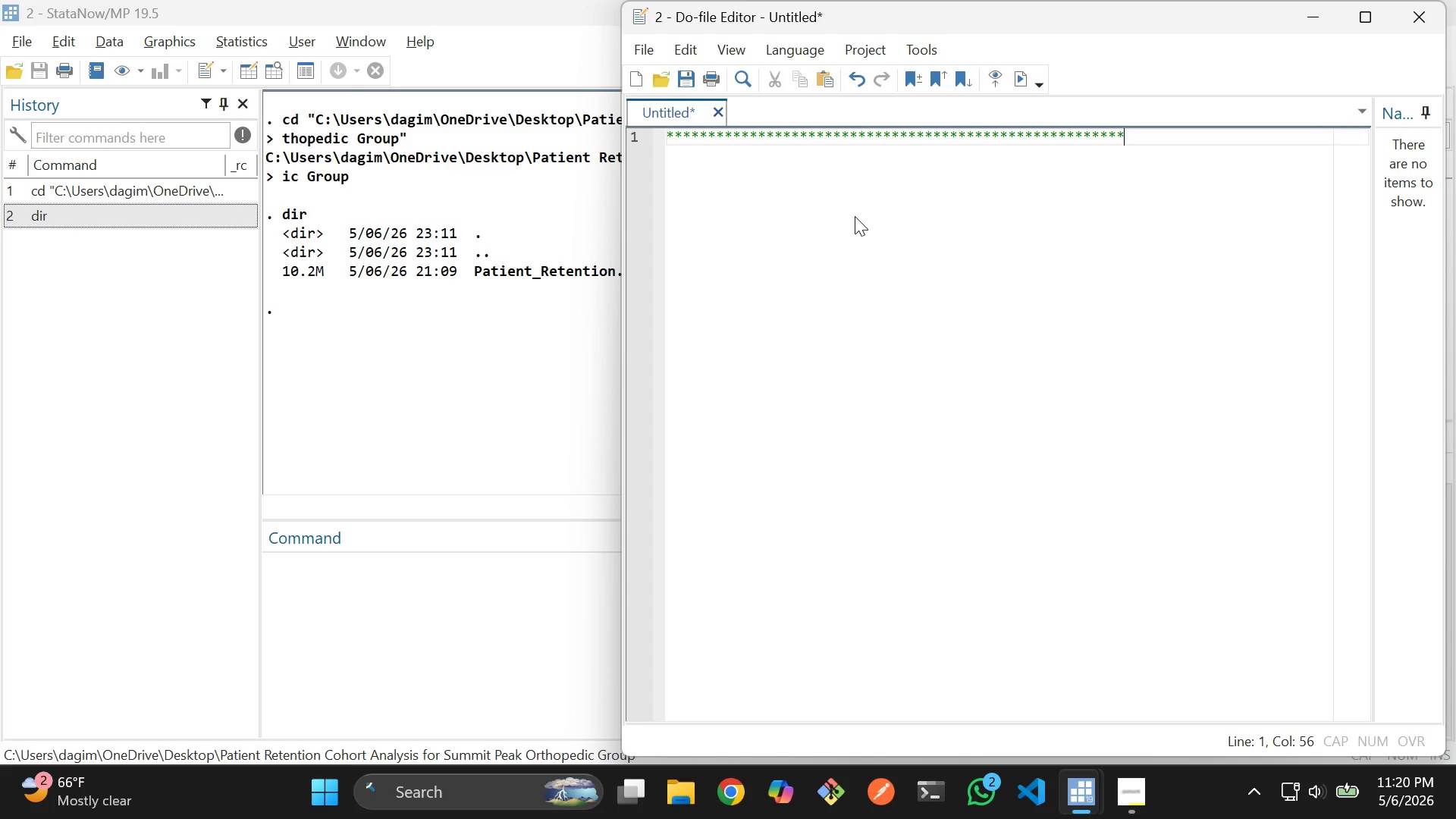 
key(Enter)
 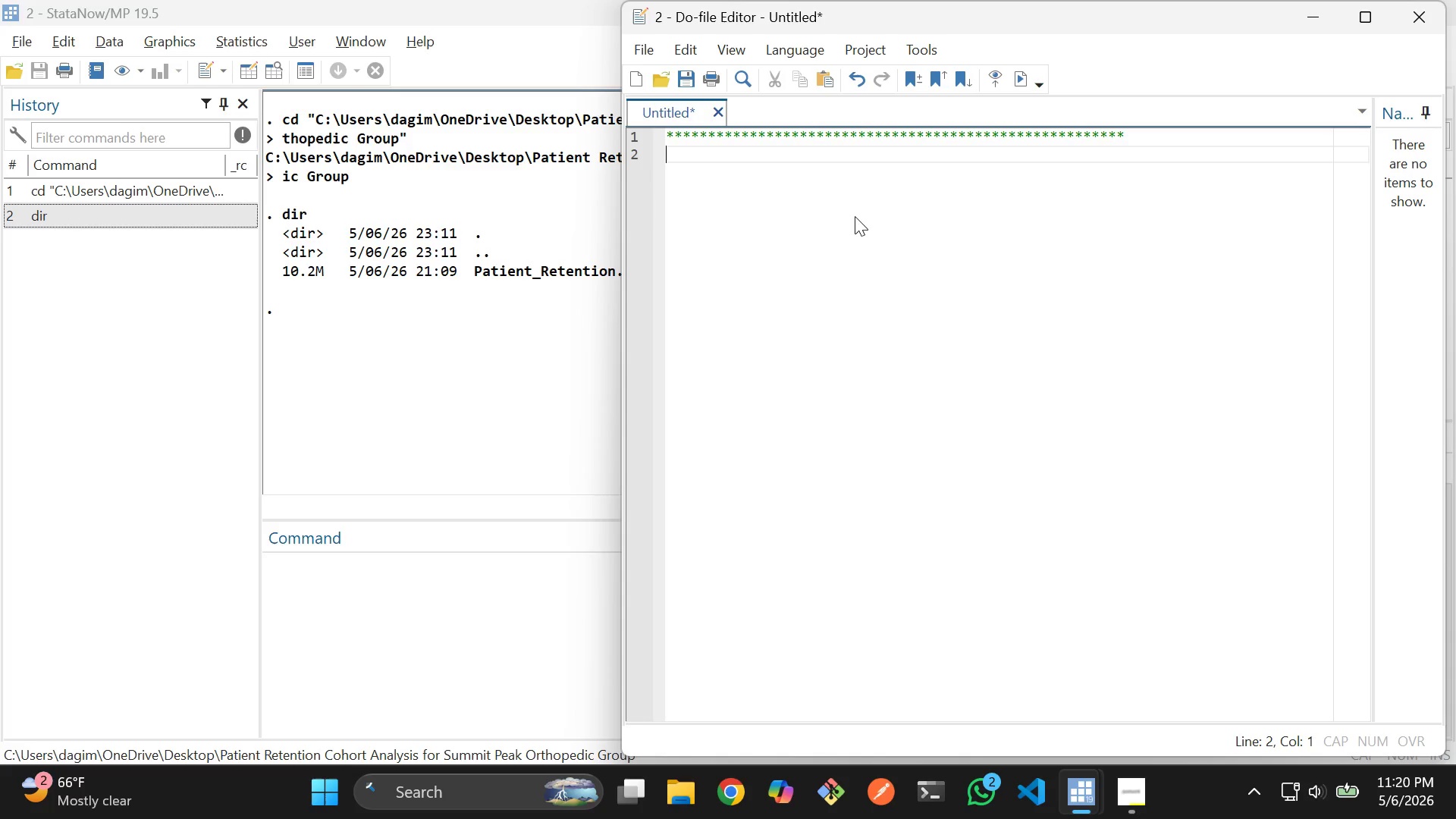 
key(Shift+8)
 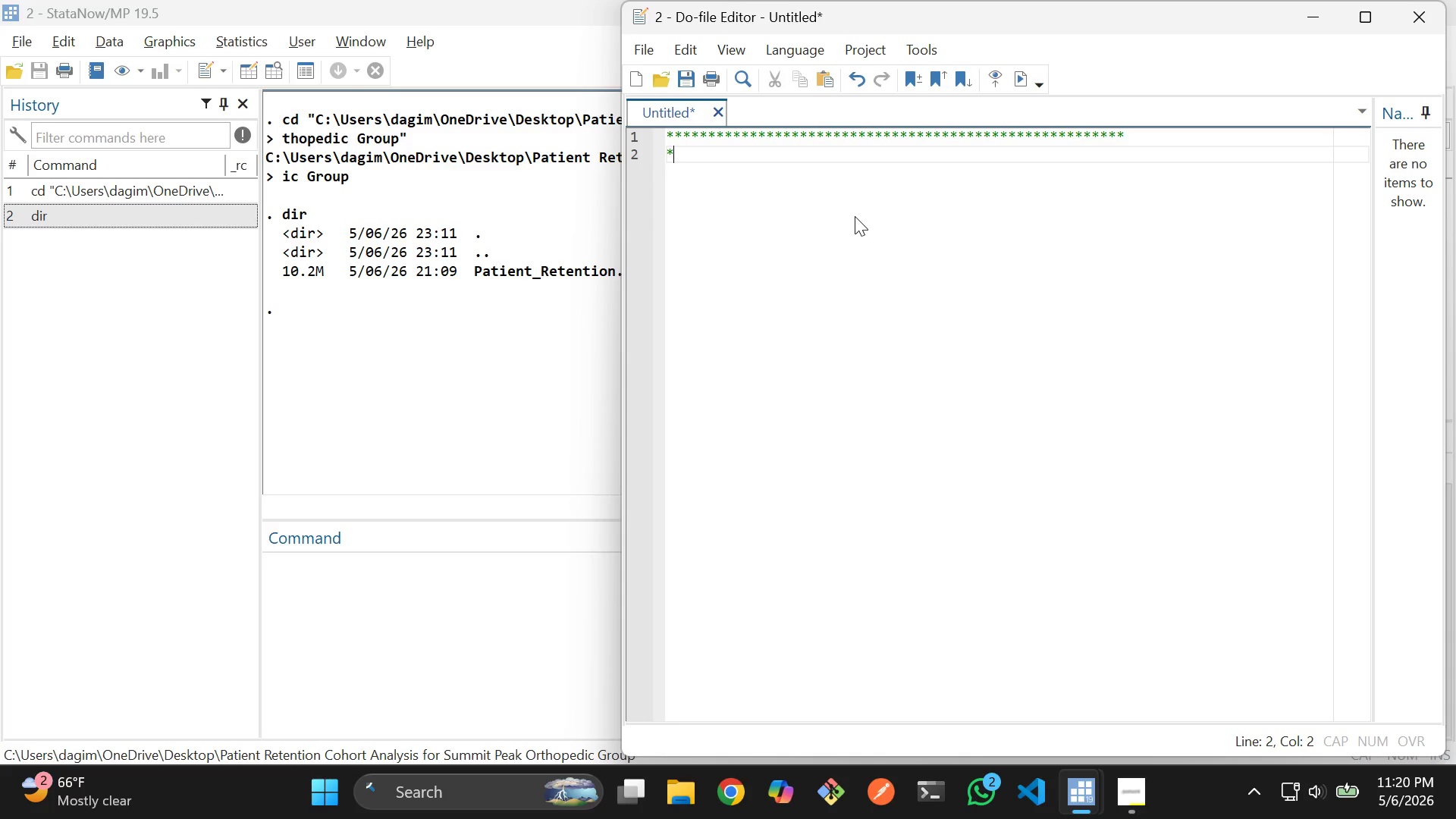 
key(Enter)
 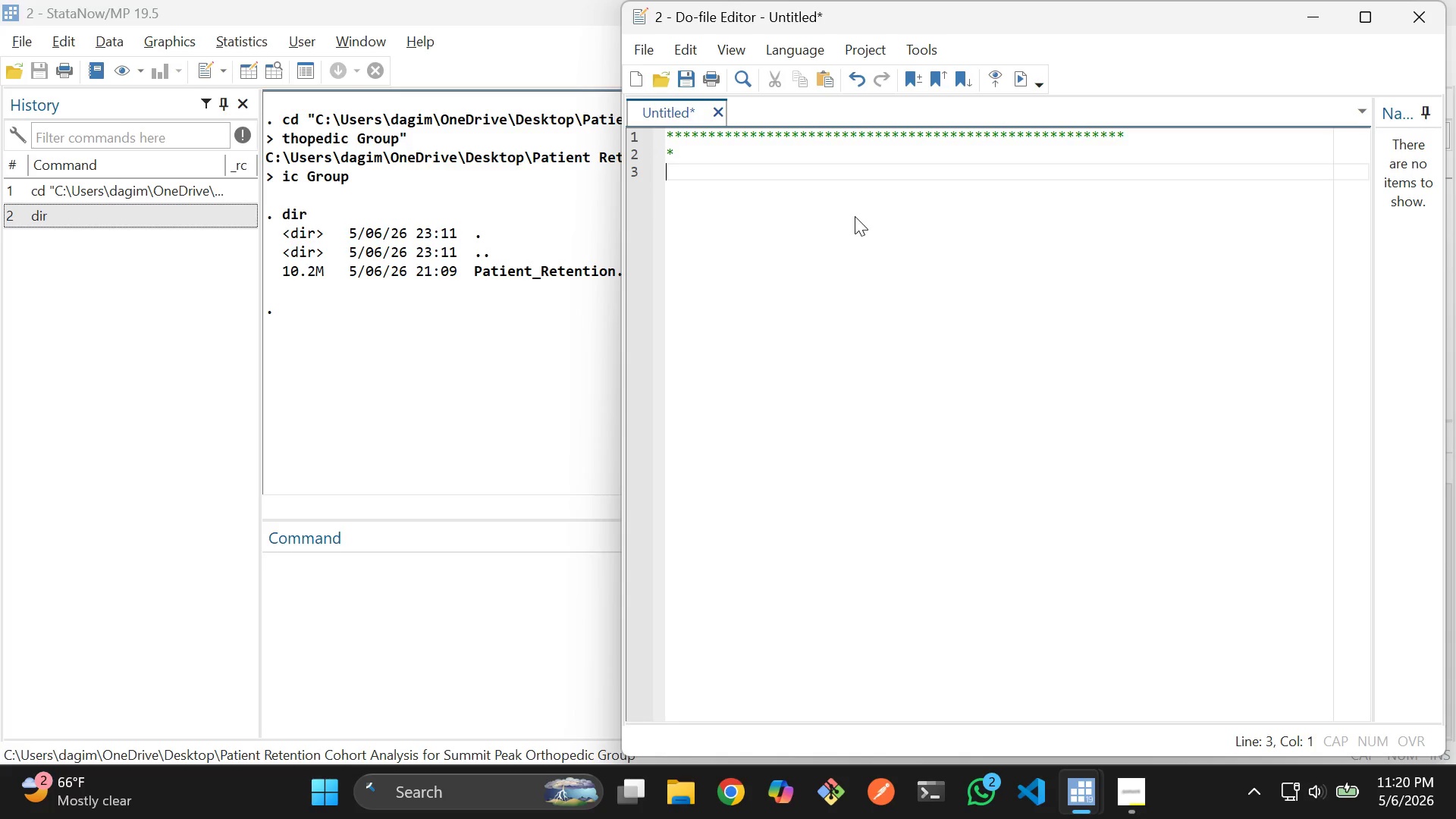 
key(Shift+8)
 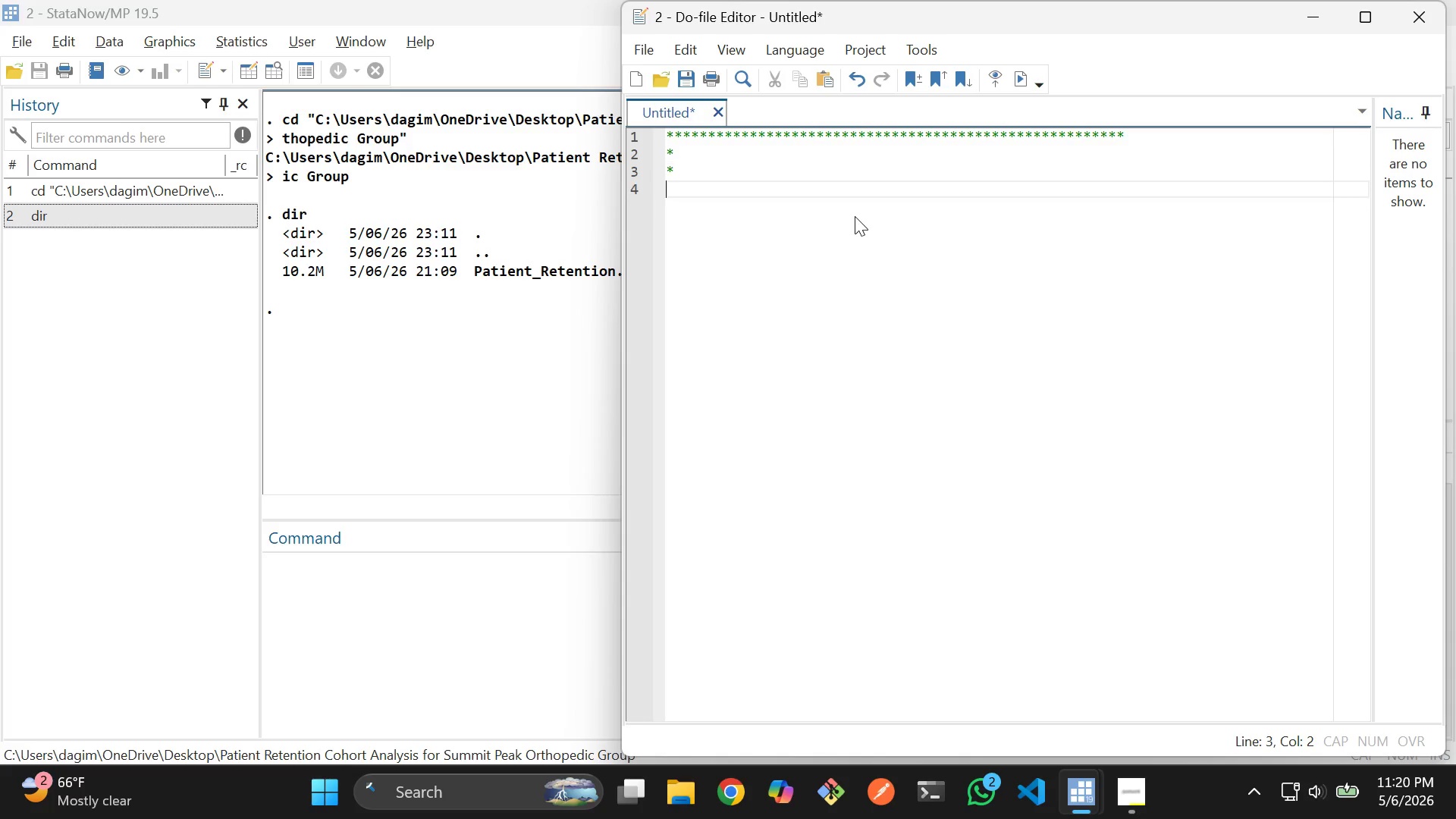 
key(Enter)
 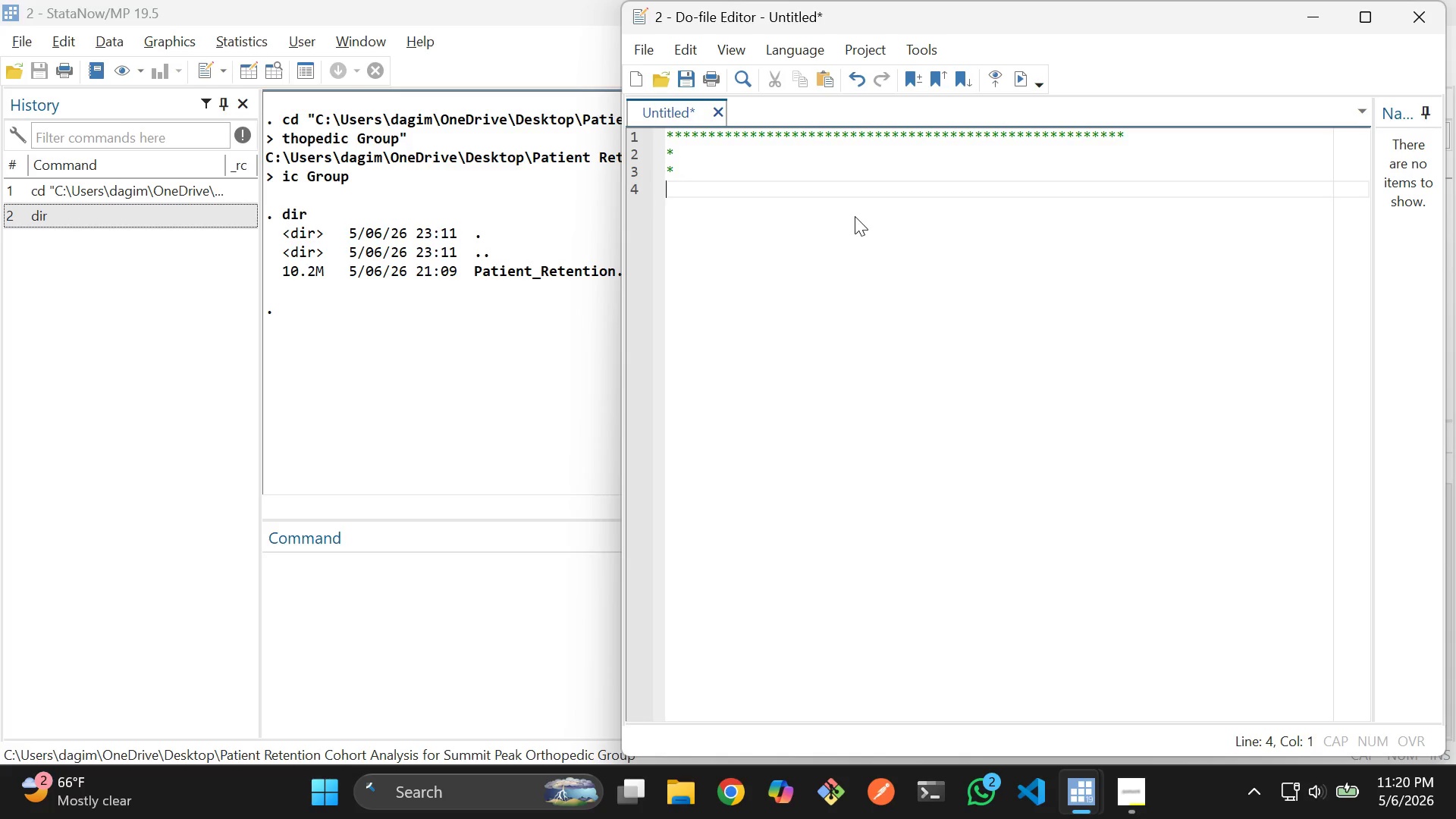 
key(Shift+8)
 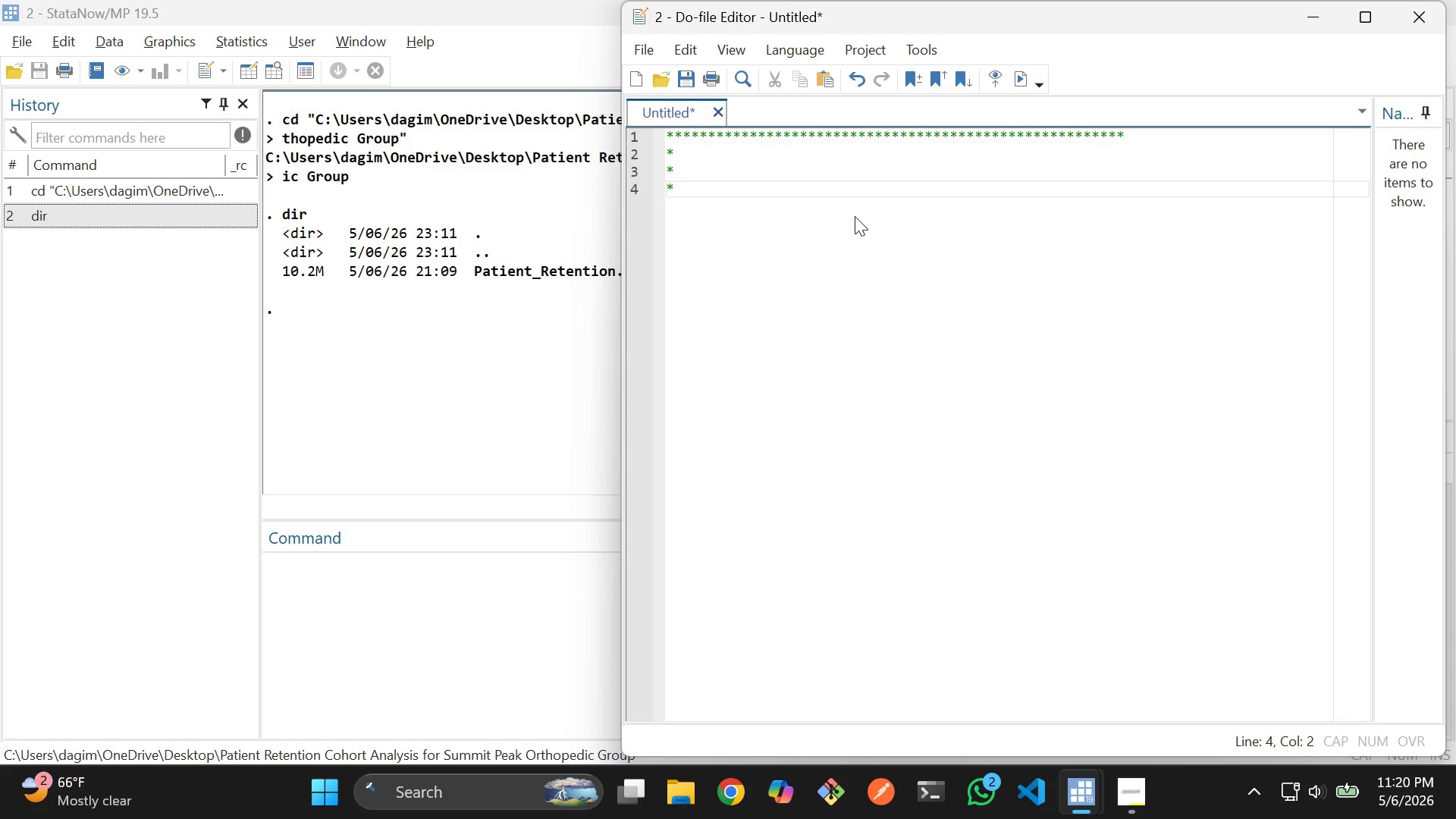 
hold_key(key=8, duration=1.5)
 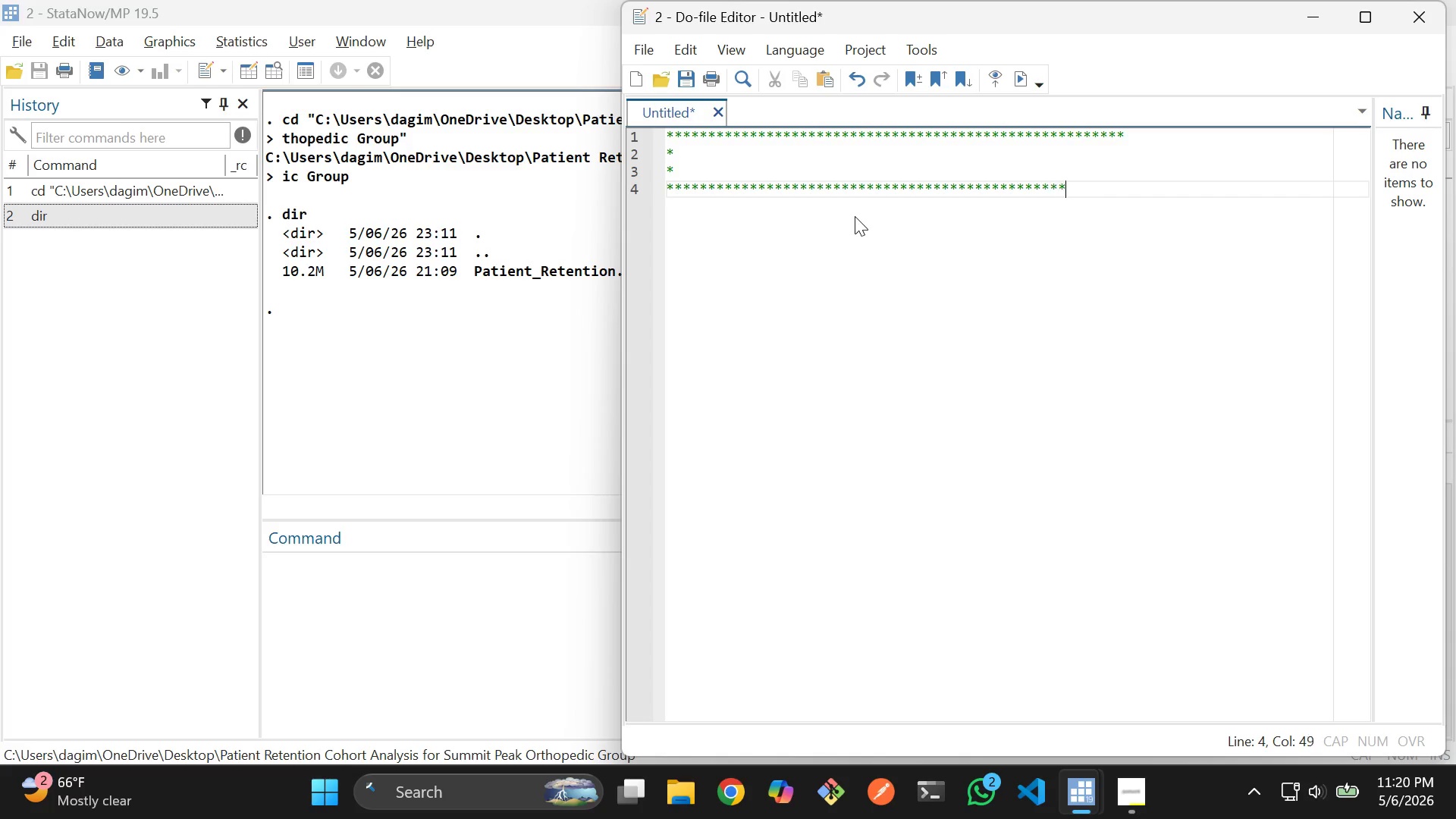 
hold_key(key=8, duration=0.73)
 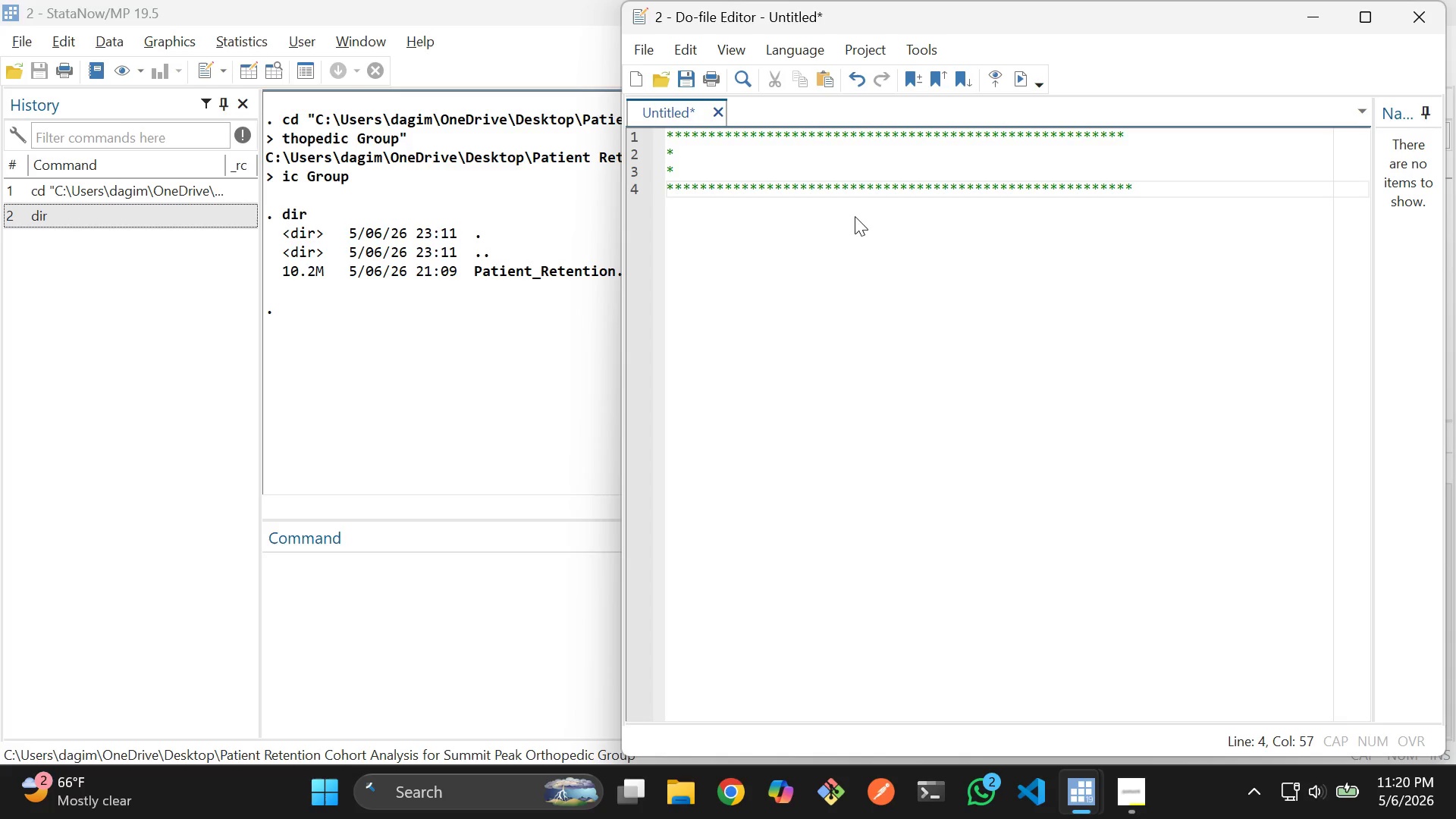 
key(Shift+Backspace)
 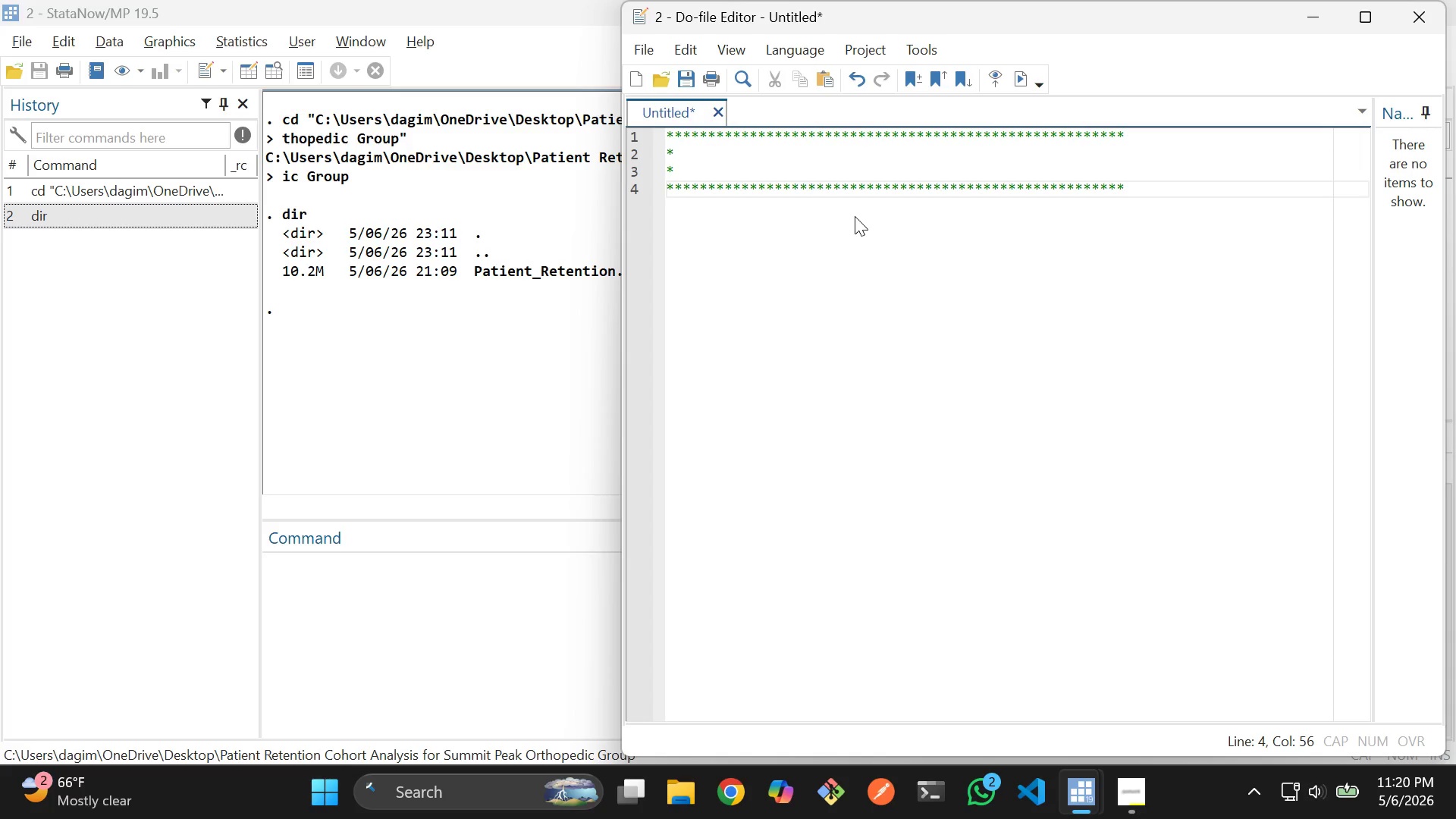 
key(ArrowUp)
 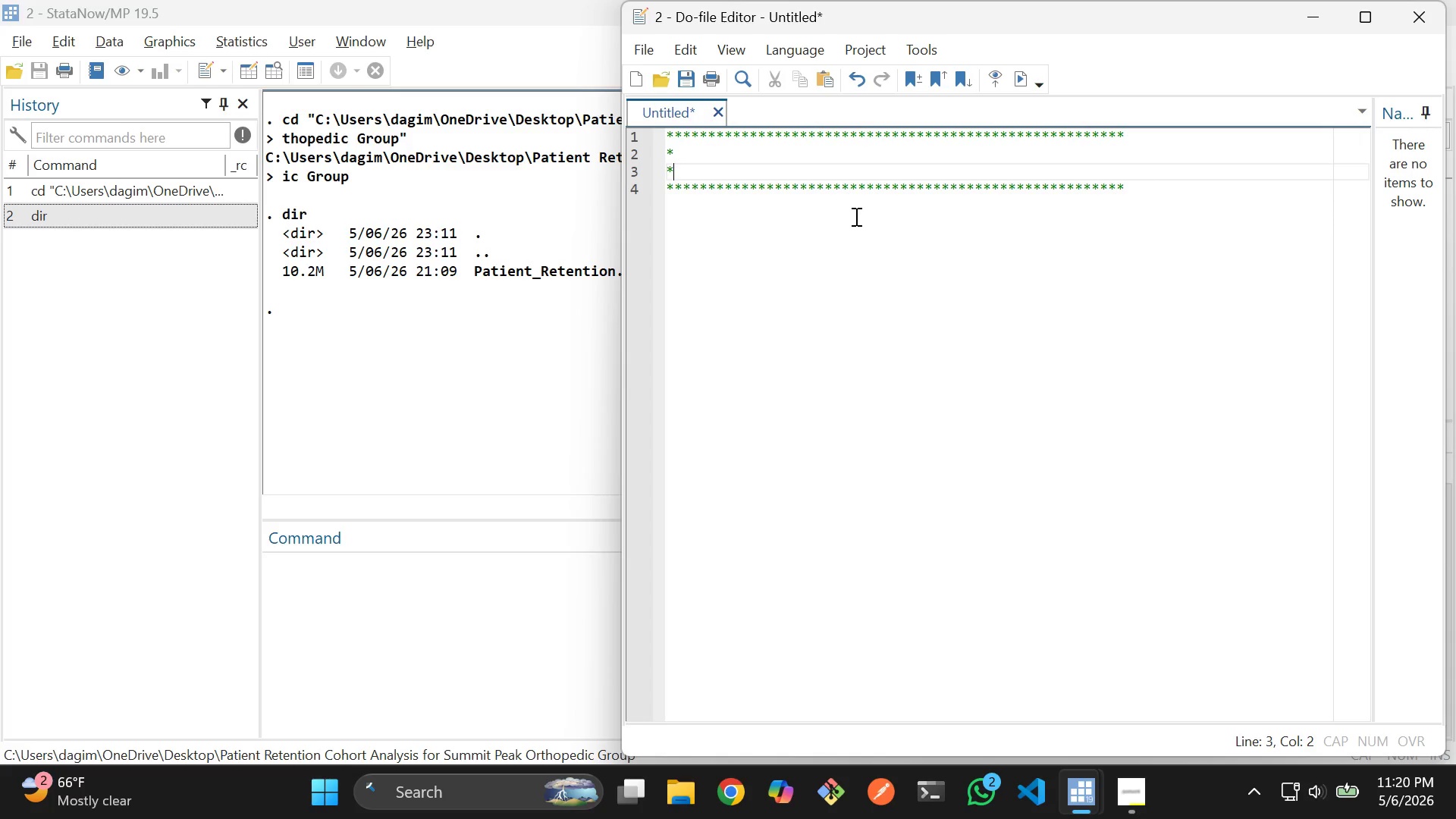 
key(ArrowUp)
 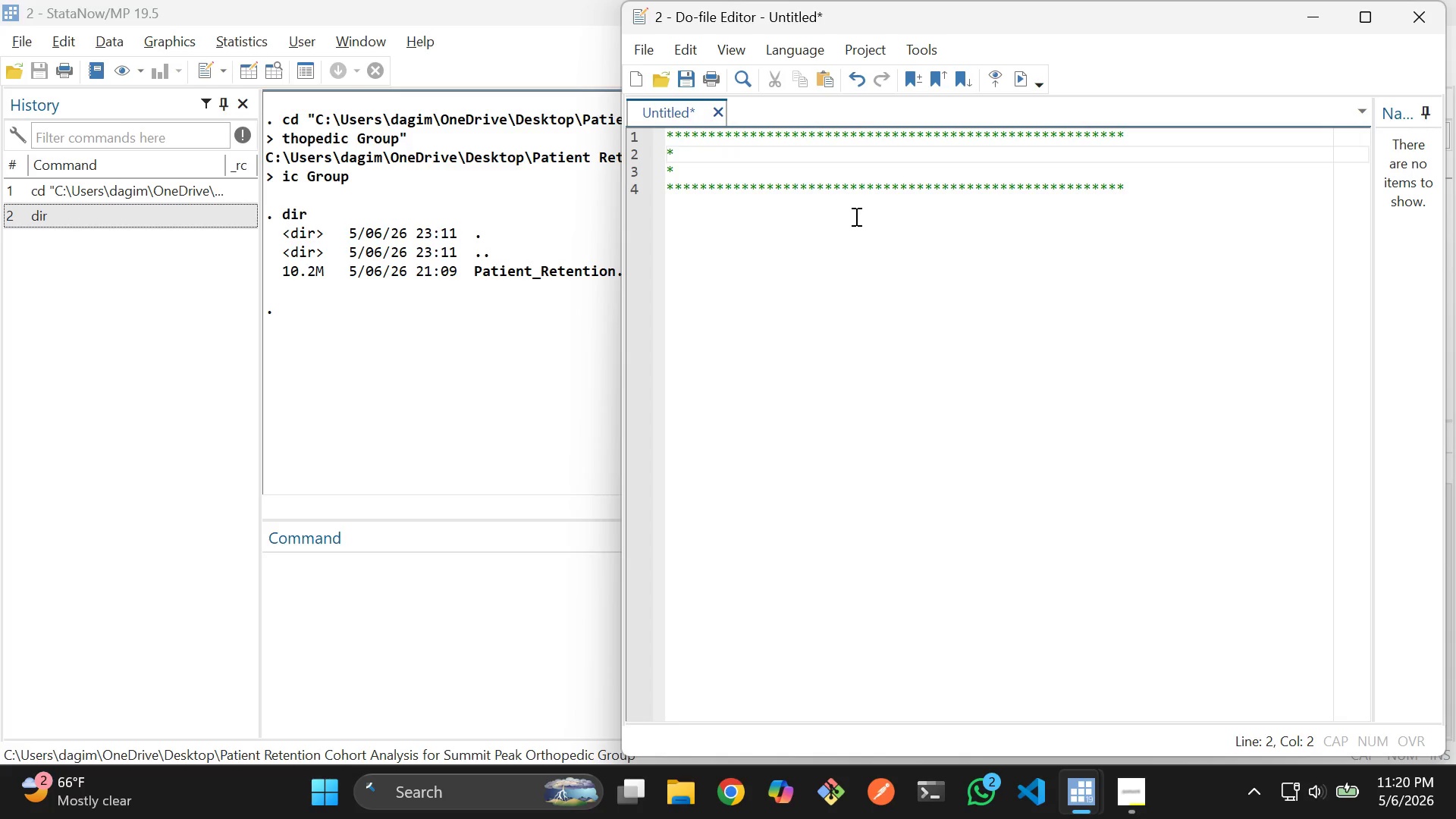 
type( Summit Peak Orthopedic Group)
 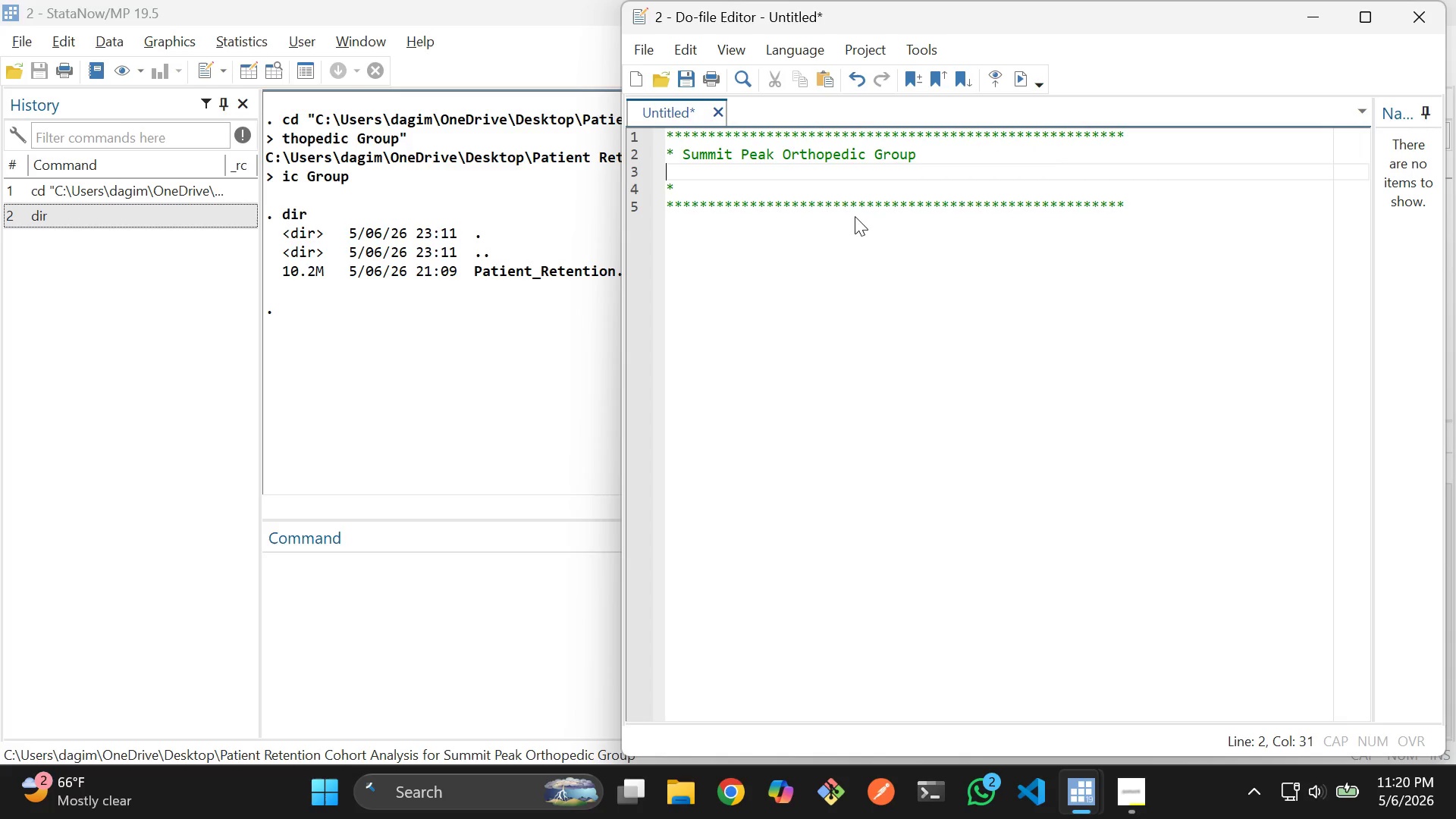 
key(Enter)
 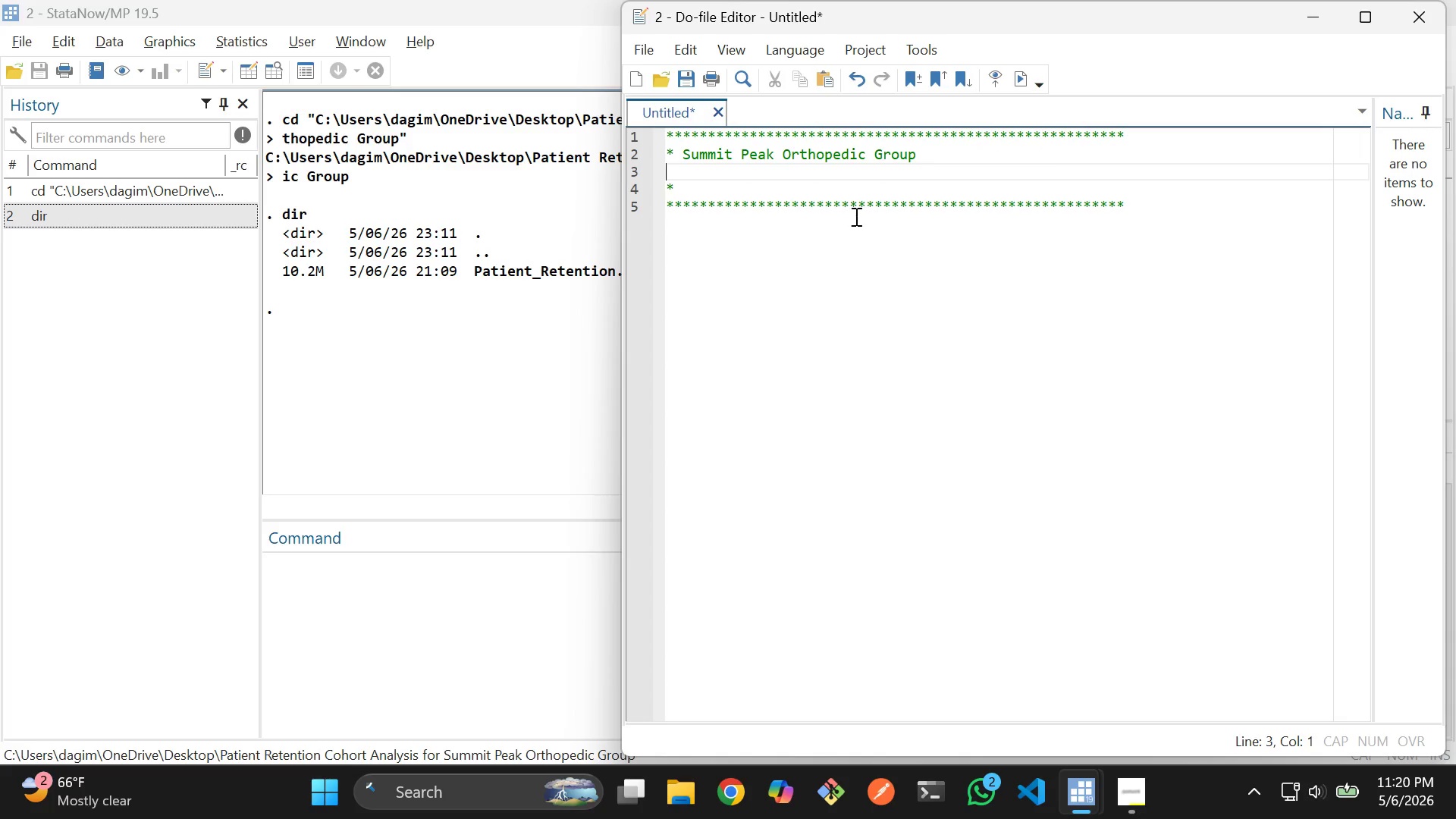 
key(Backspace)
 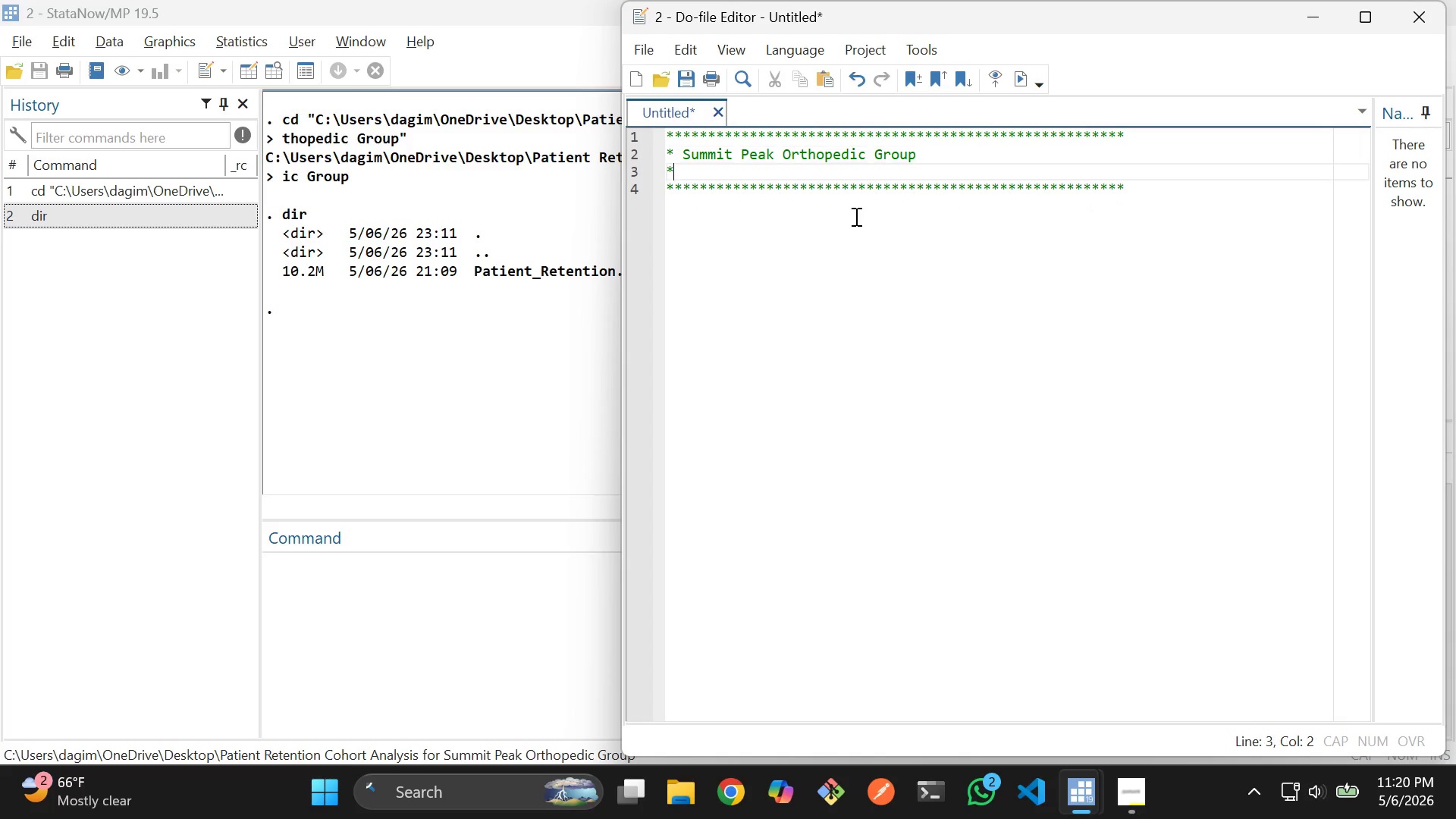 
key(ArrowDown)
 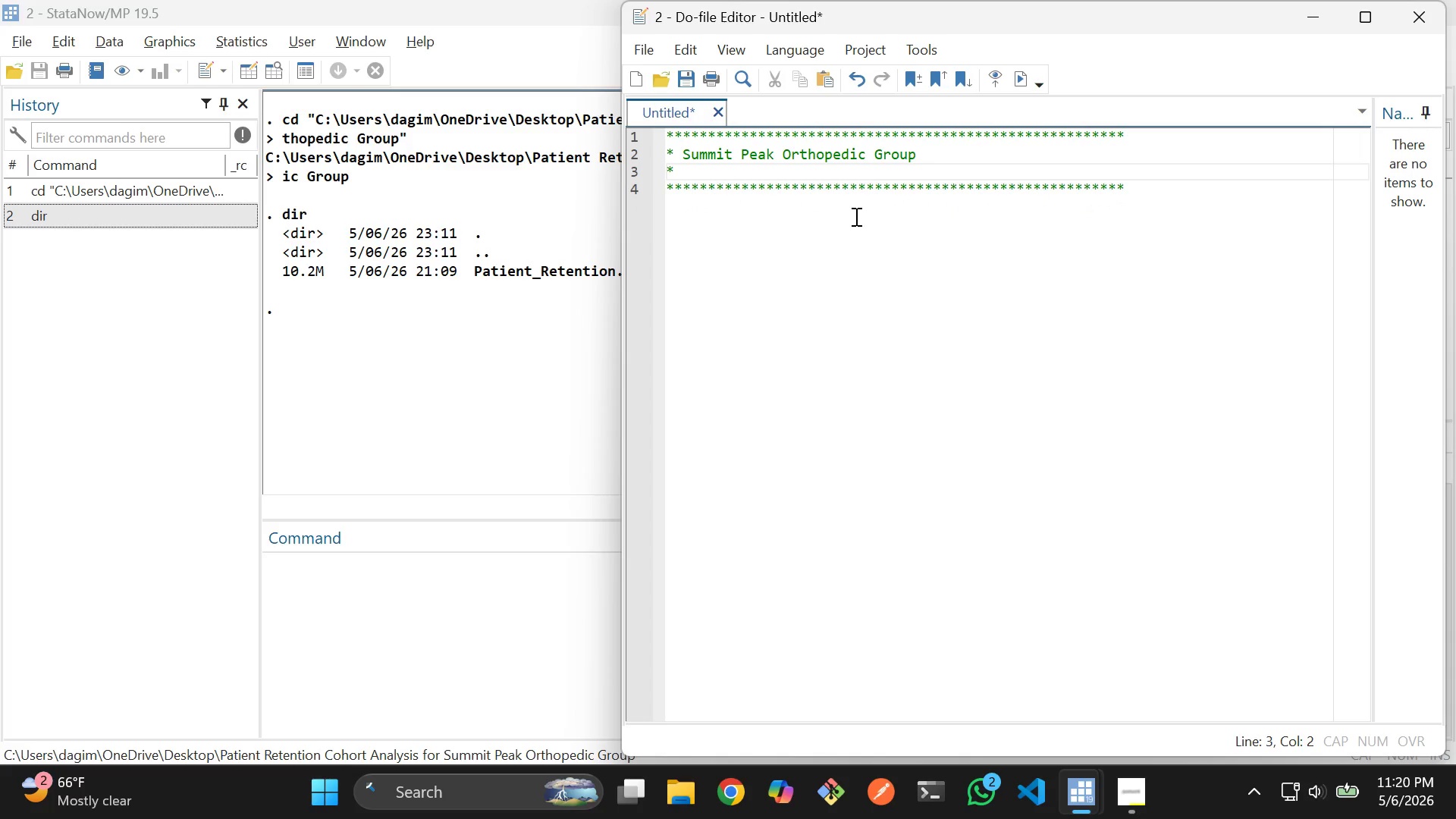 
type( Patient Retention Cohort Analysis)
 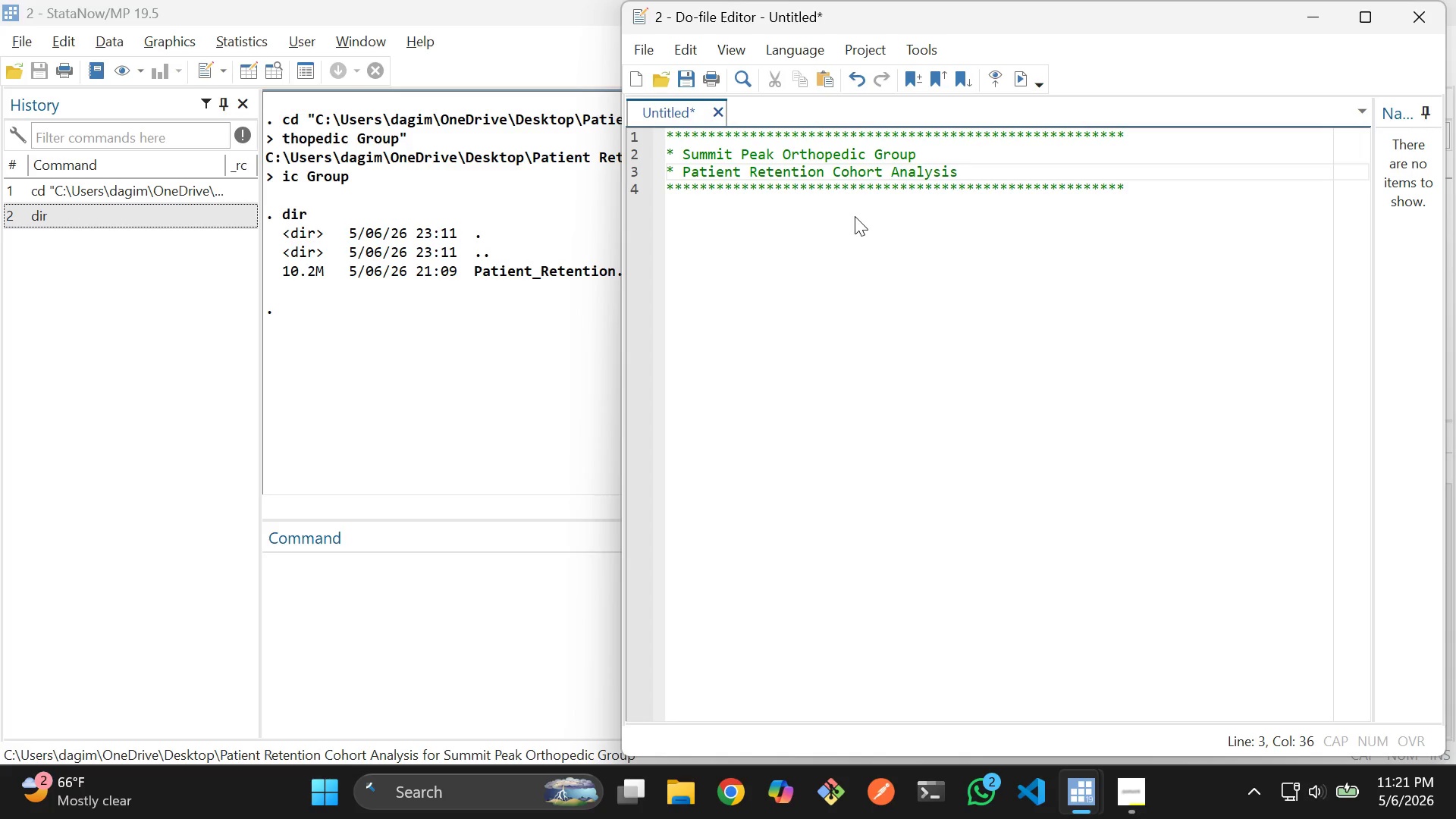 
type( (No-show Dataset)
 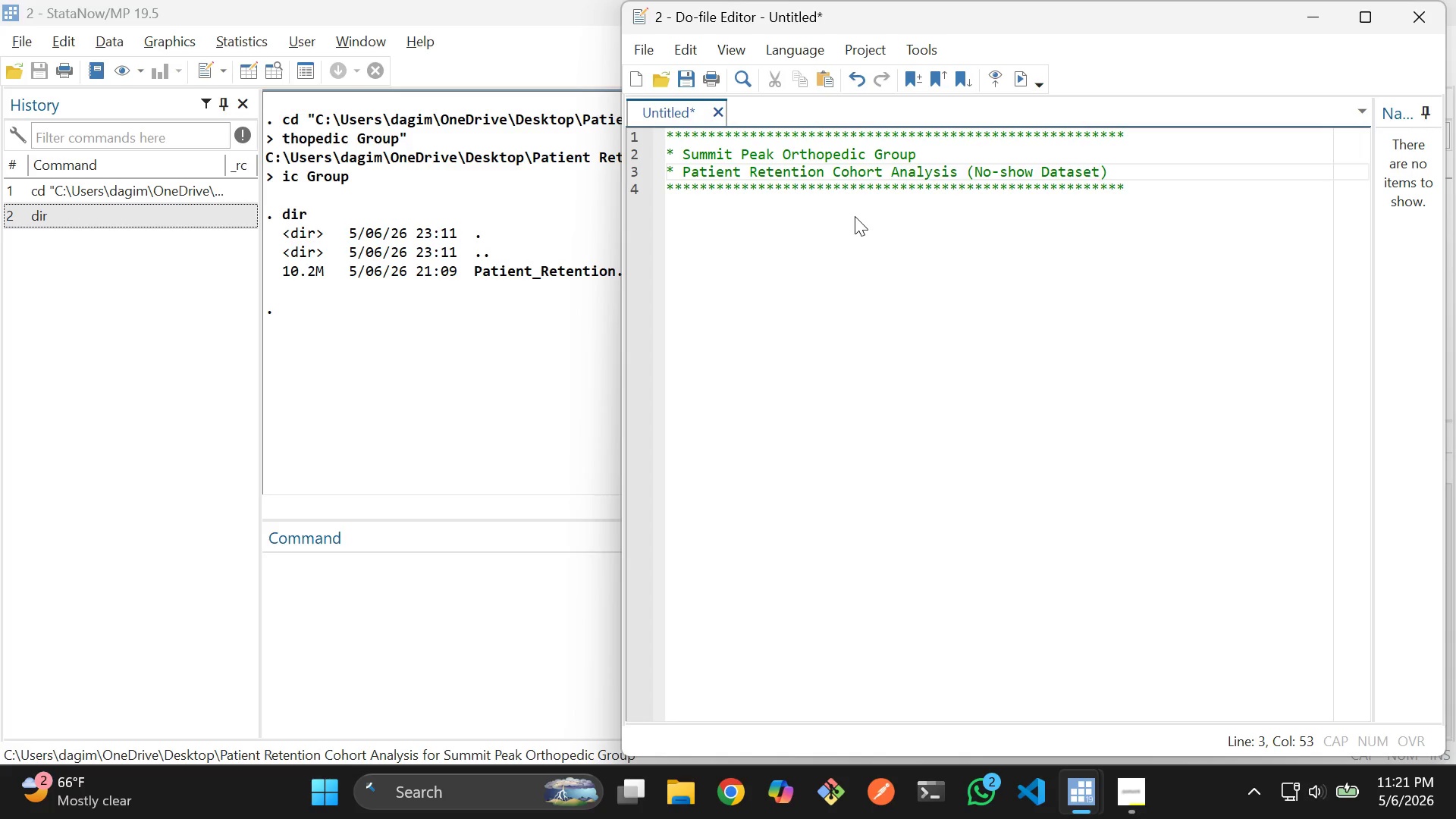 
key(ArrowDown)
 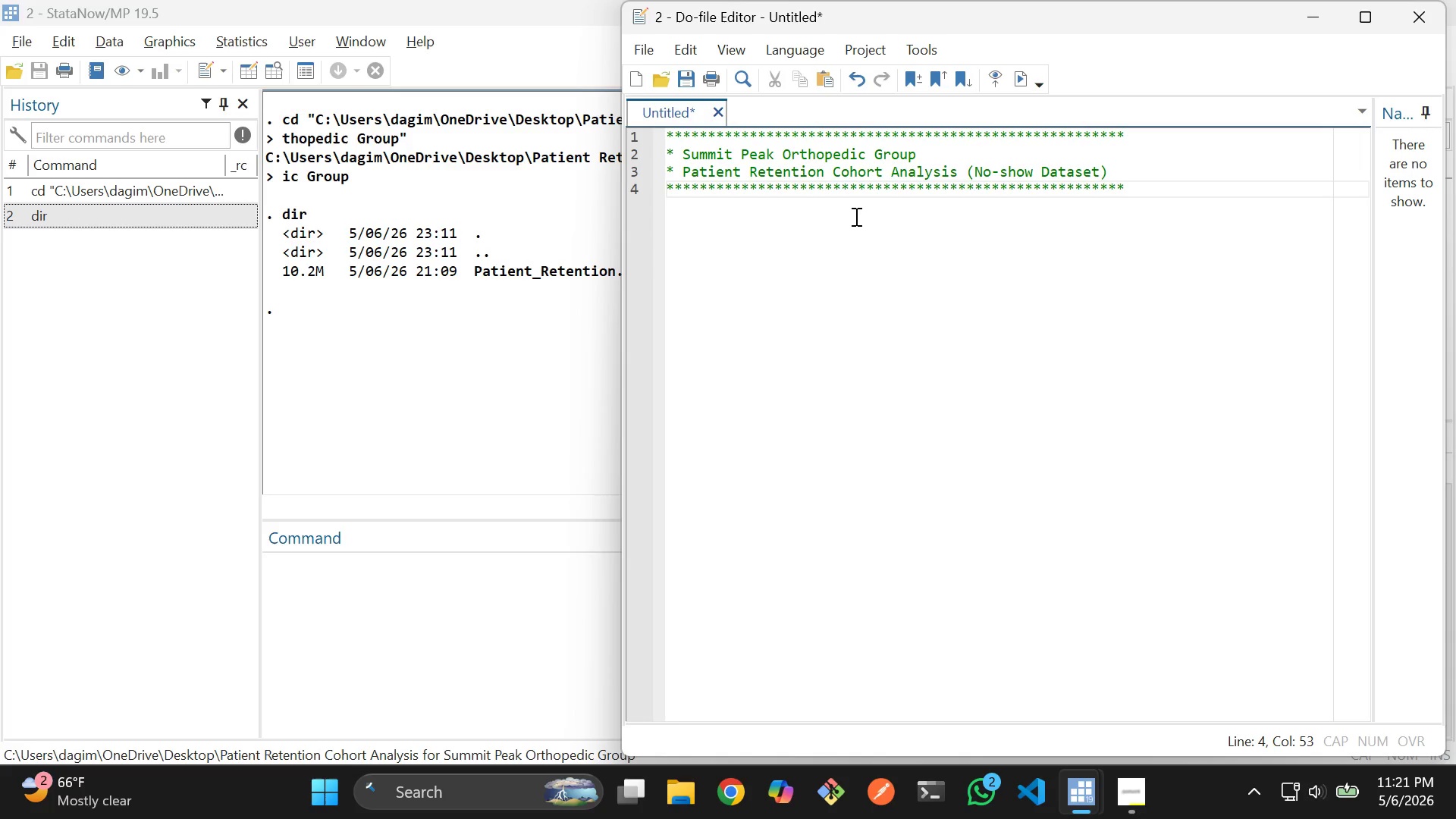 
key(ArrowDown)
 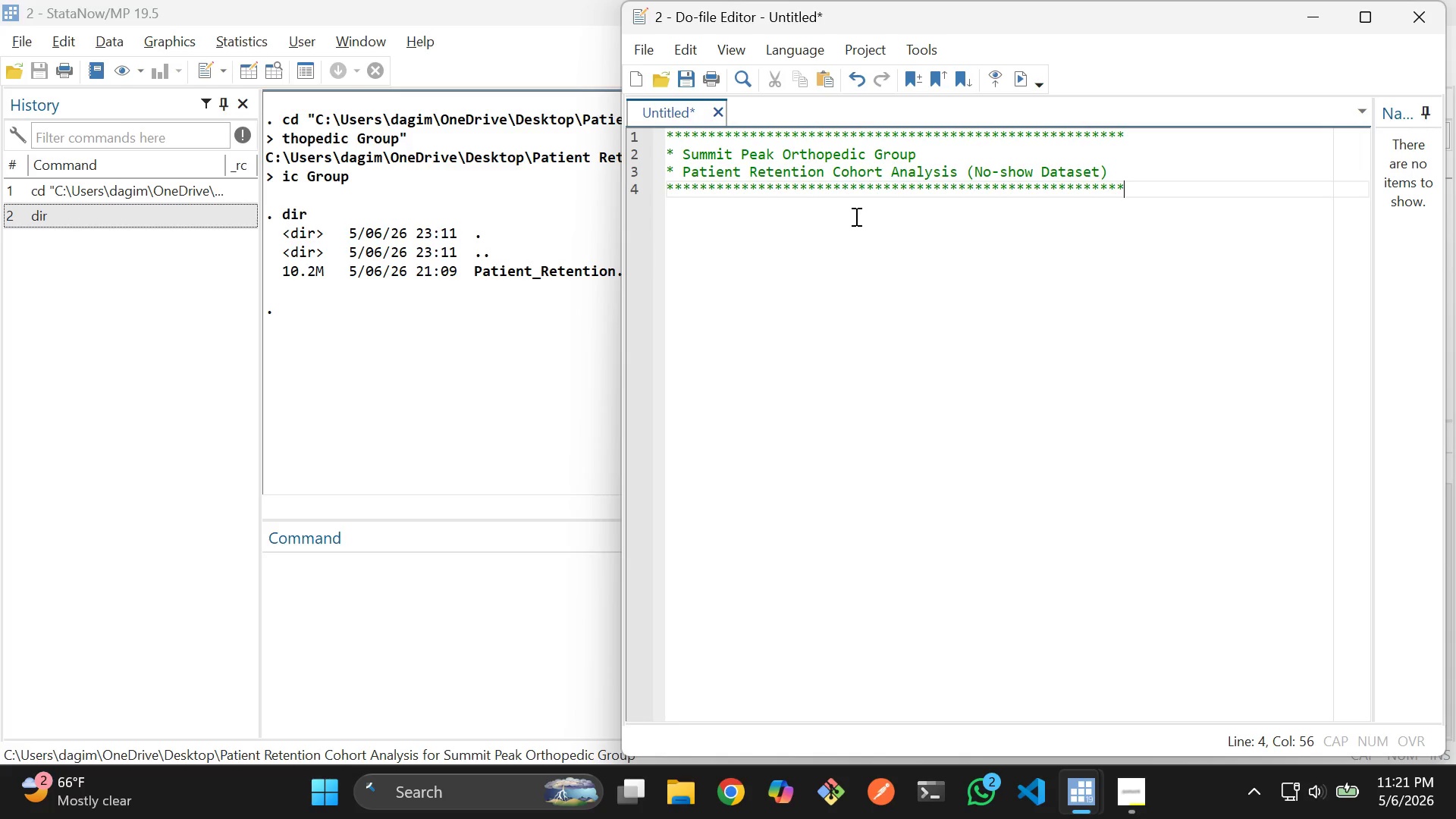 
key(Enter)
 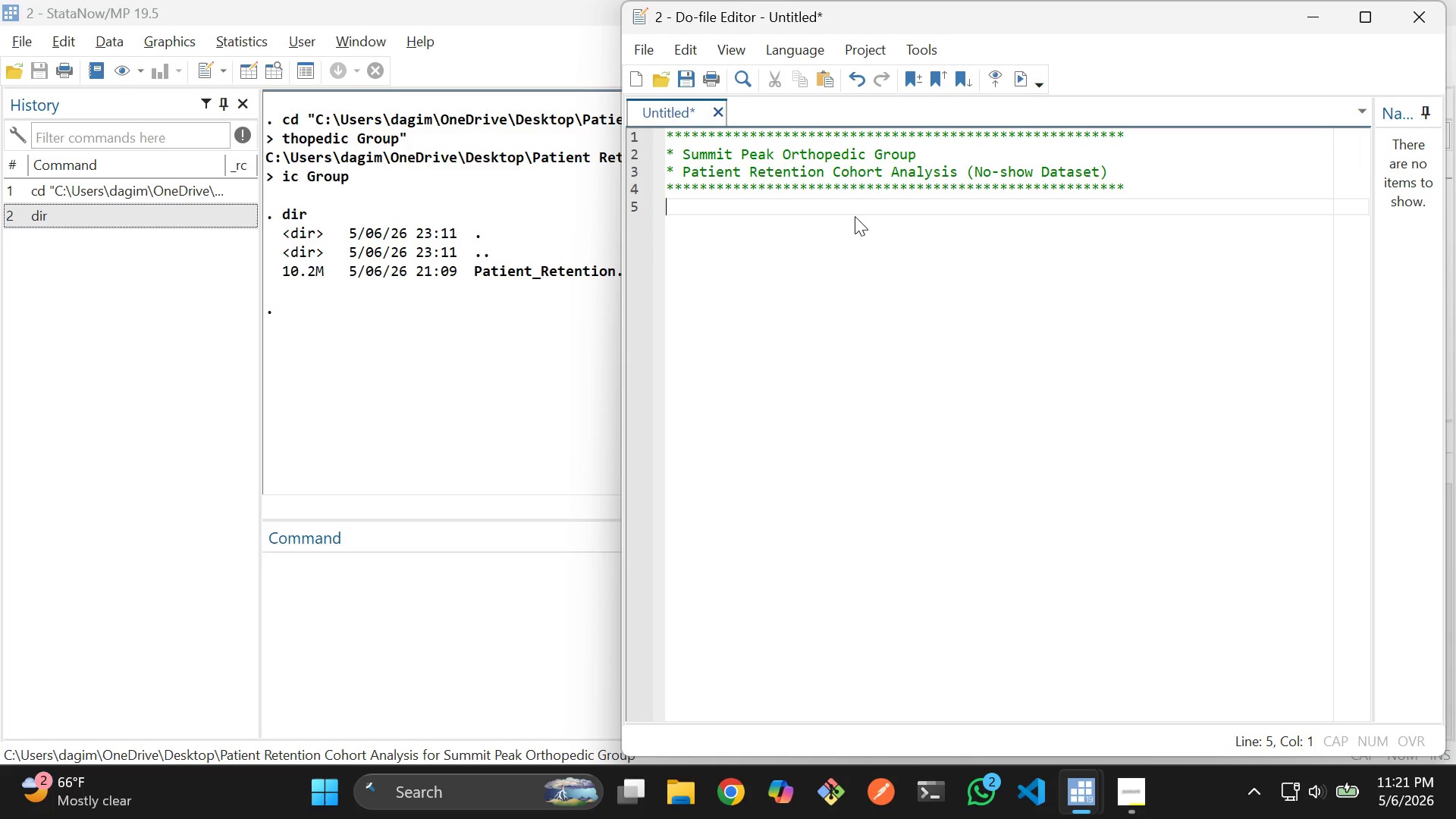 
key(Enter)
 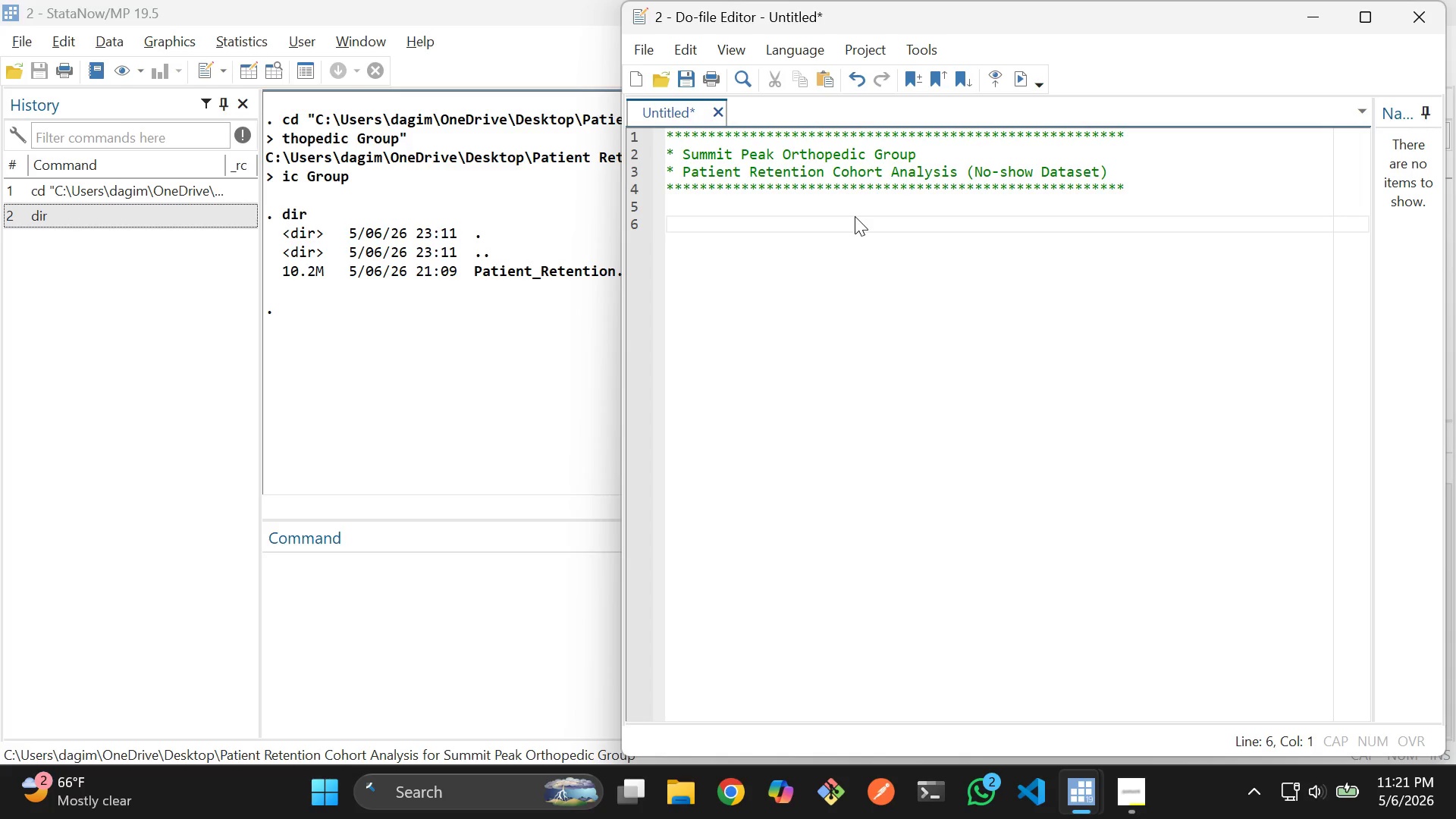 
type(clear all)
 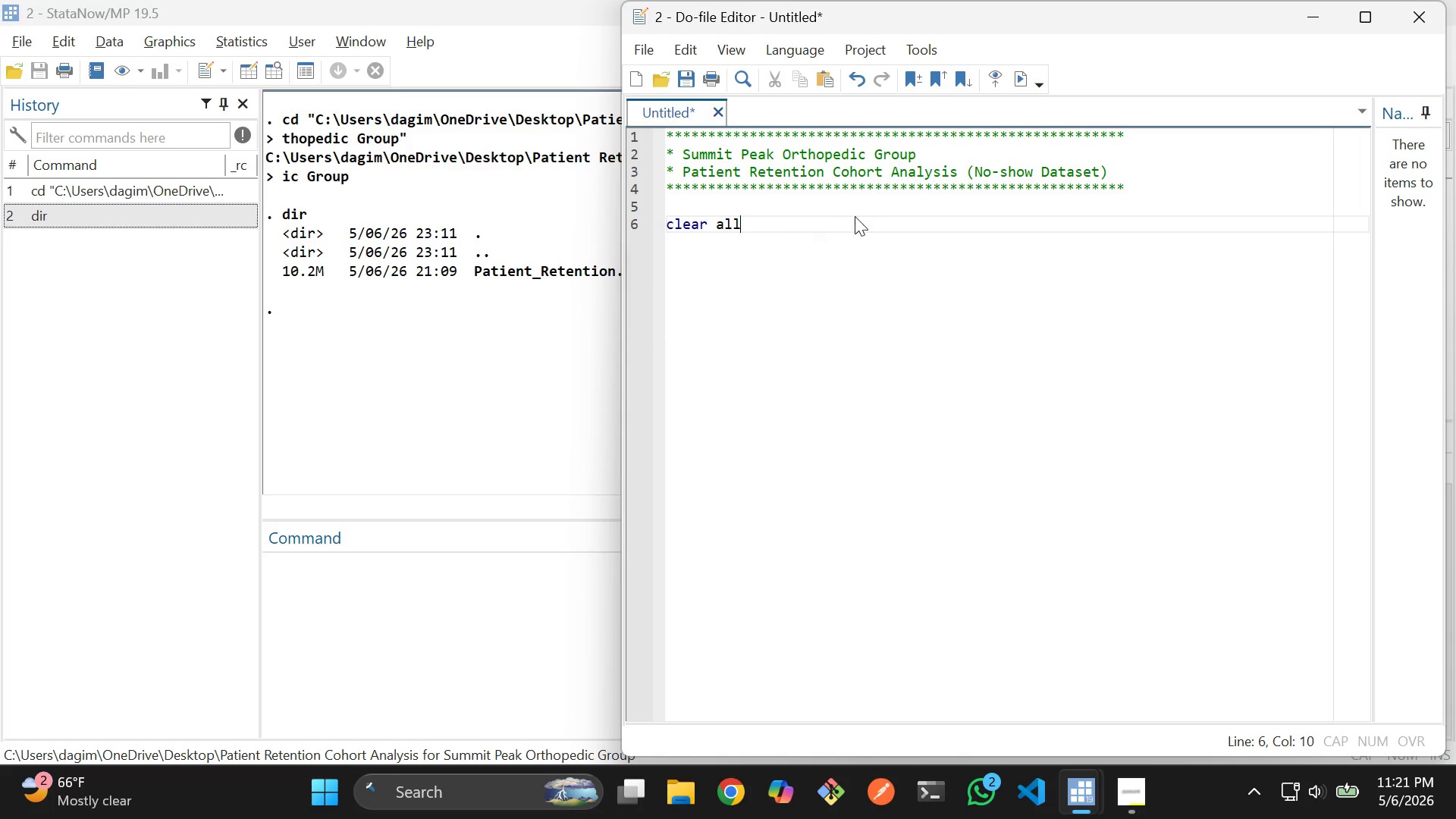 
key(Enter)
 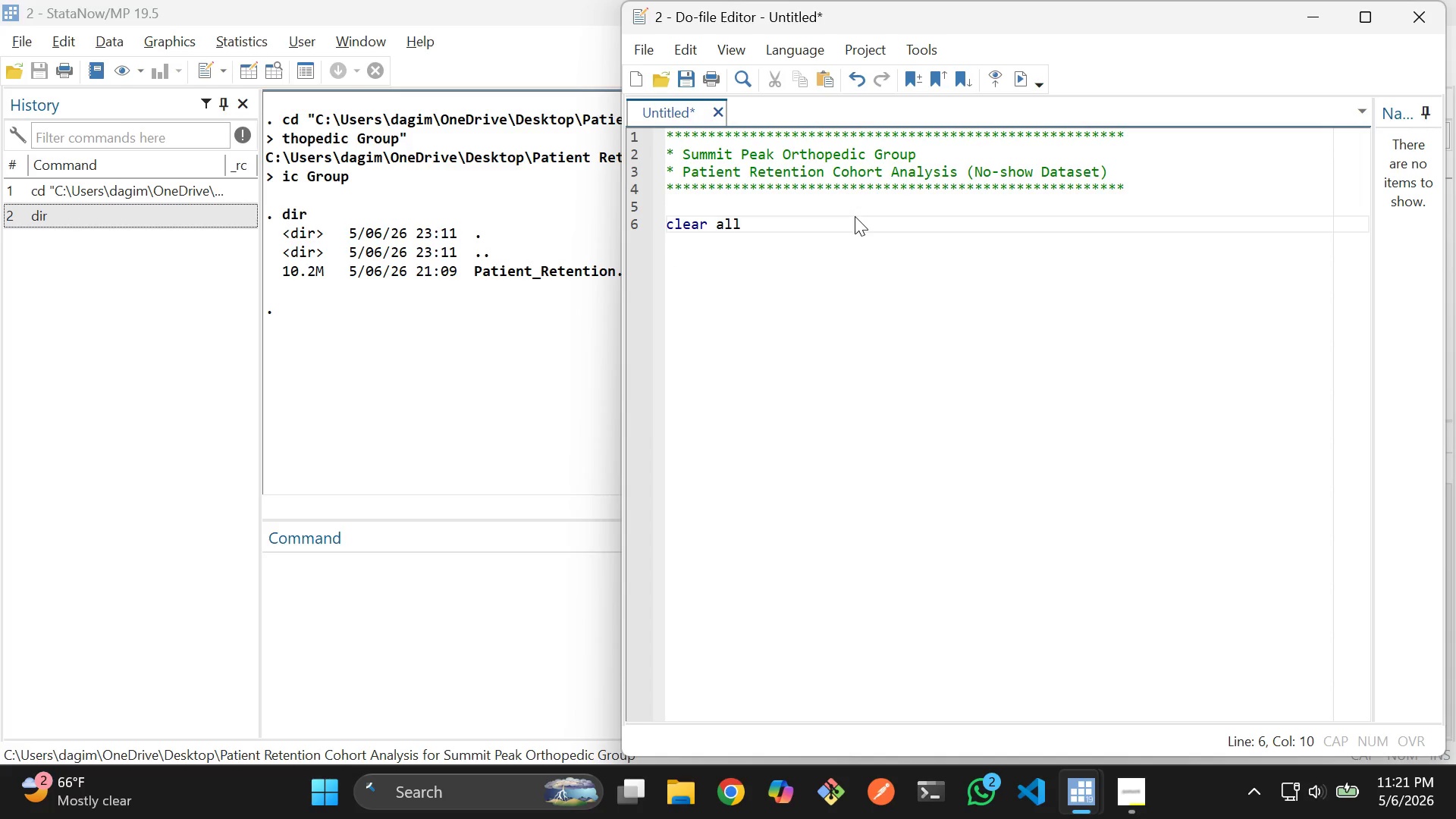 
key(Enter)
 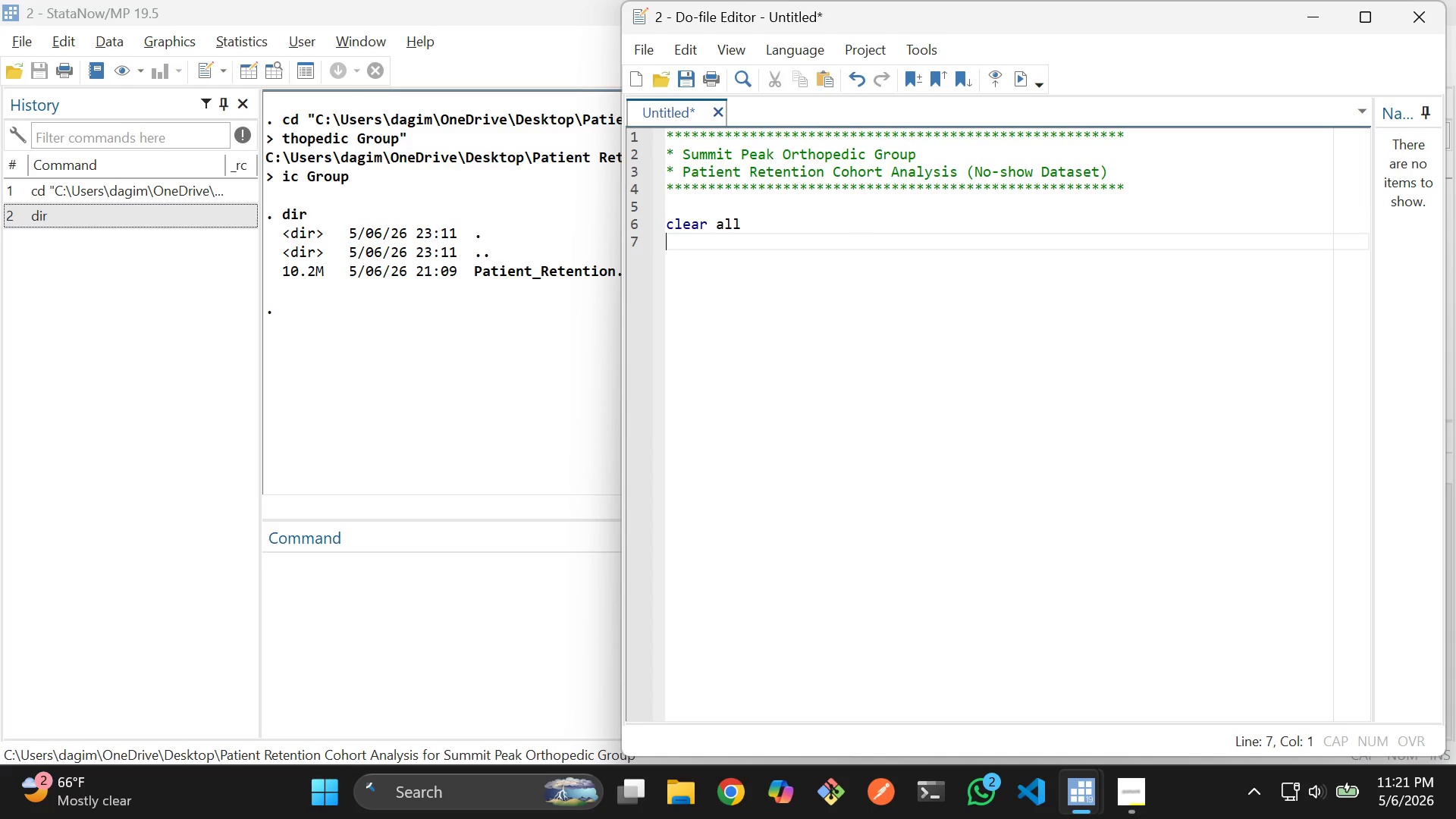 
type(set more off)
 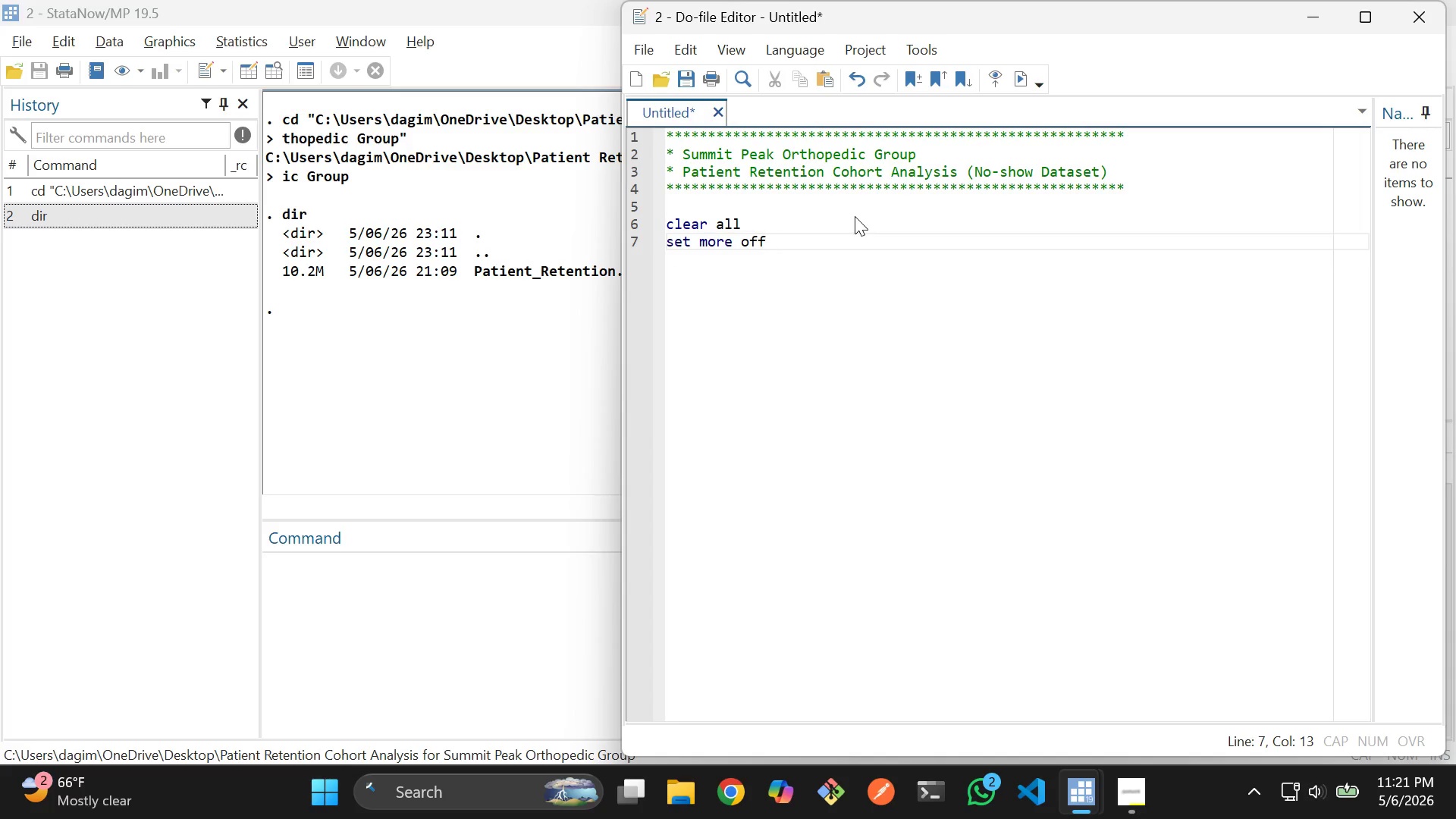 
key(Enter)
 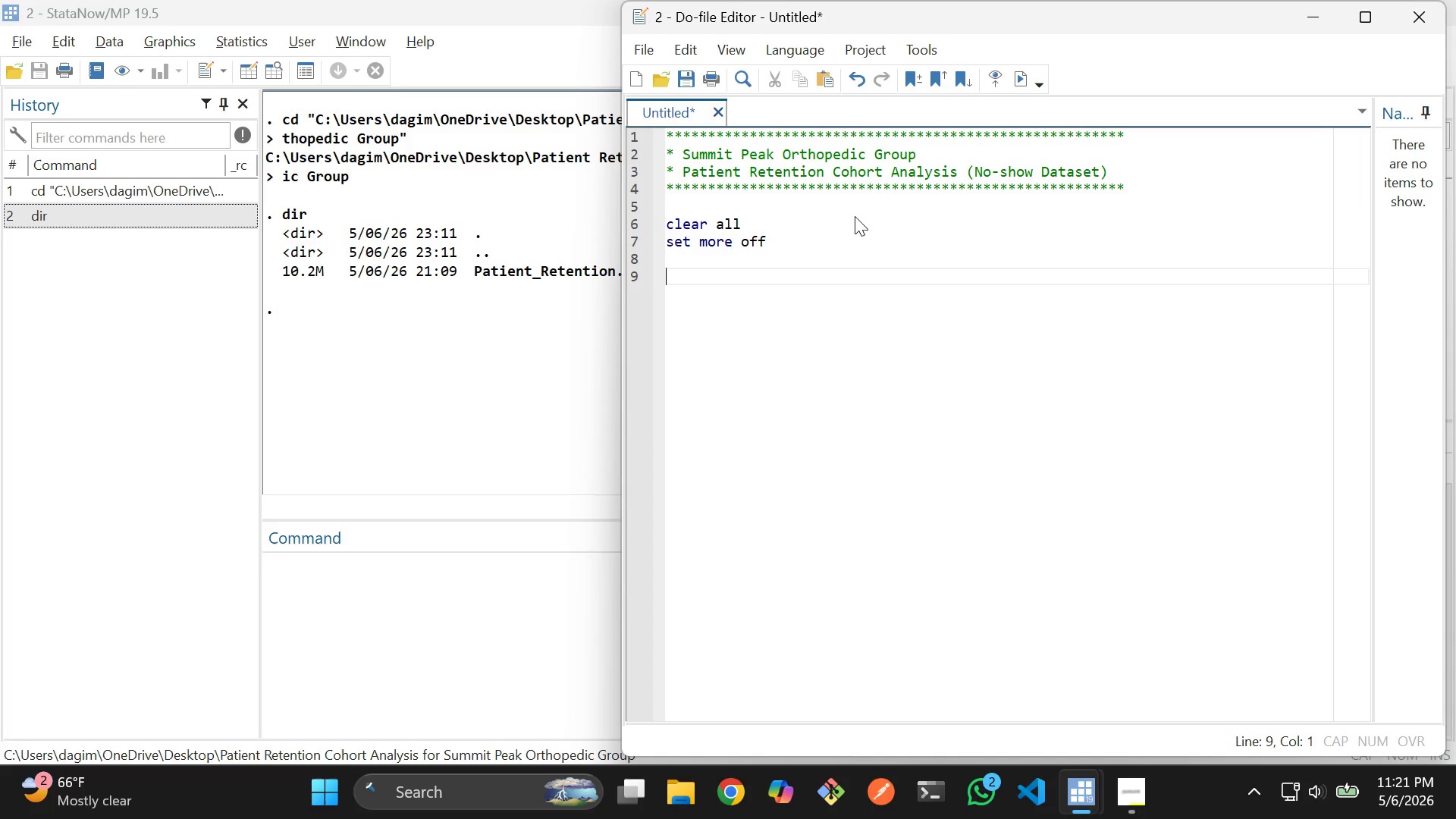 
key(Enter)
 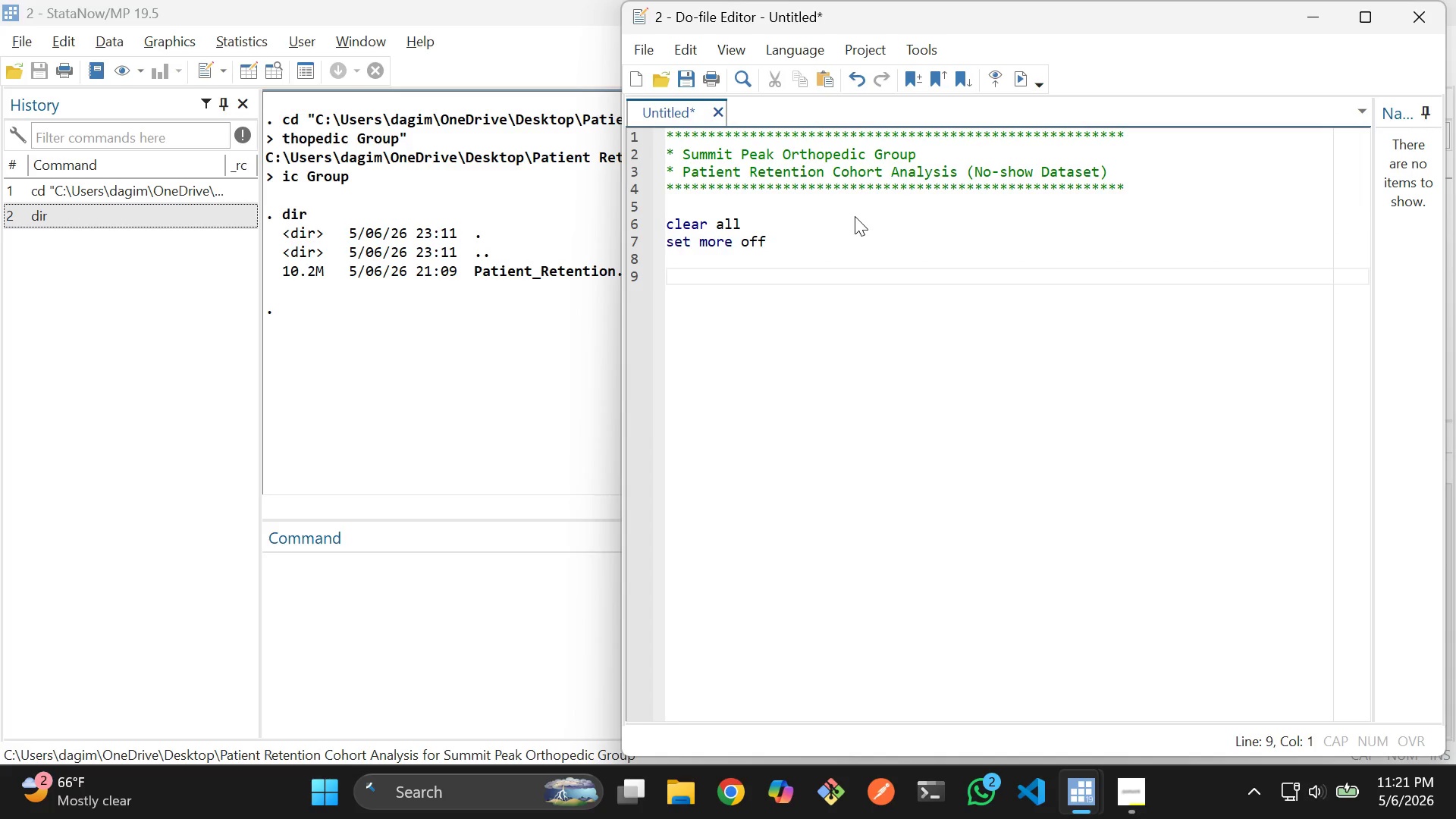 
type(* 1. Start log file)
 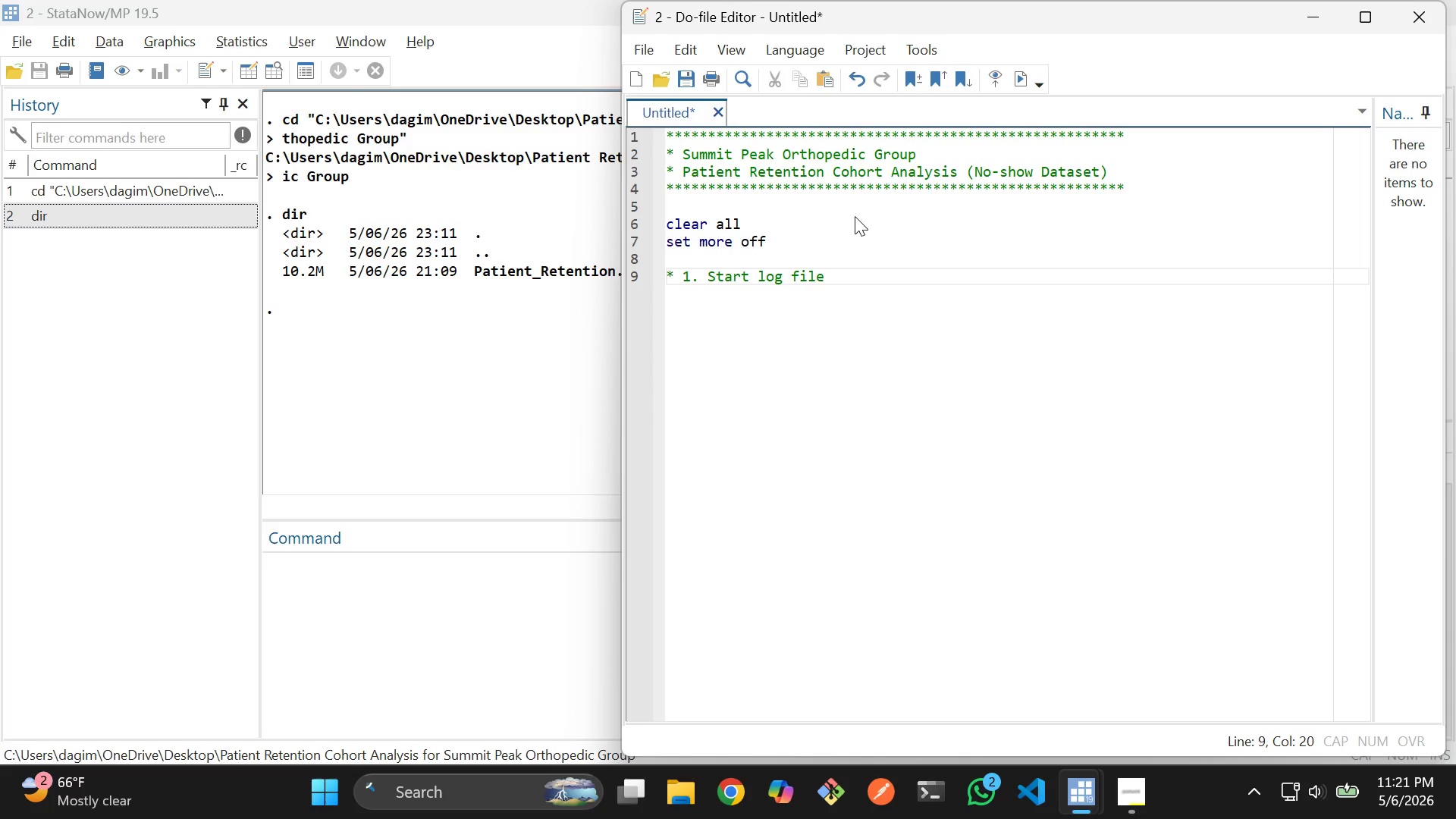 
wait(5.48)
 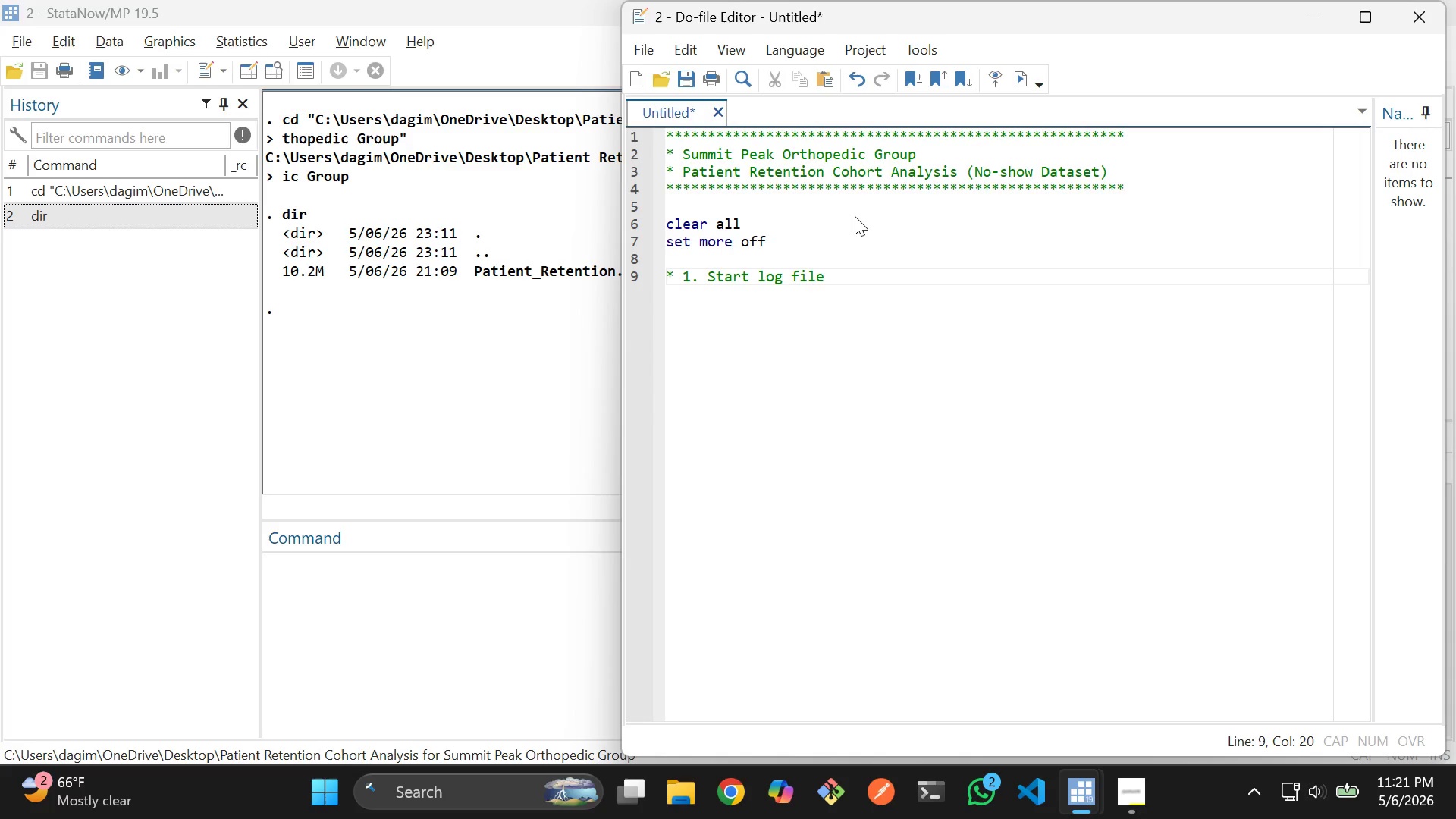 
type( to capti)
key(Backspace)
type(ure all outputs)
 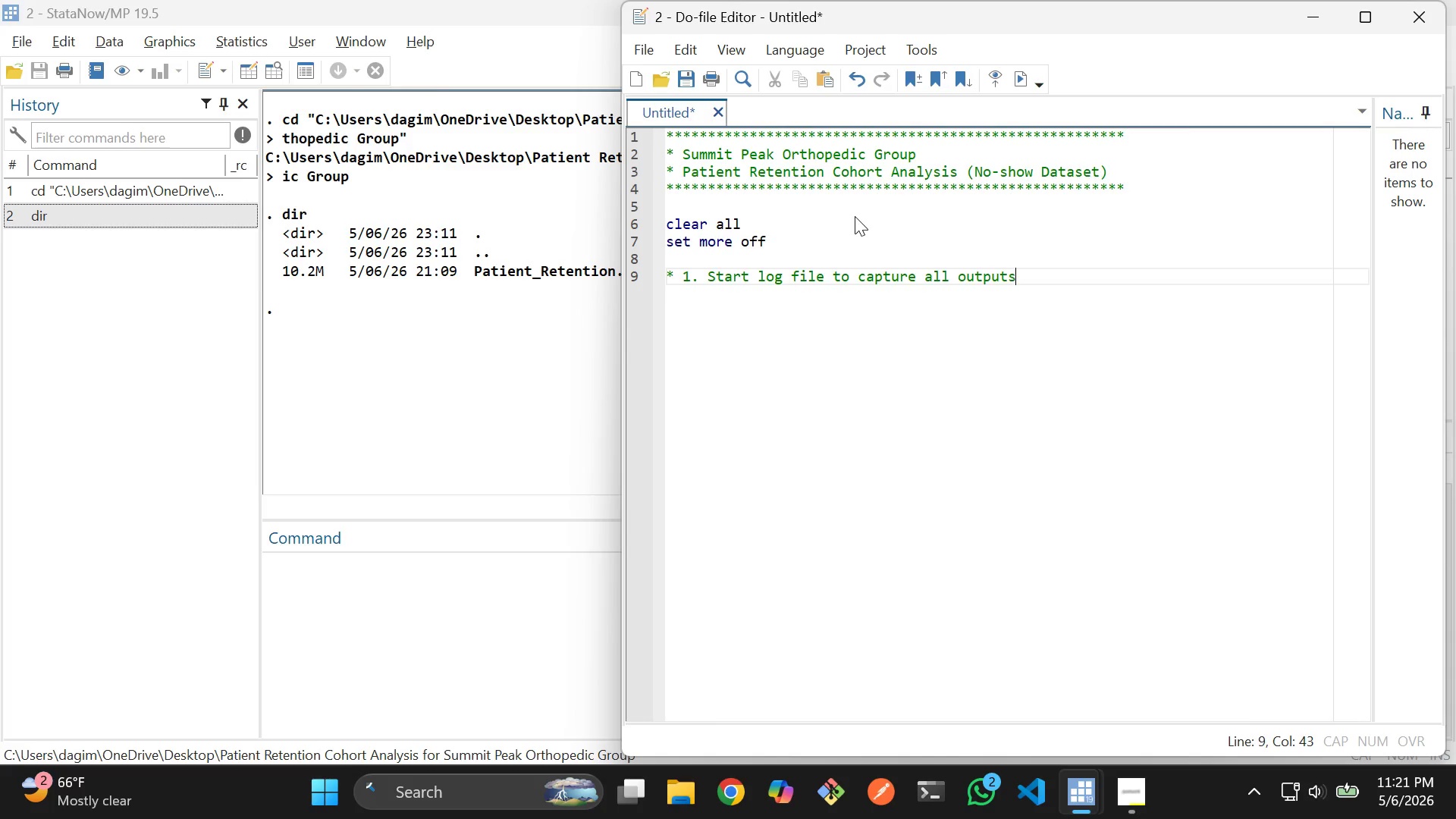 
key(Enter)
 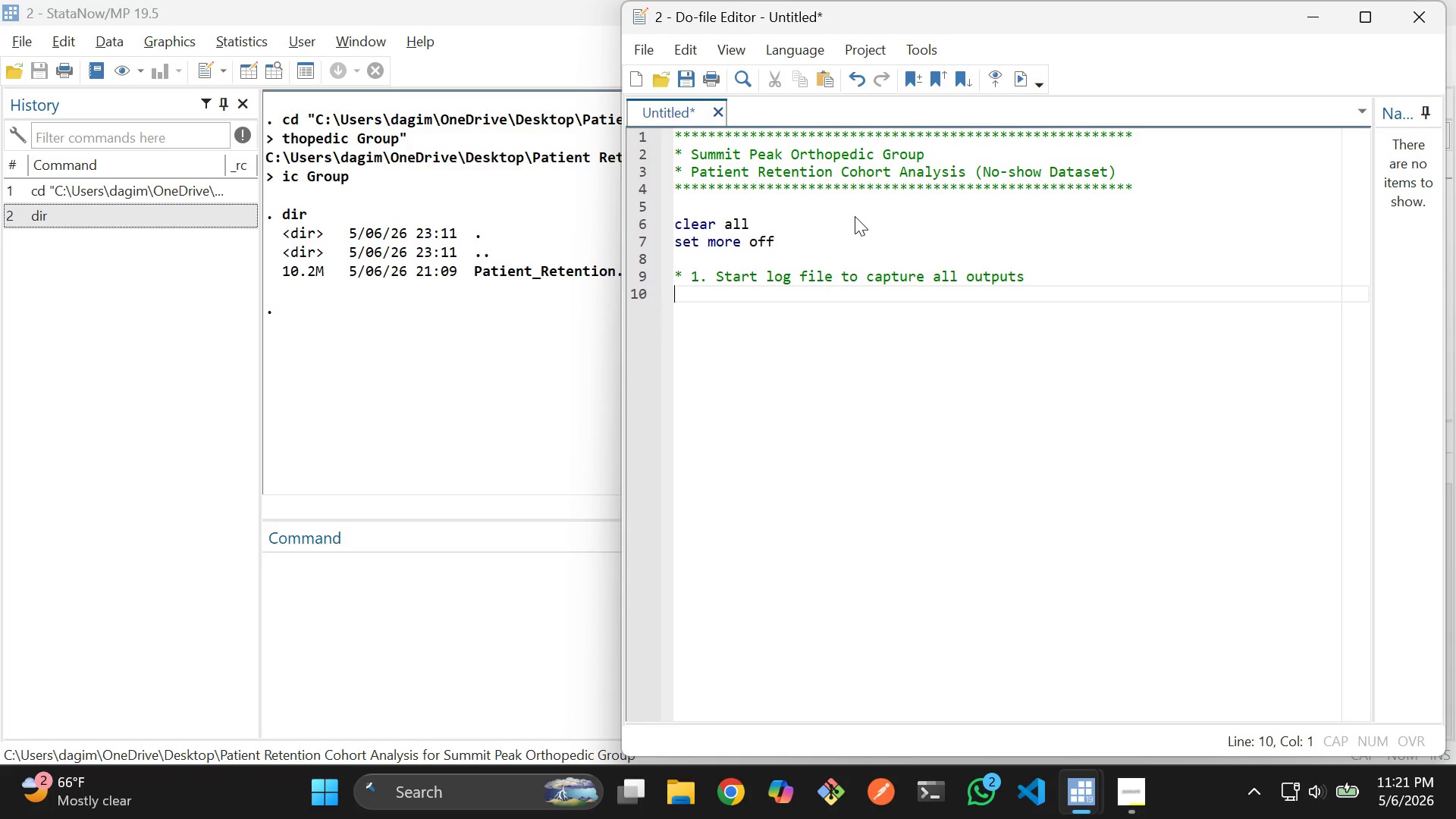 
key(Enter)
 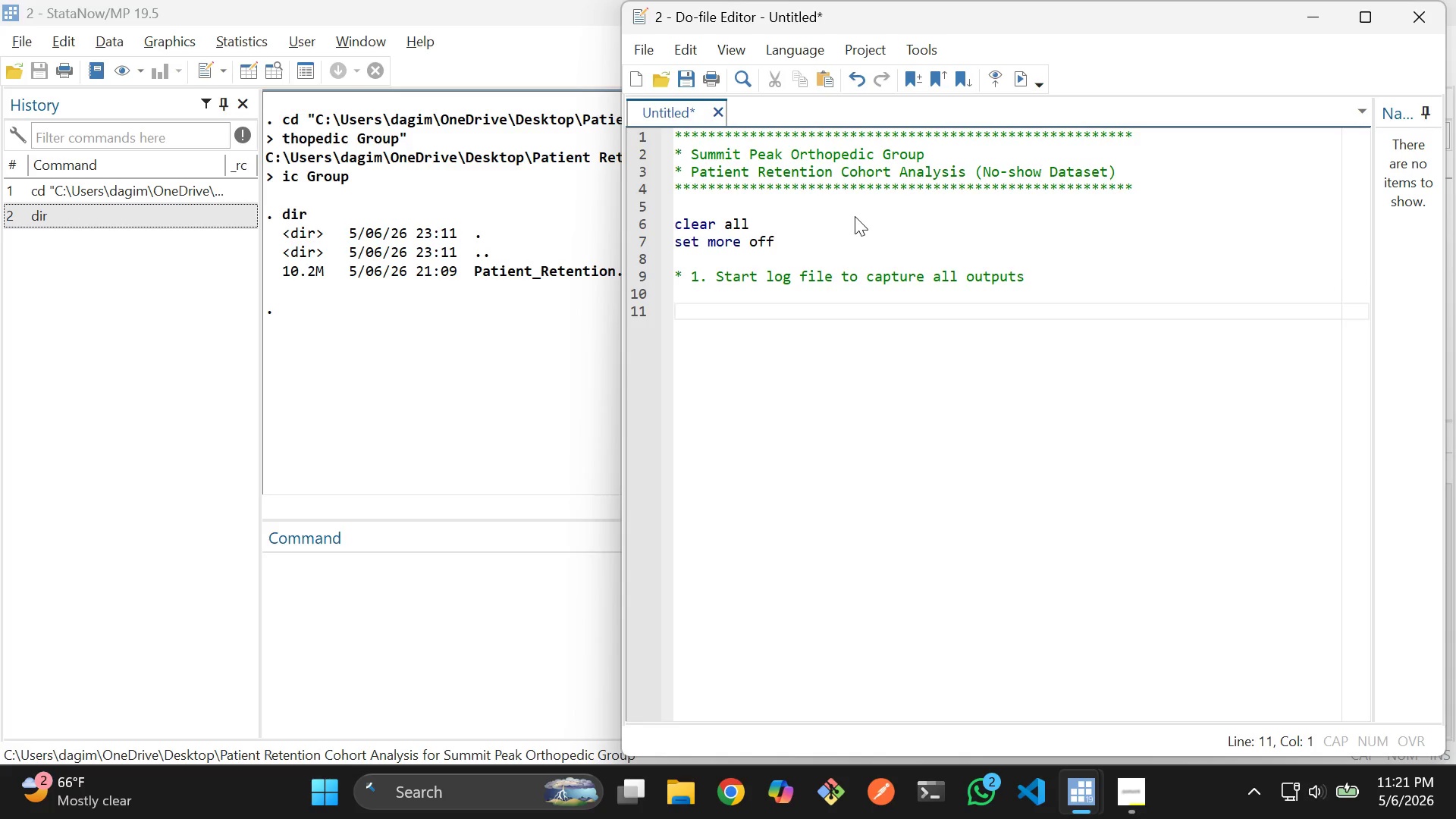 
type(log using "pate)
key(Backspace)
type(ient)
 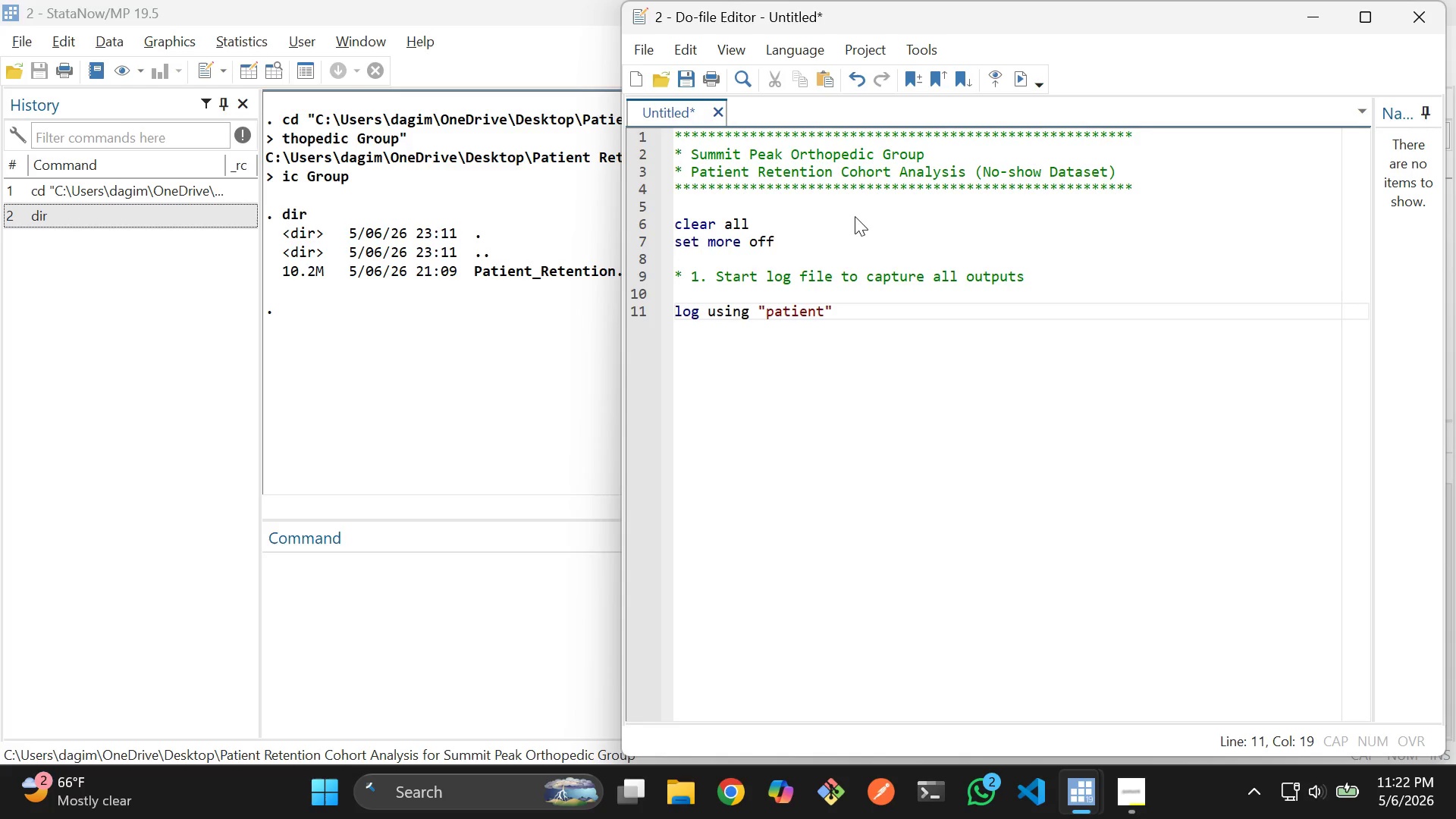 
type(_retention_analysis.log)
 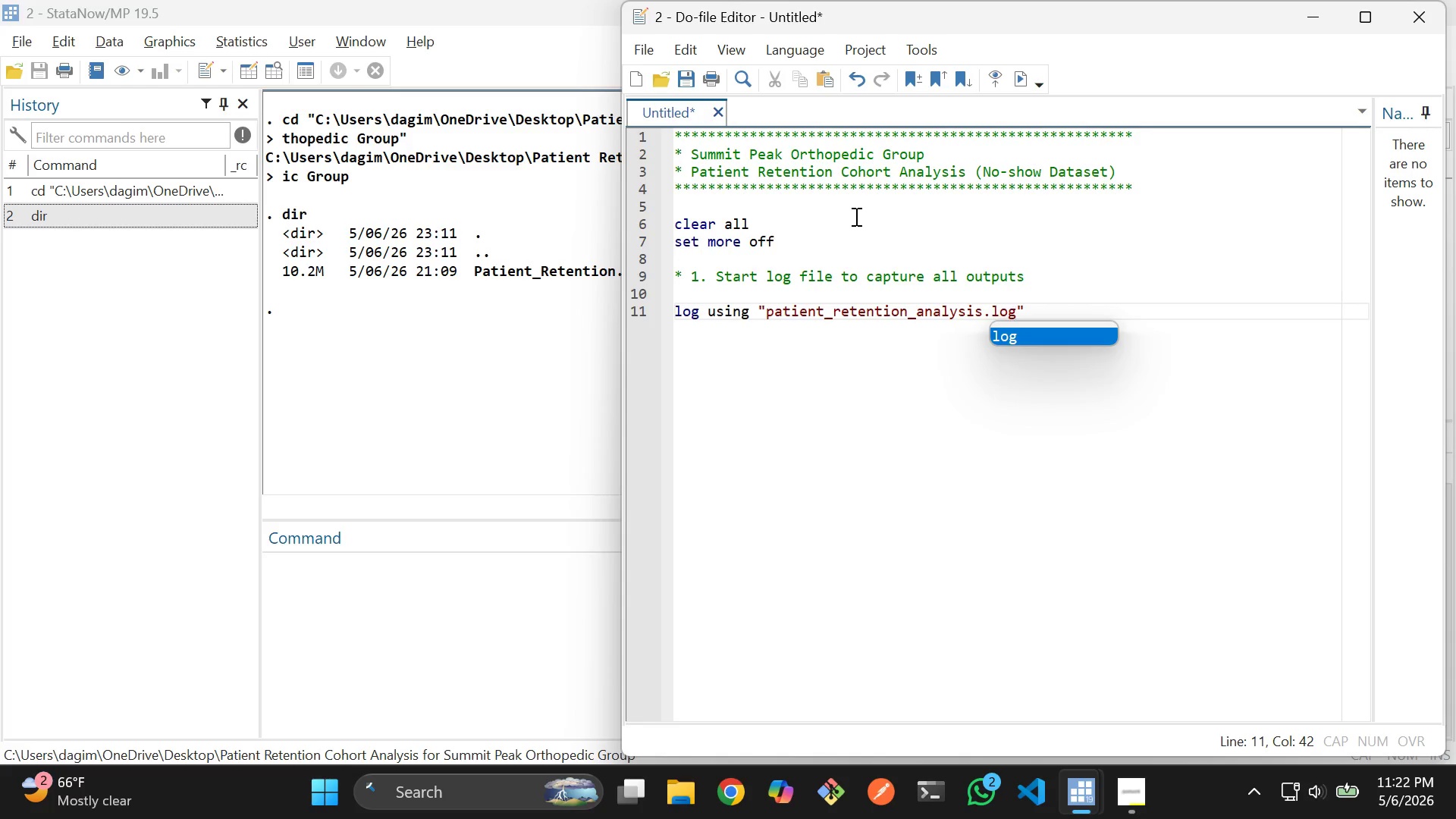 
key(ArrowRight)
 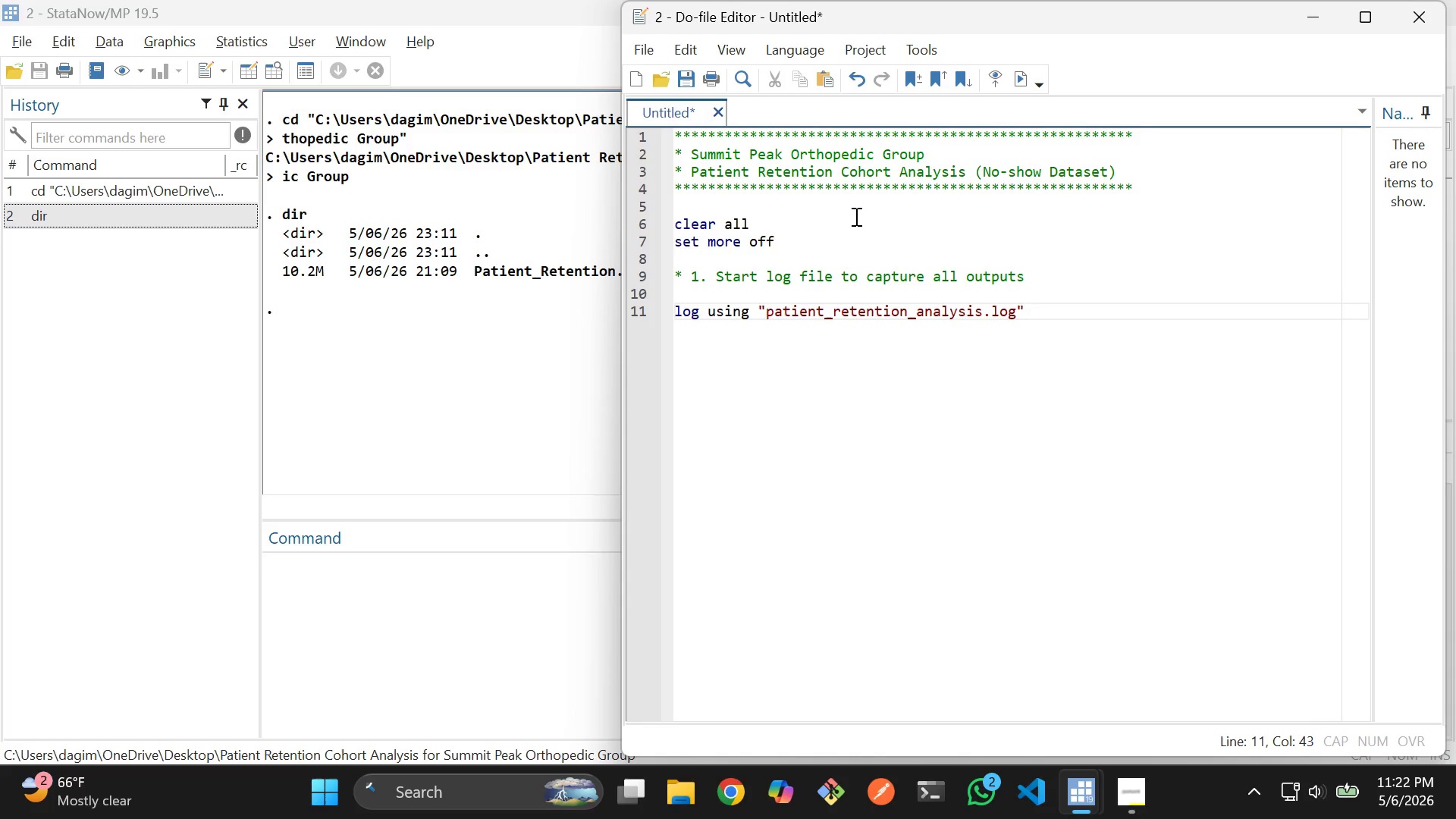 
type(, replae)
key(Backspace)
type(ce)
 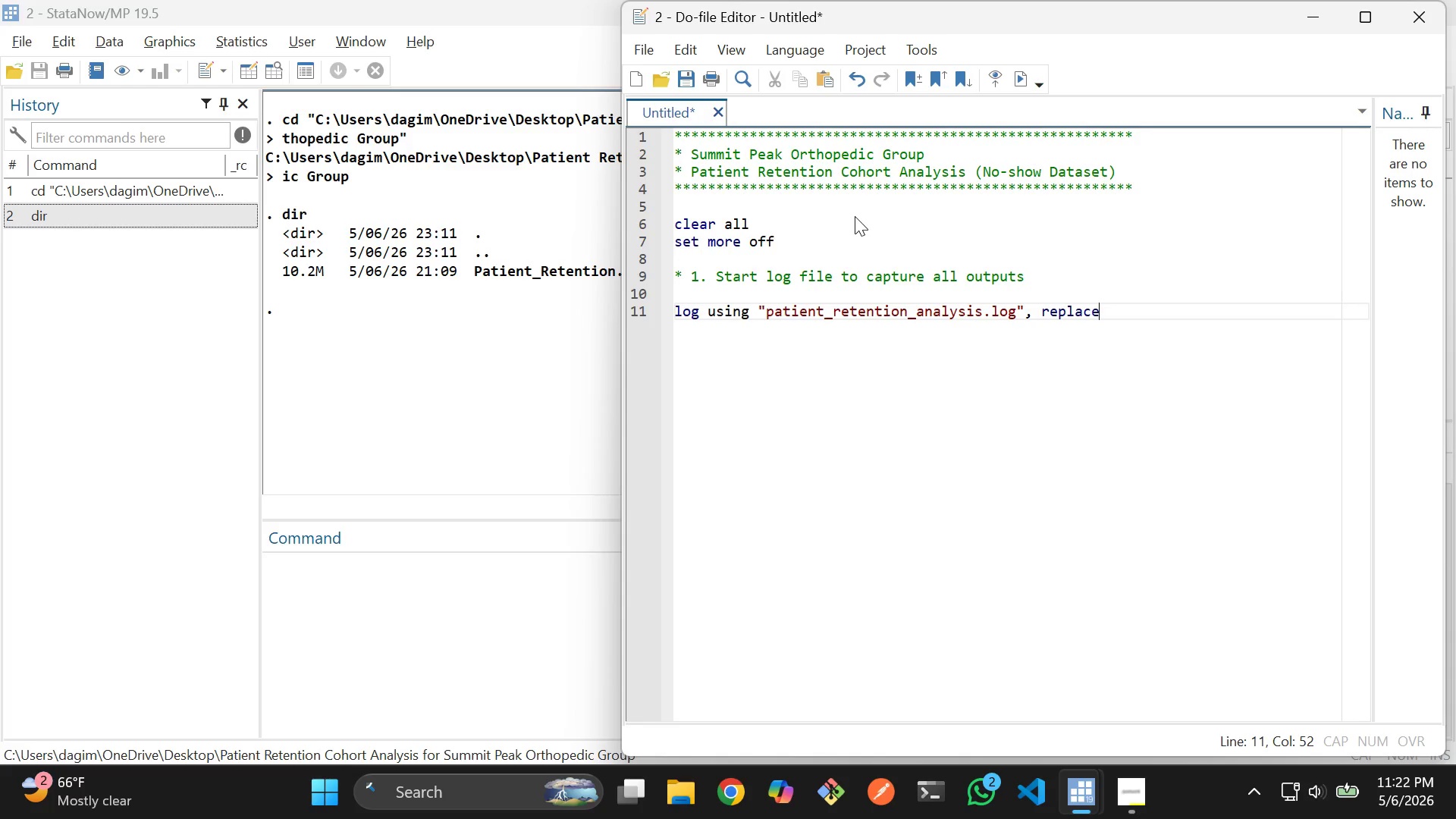 
key(Enter)
 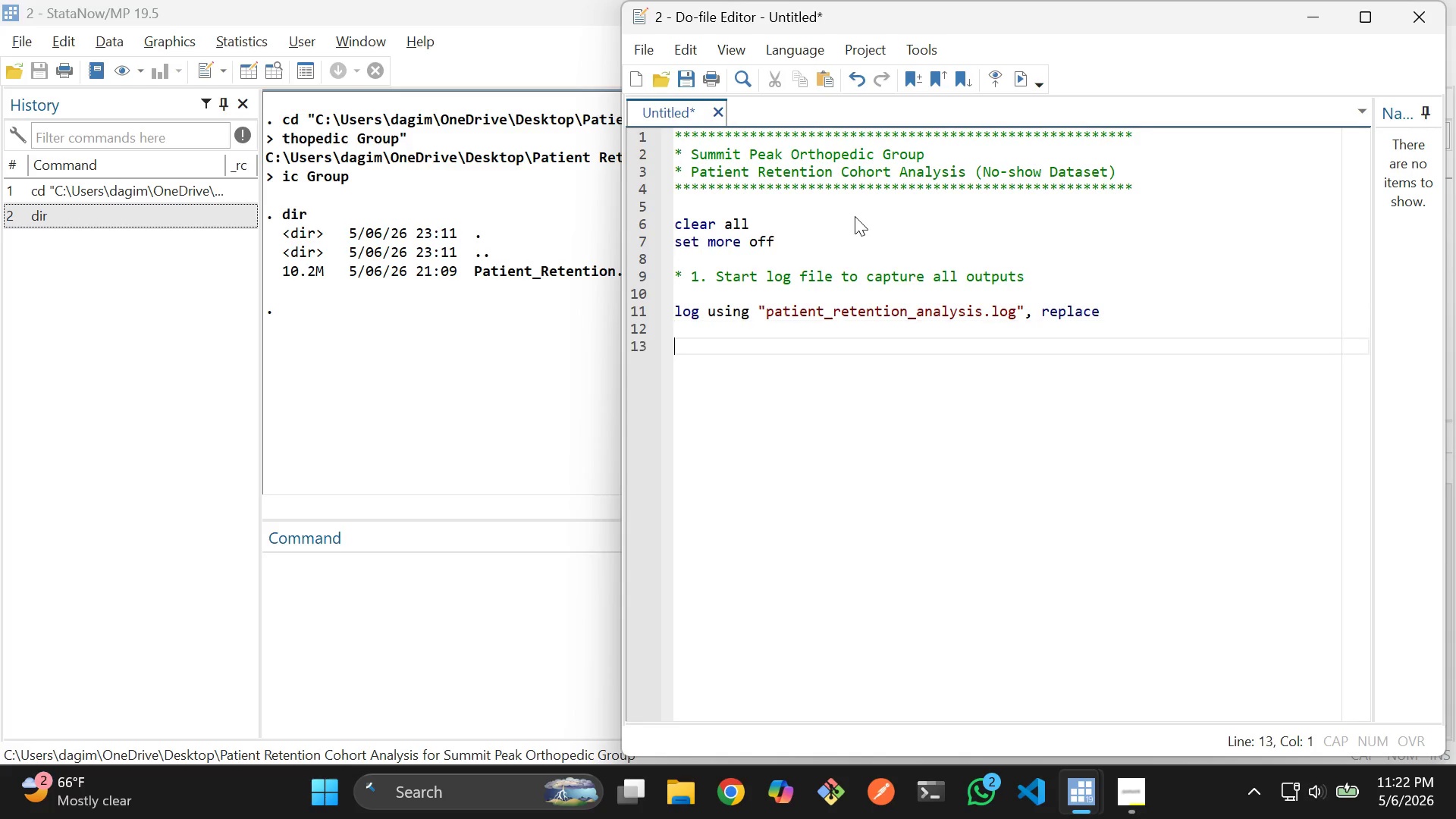 
key(Enter)
 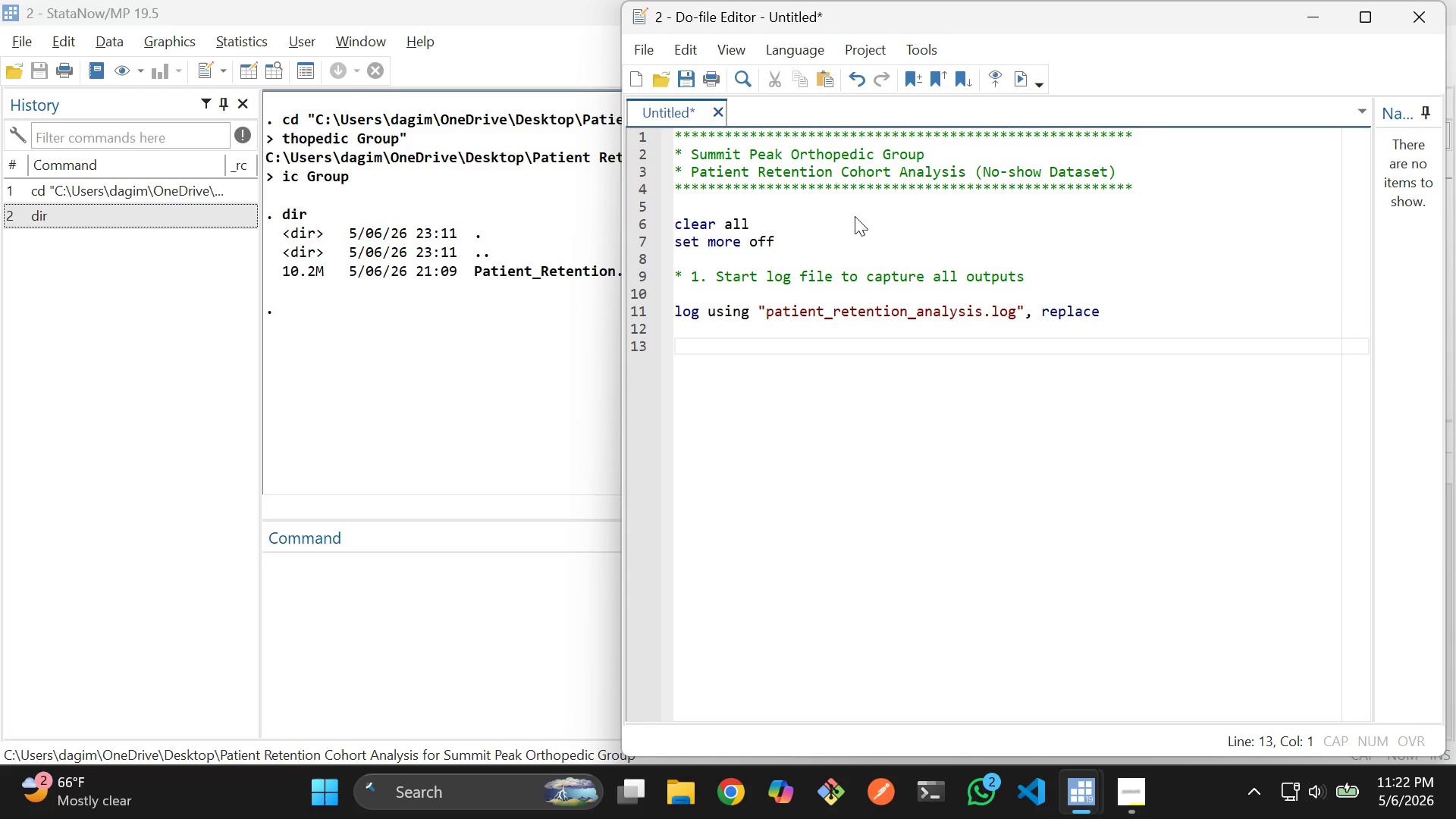 
type(* 2. Import the data)
 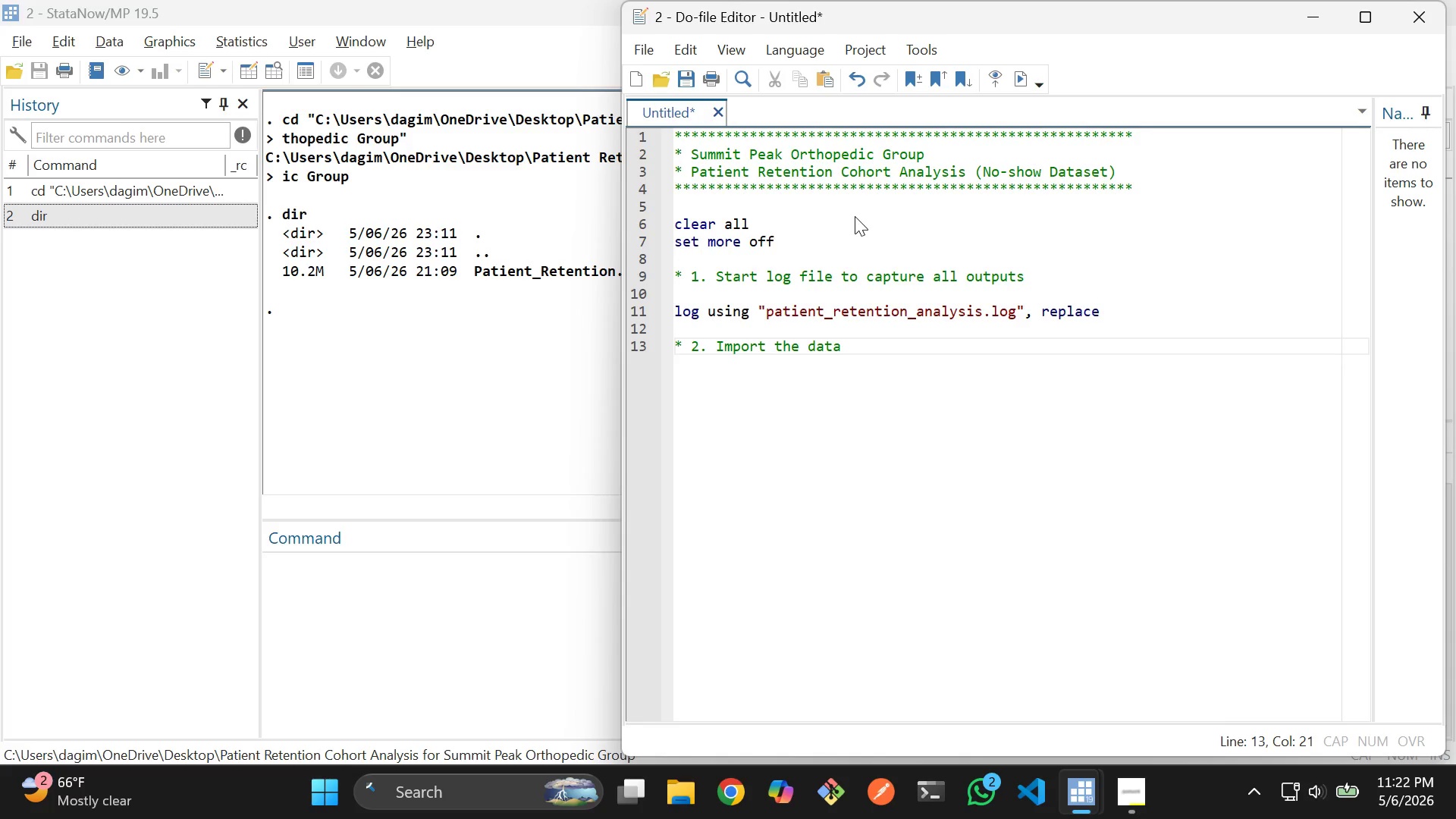 
key(Enter)
 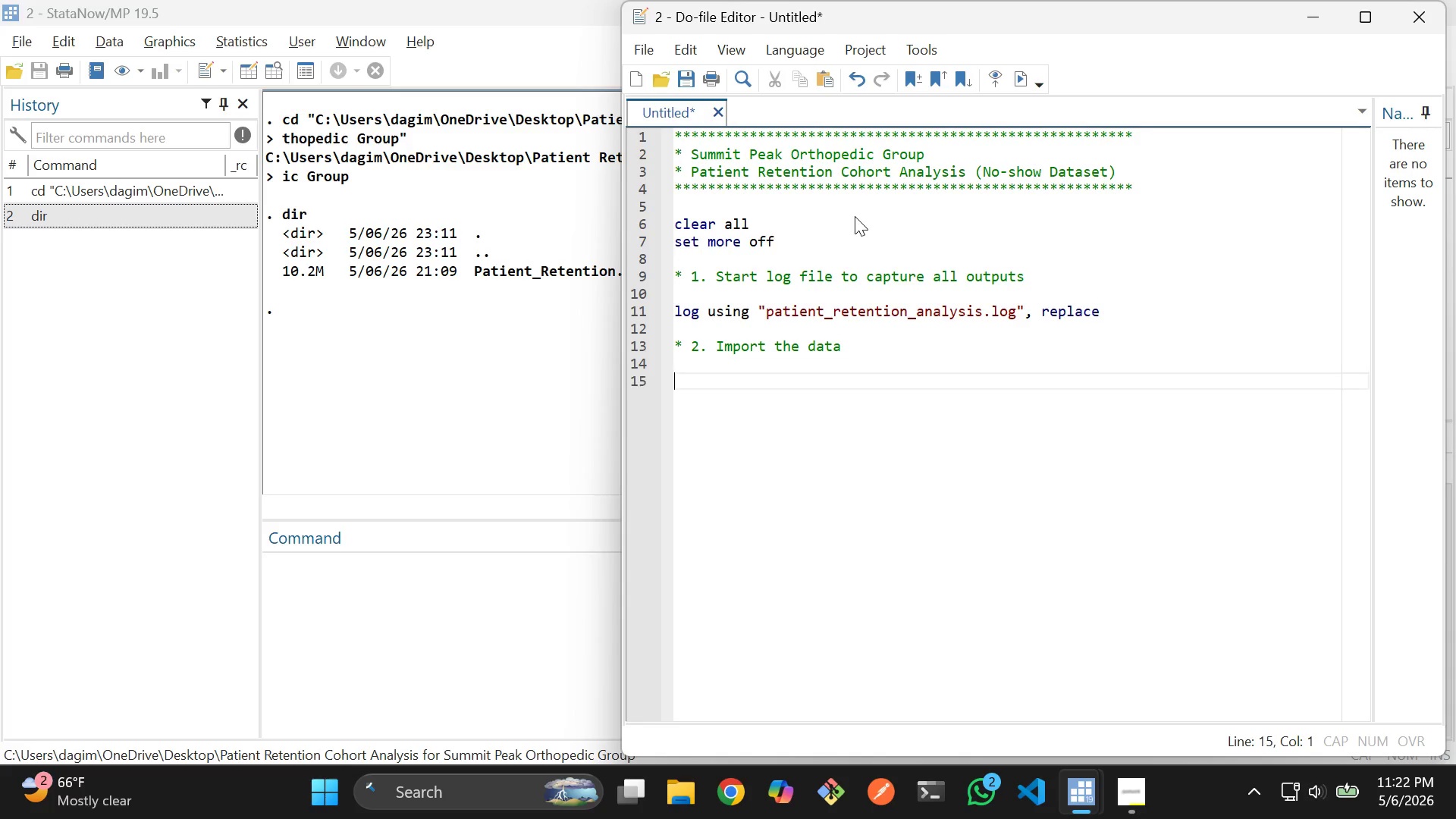 
key(Enter)
 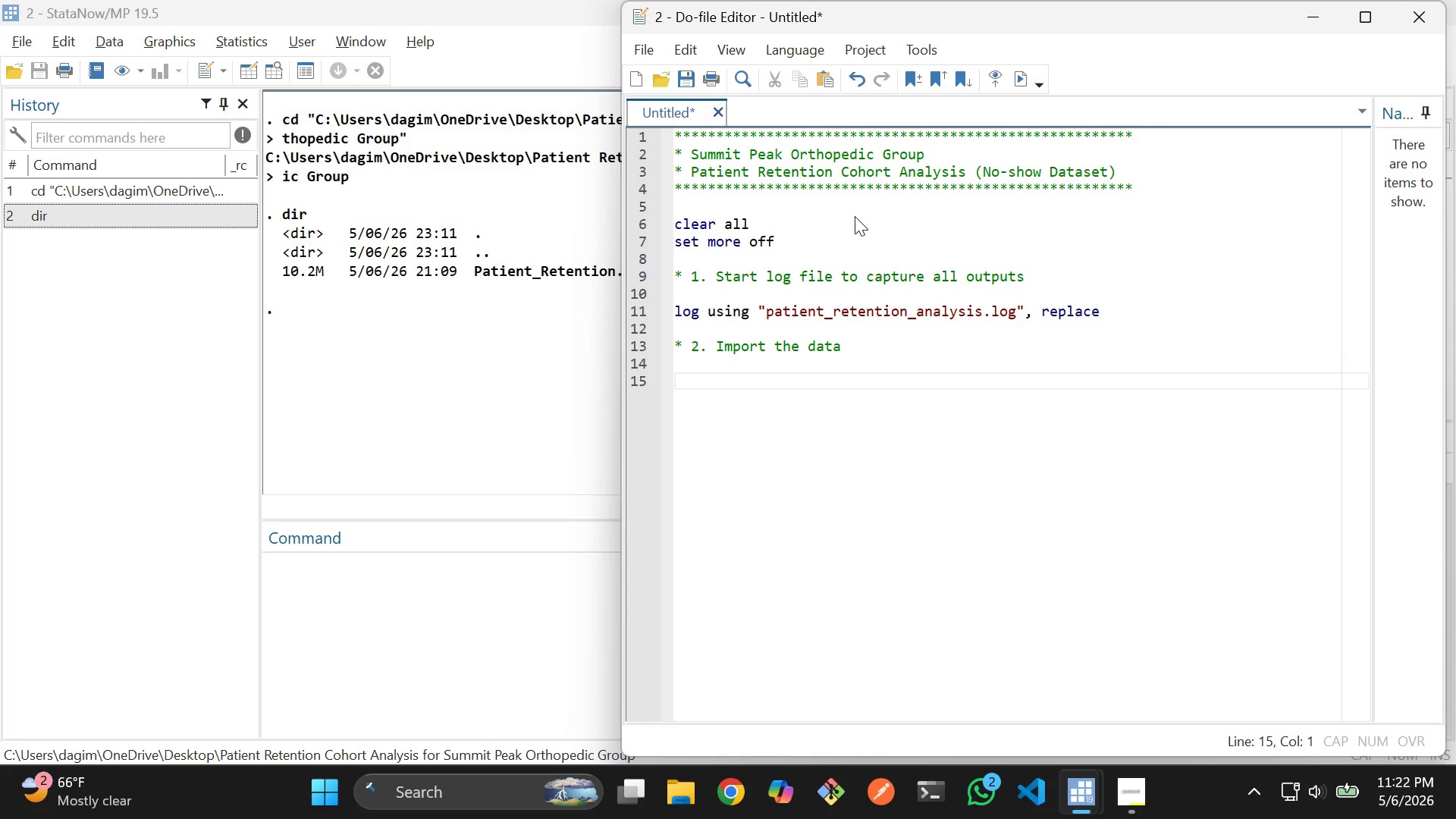 
type(import de)
 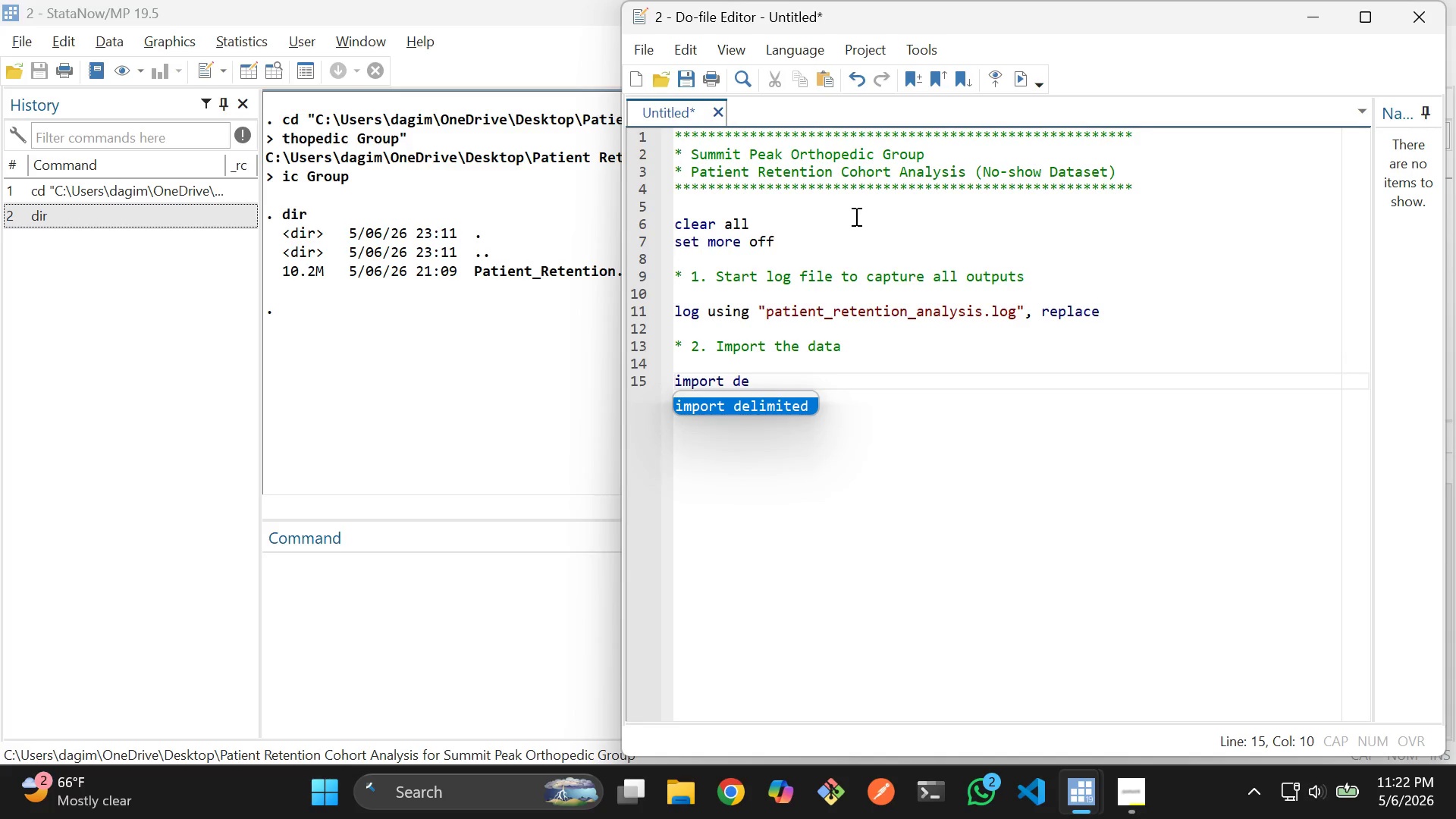 
key(Enter)
 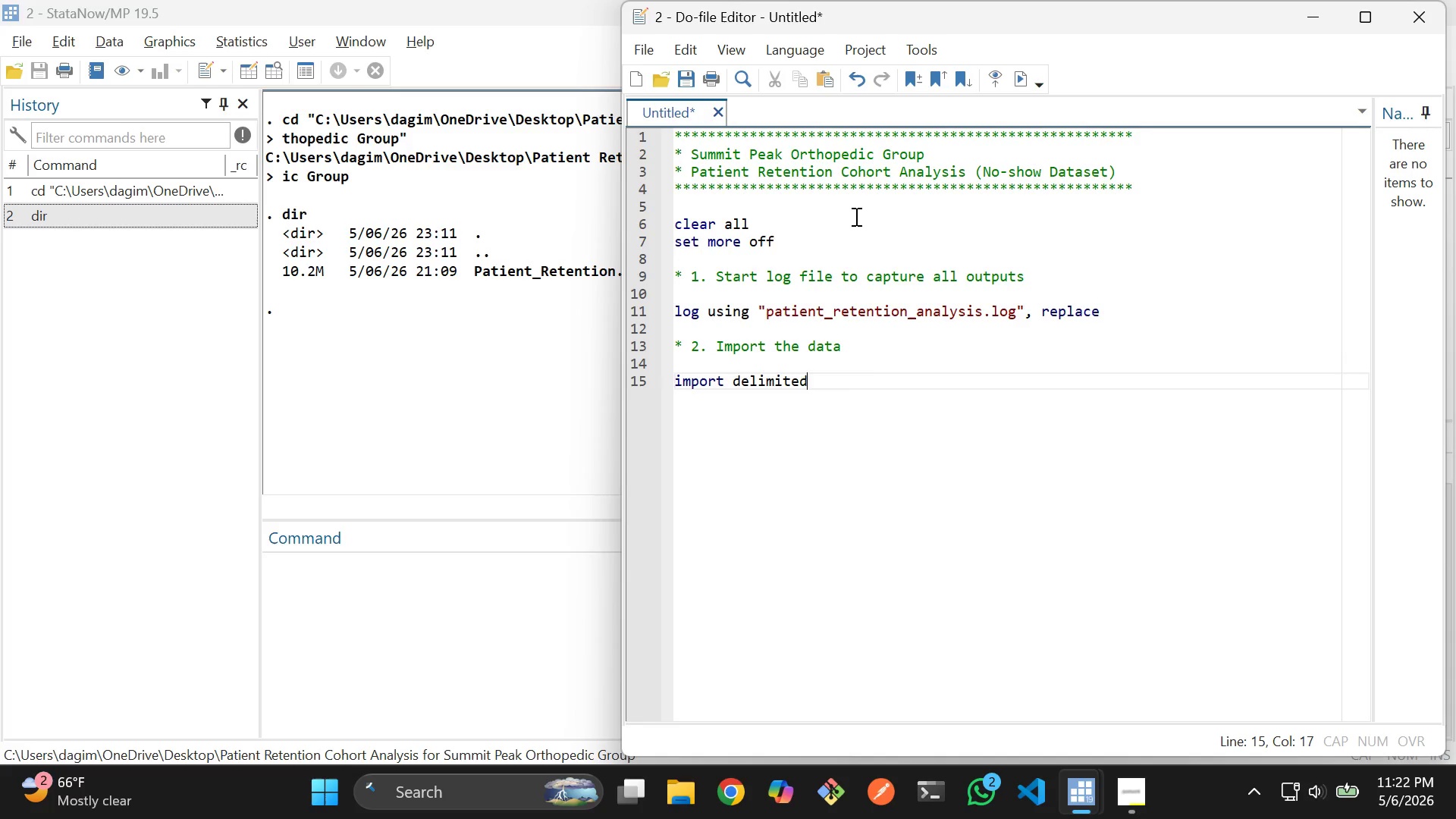 
key(Space)
 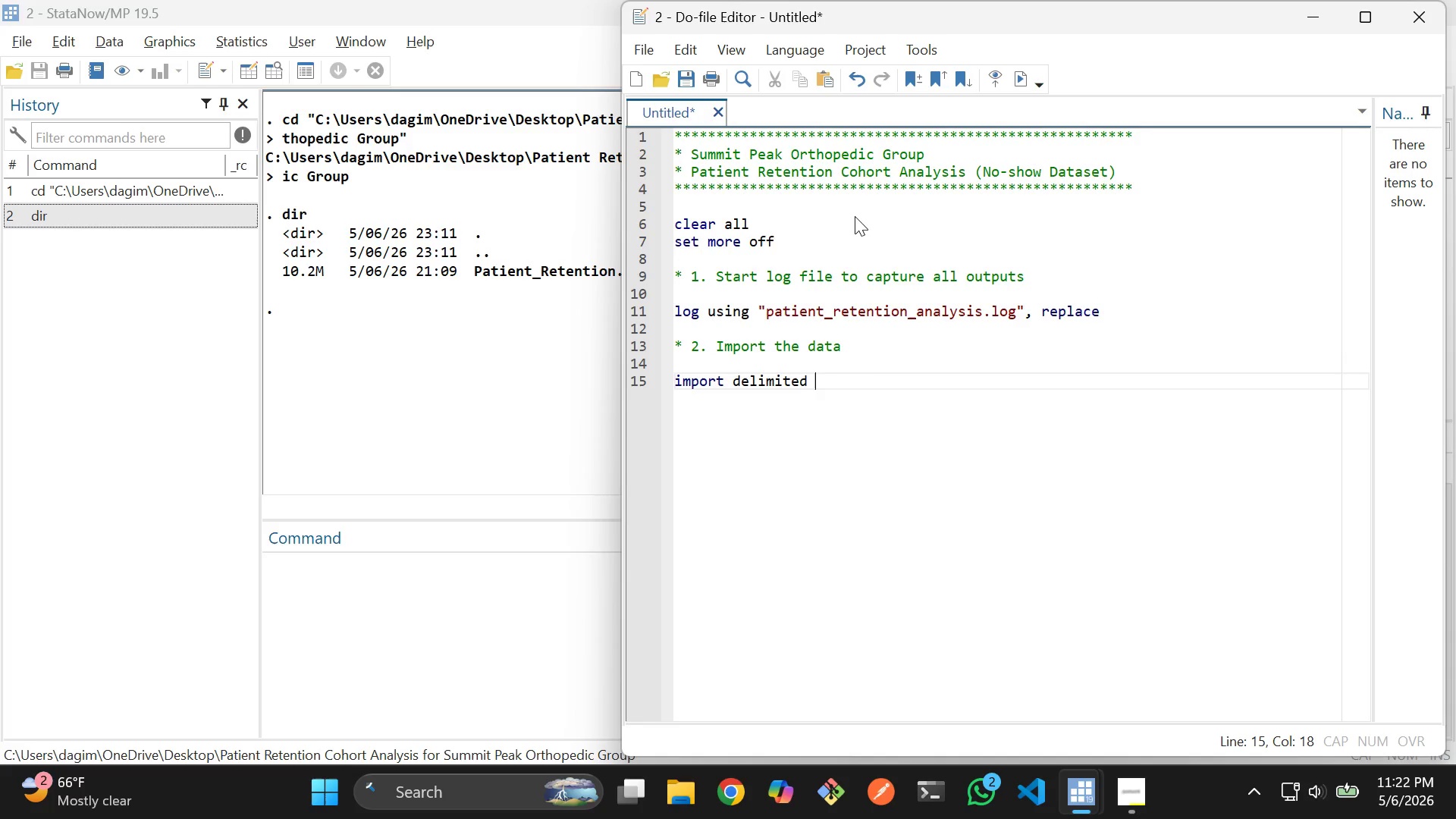 
type("Pai)
key(Backspace)
type(tient_Retention)
 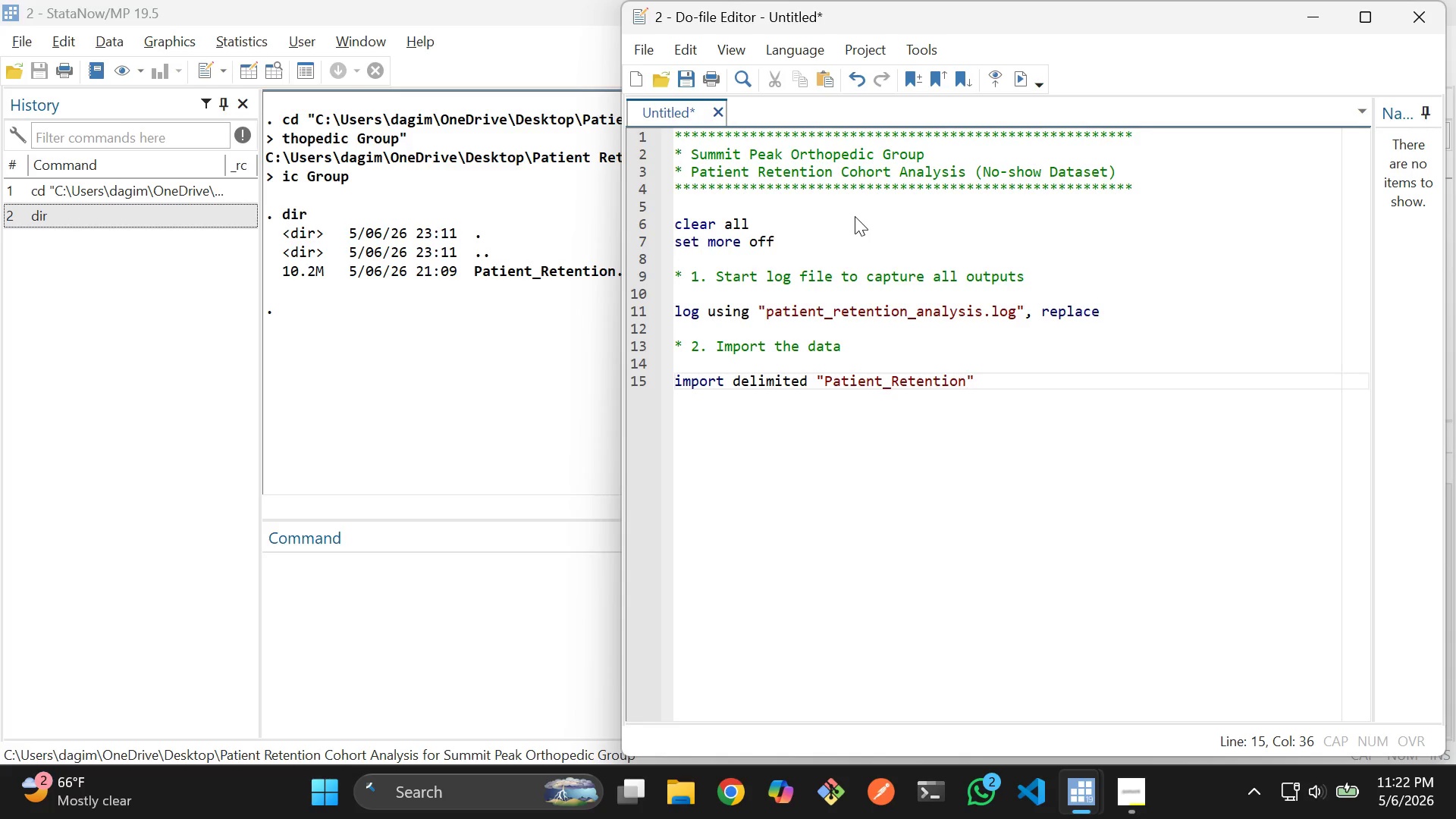 
wait(7.12)
 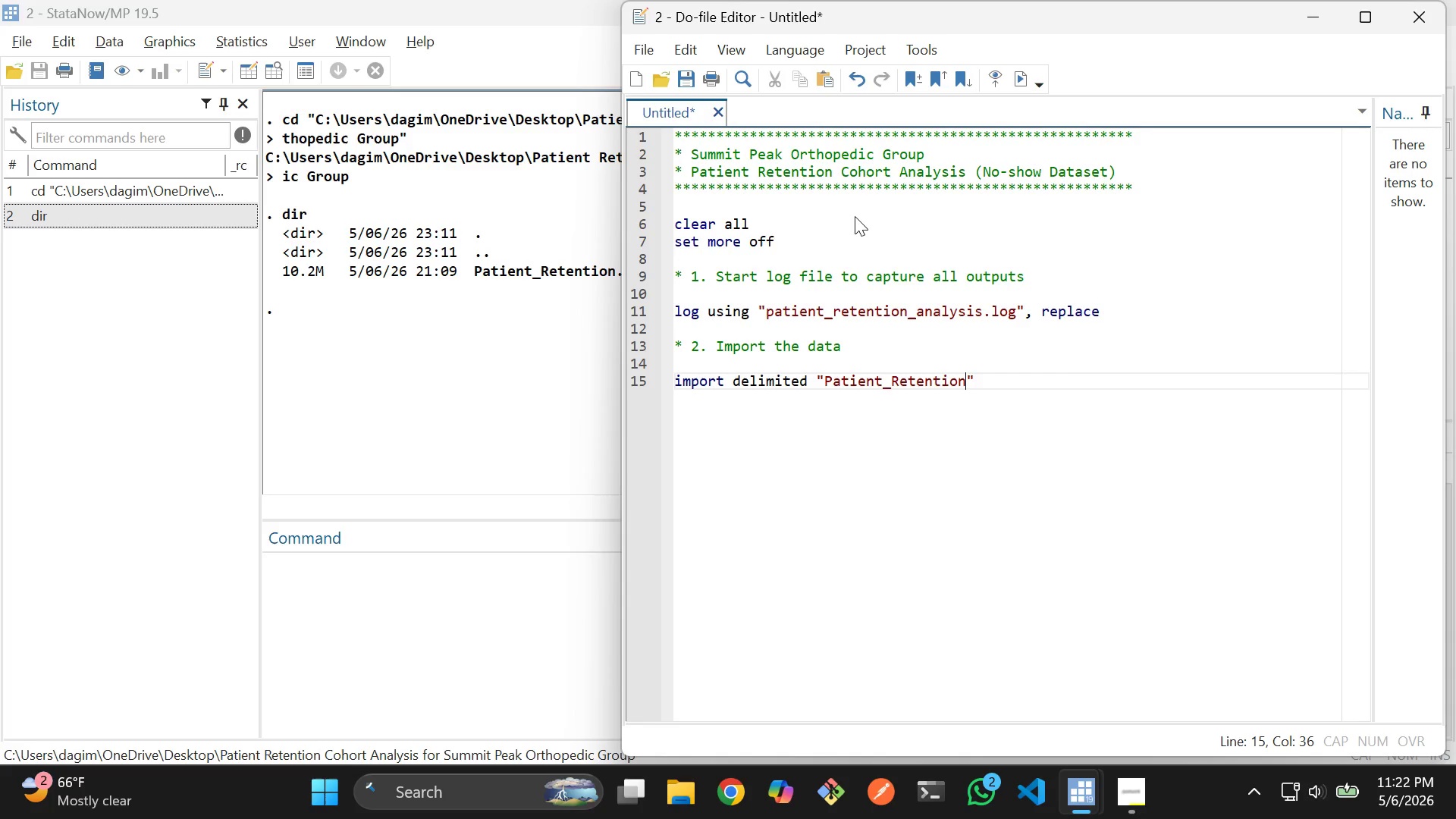 
type(.csv)
 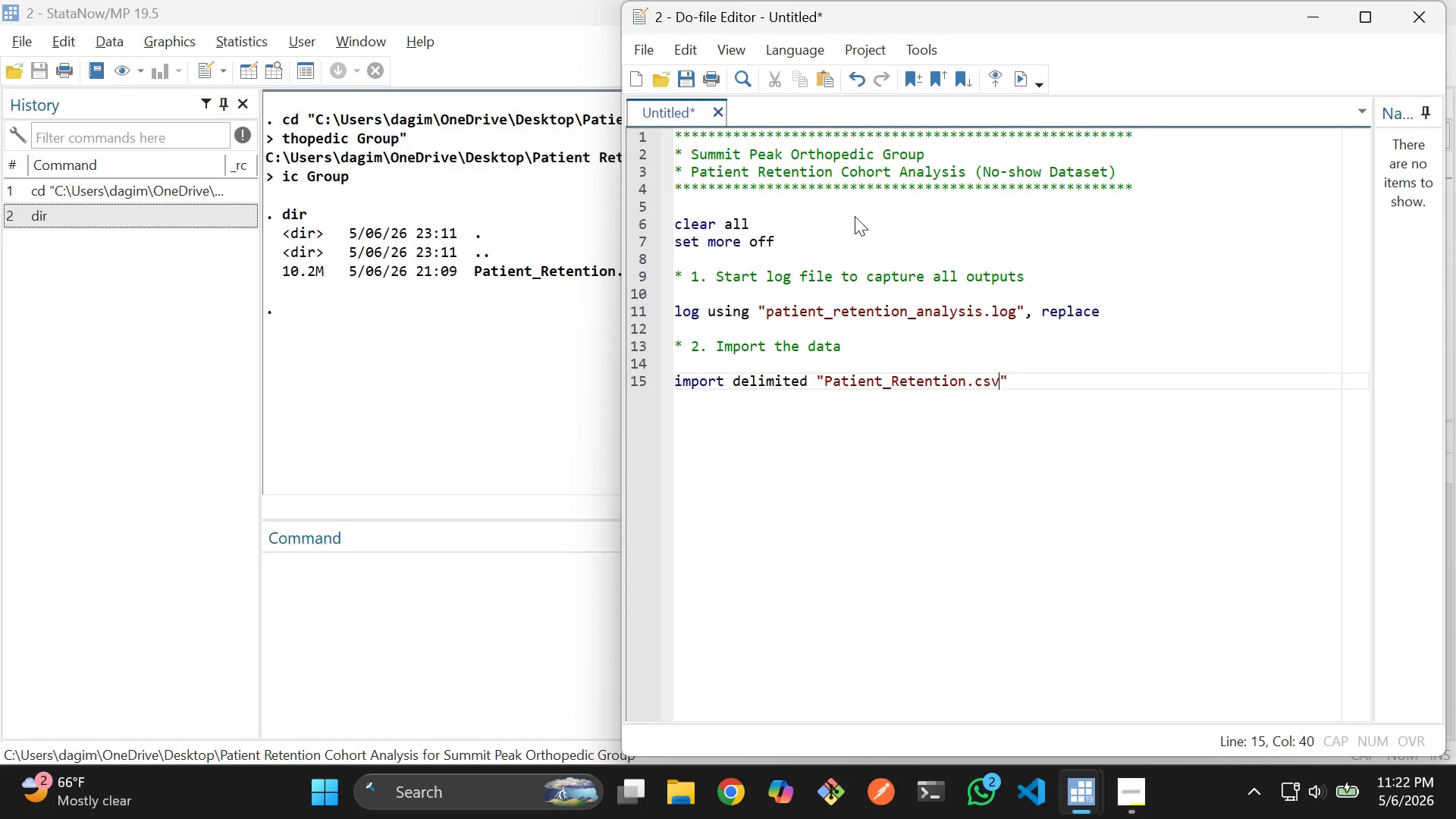 
key(ArrowRight)
 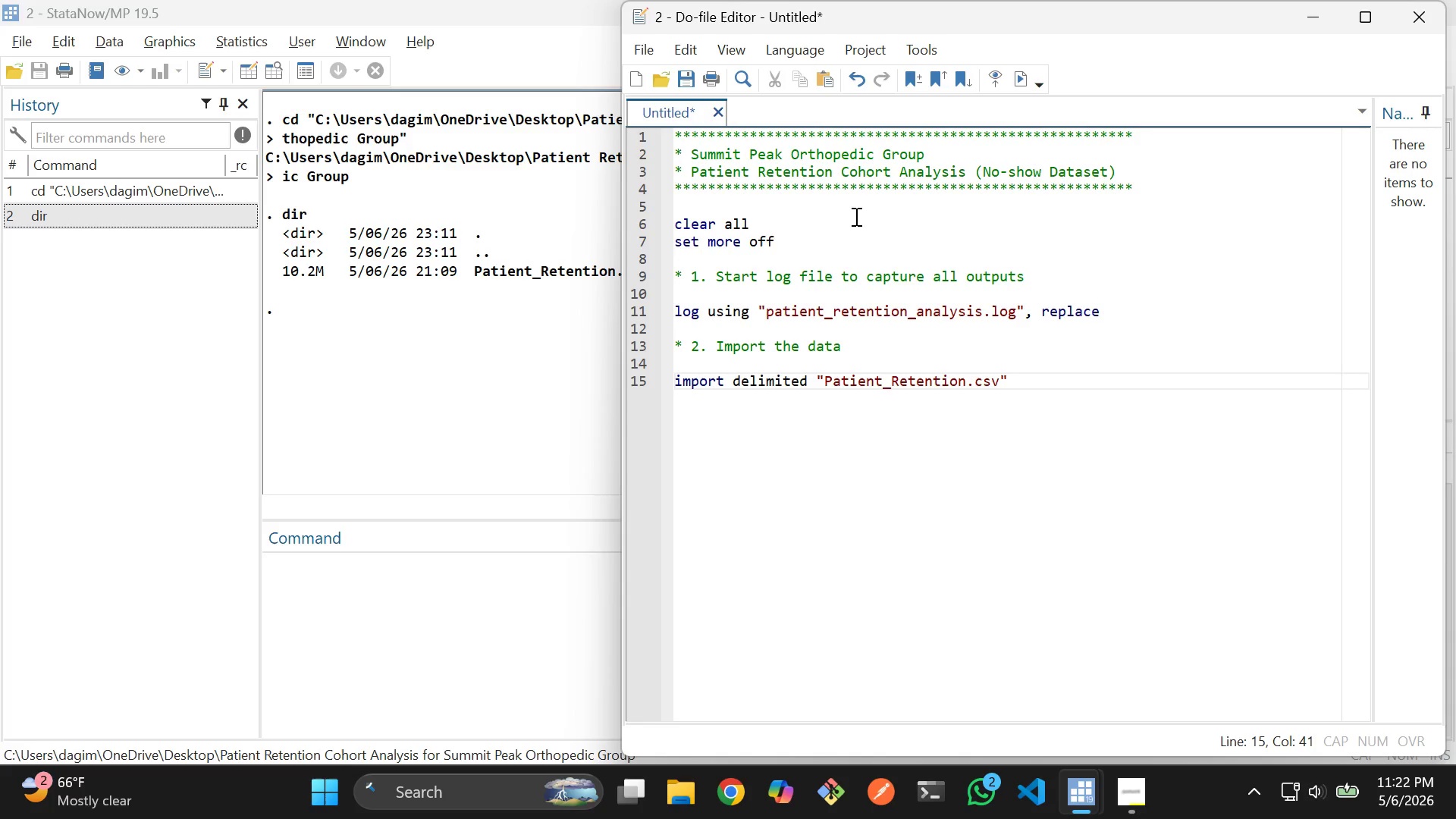 
type(, clear varnames(1)
 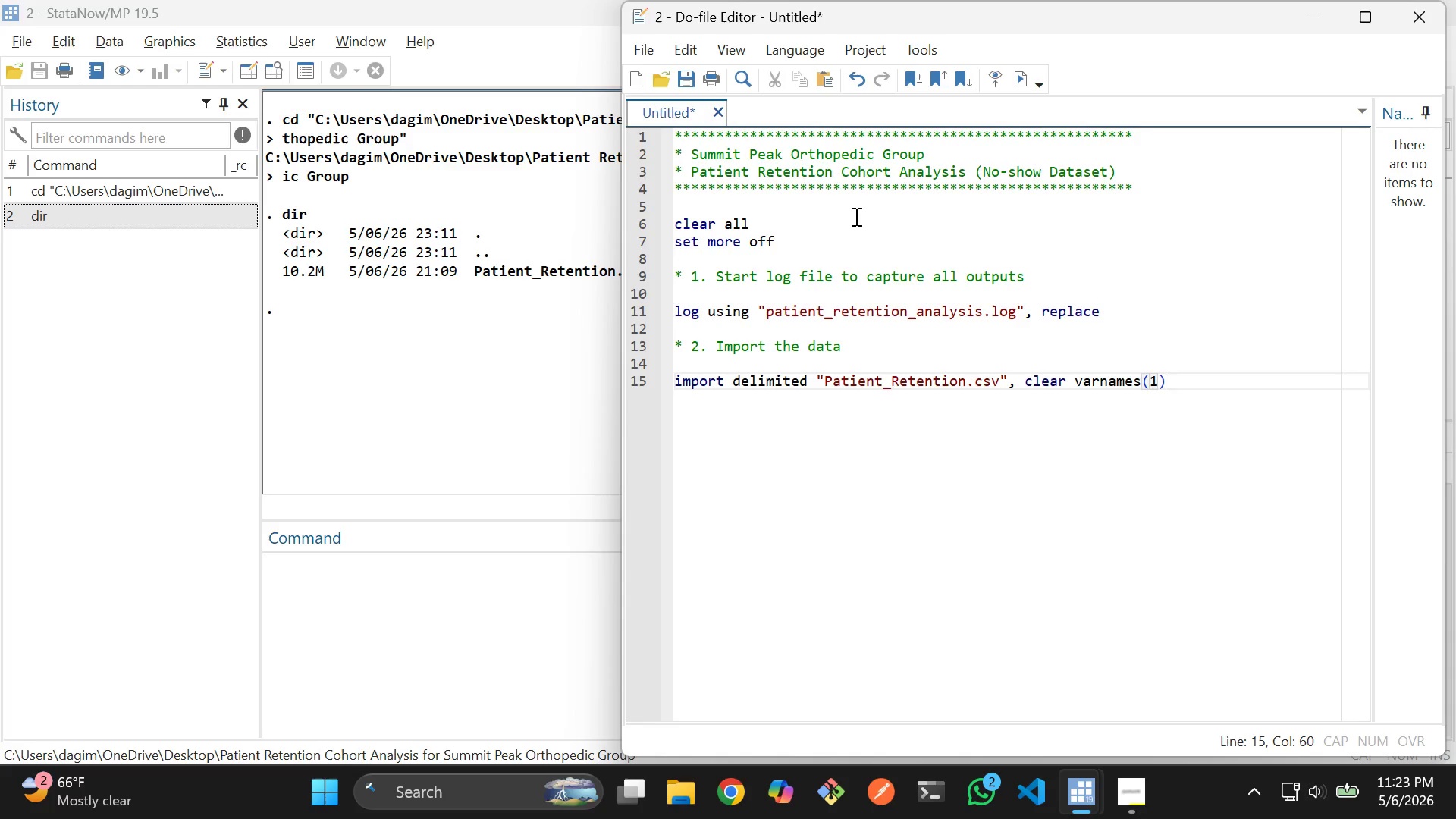 
key(ArrowRight)
 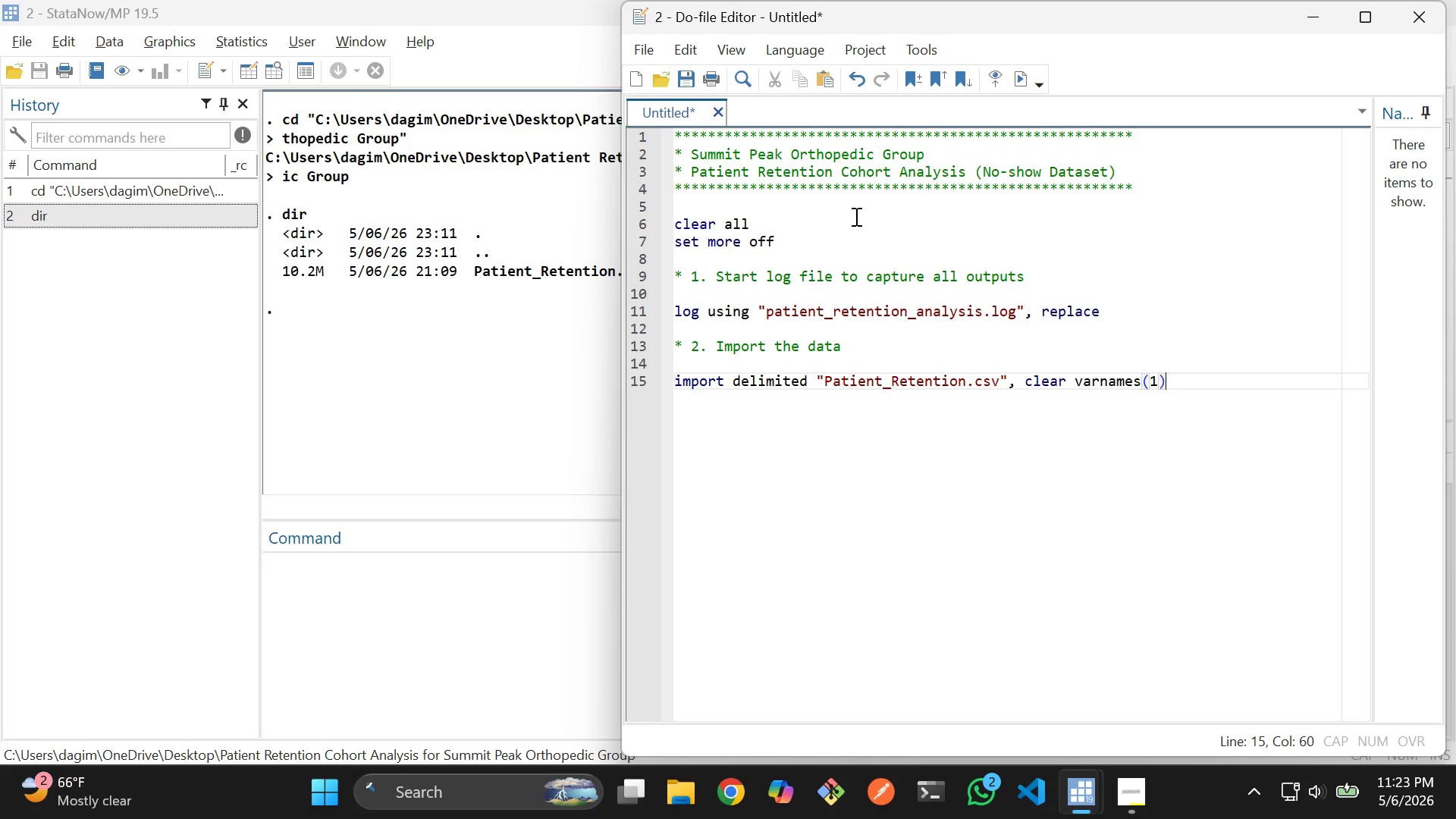 
key(Backspace)
key(Backspace)
key(Backspace)
key(Backspace)
key(Backspace)
key(Backspace)
key(Backspace)
key(Backspace)
key(Backspace)
key(Backspace)
key(Backspace)
type(varnames(1)
 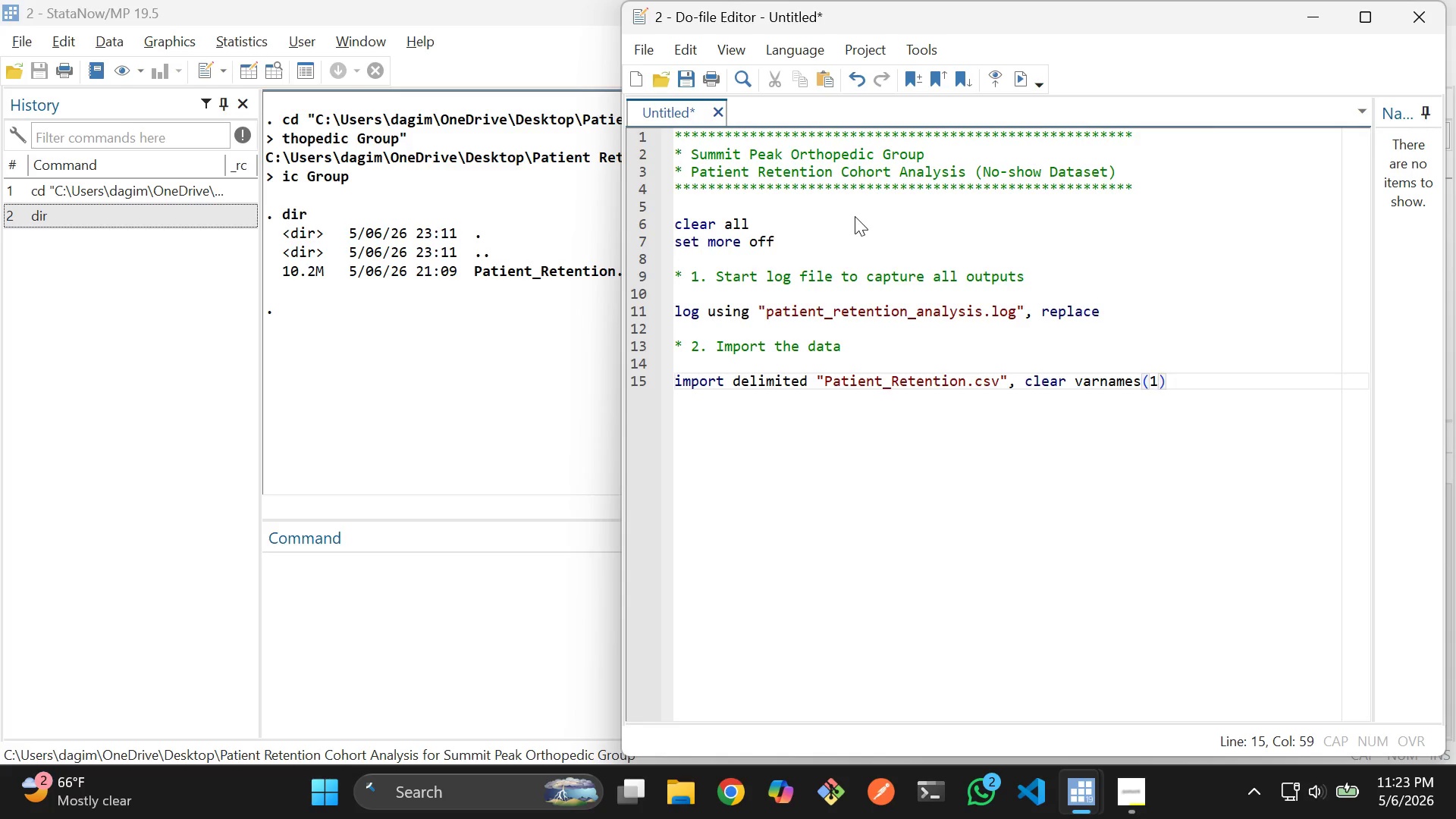 
key(ArrowRight)
 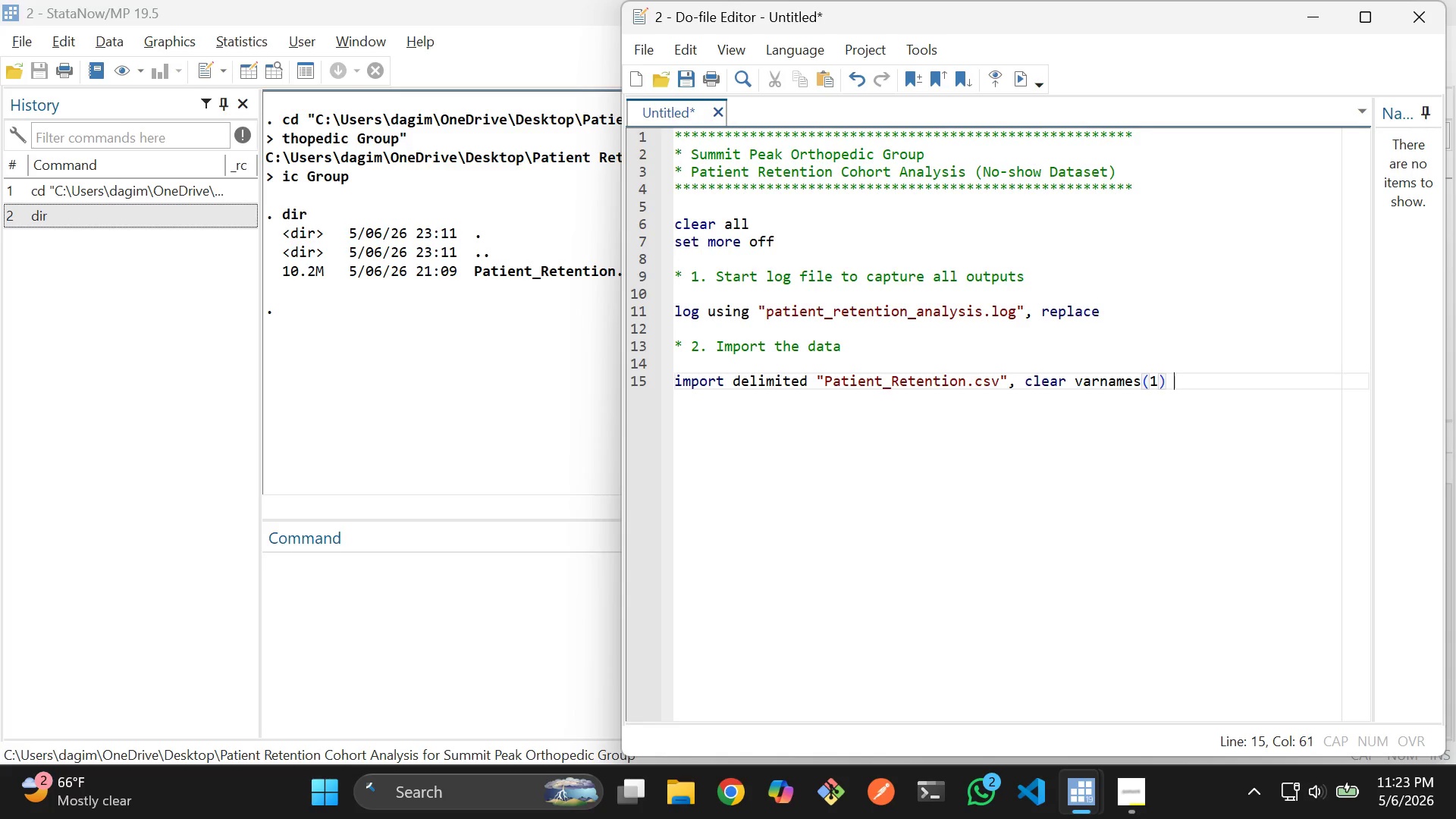 
type( bindquote(strict)
 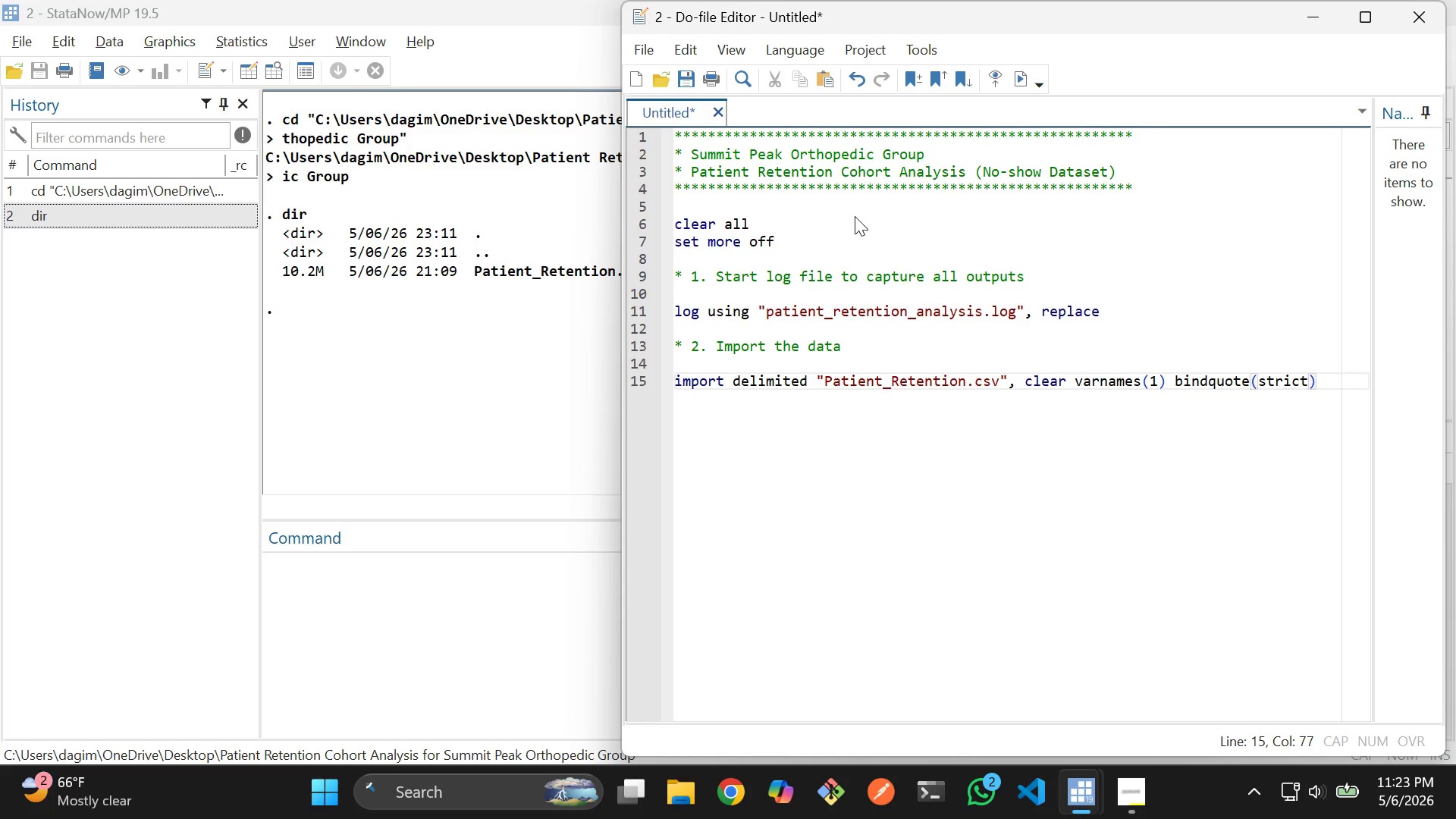 
key(ArrowRight)
 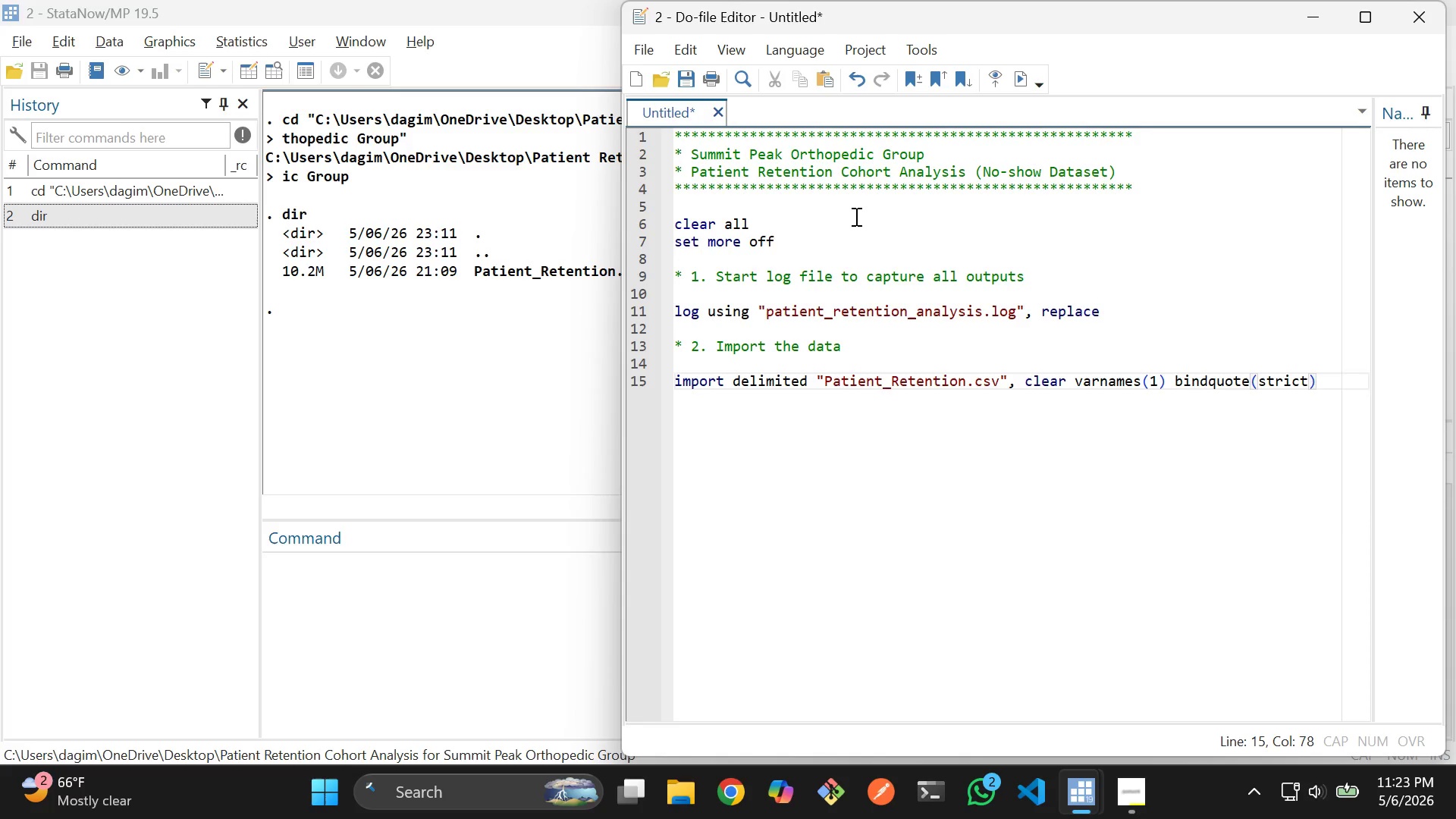 
key(Enter)
 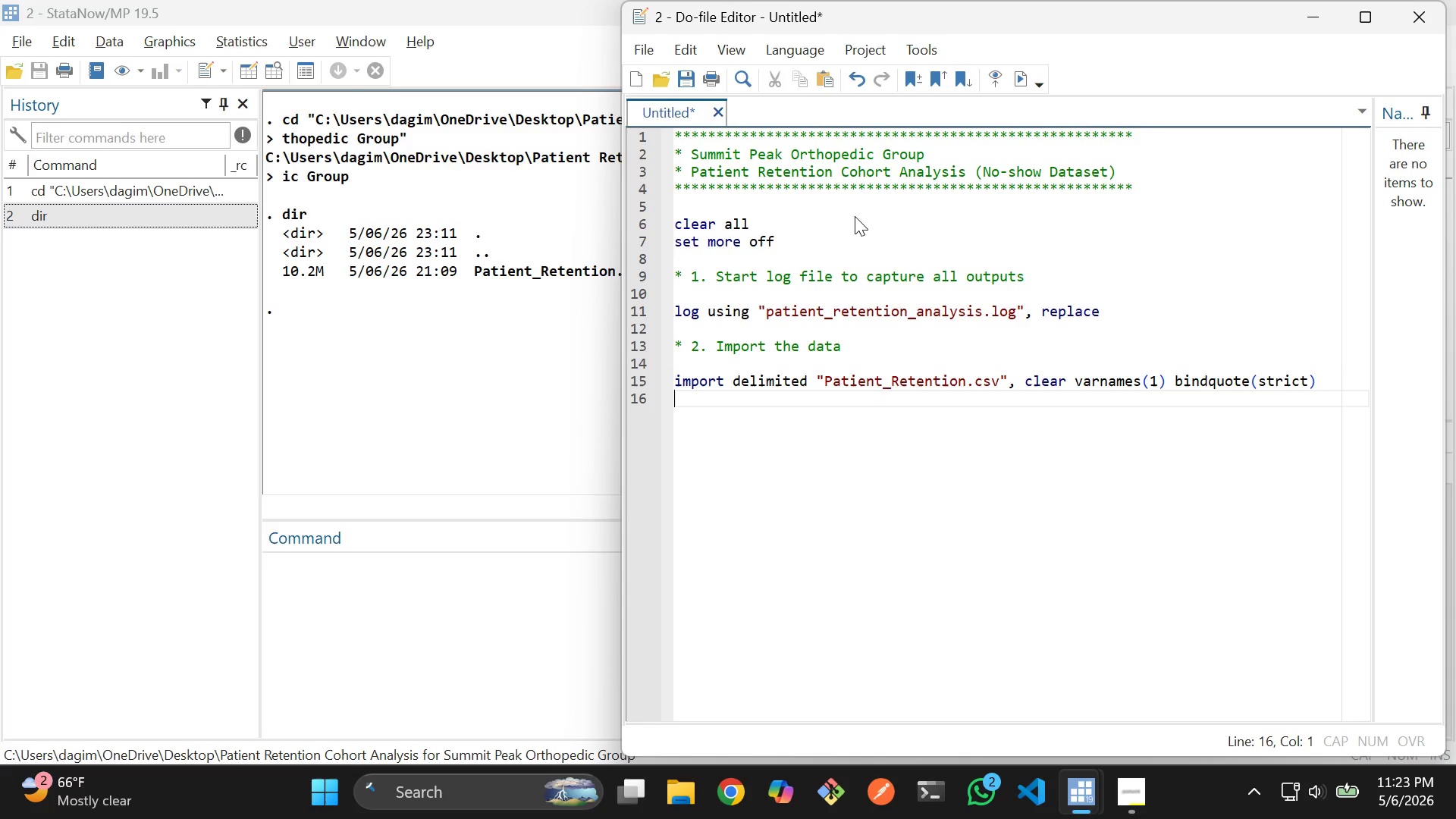 
key(Enter)
 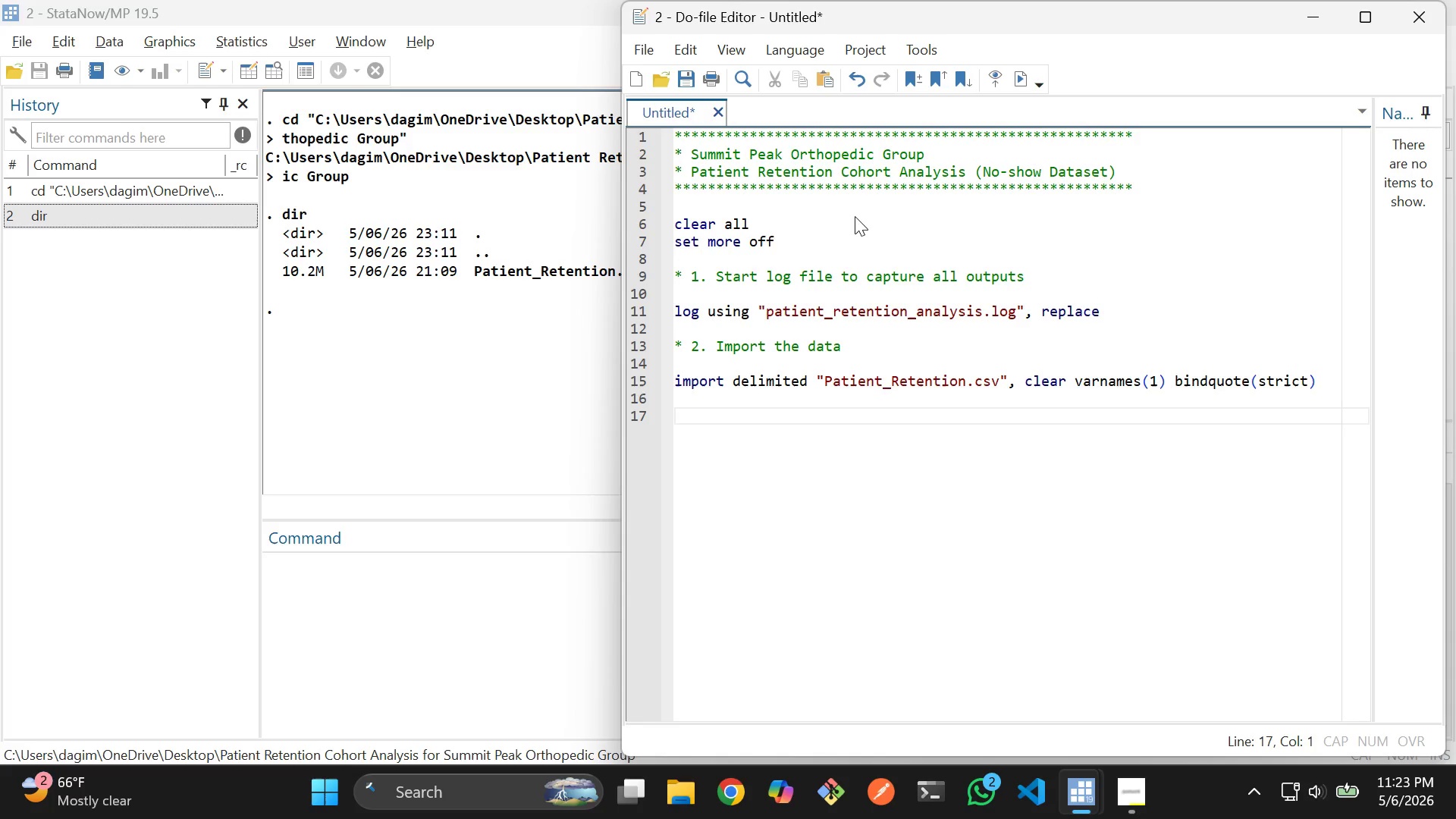 
type(* 3 . Inspect data structure)
 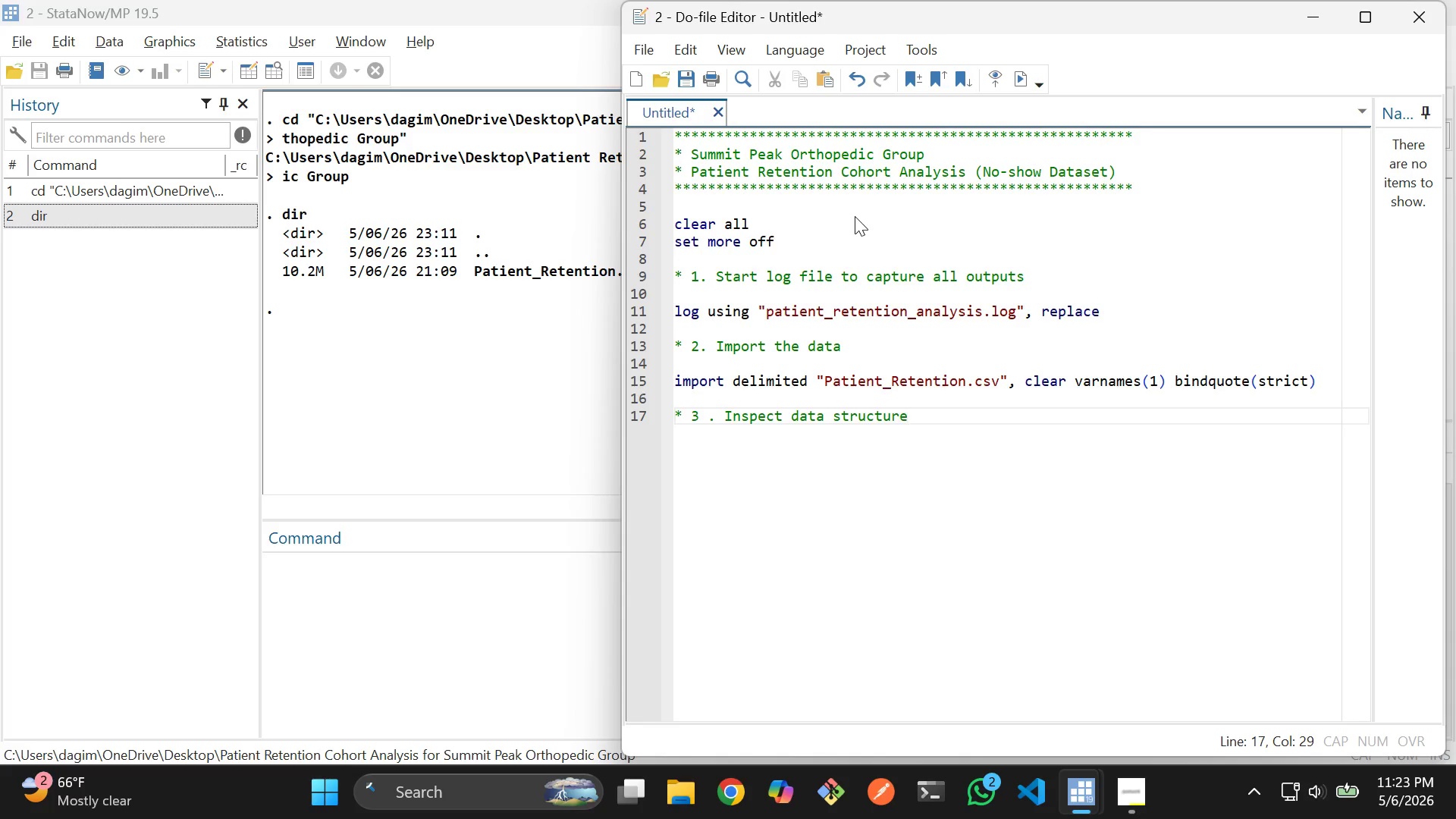 
key(Enter)
 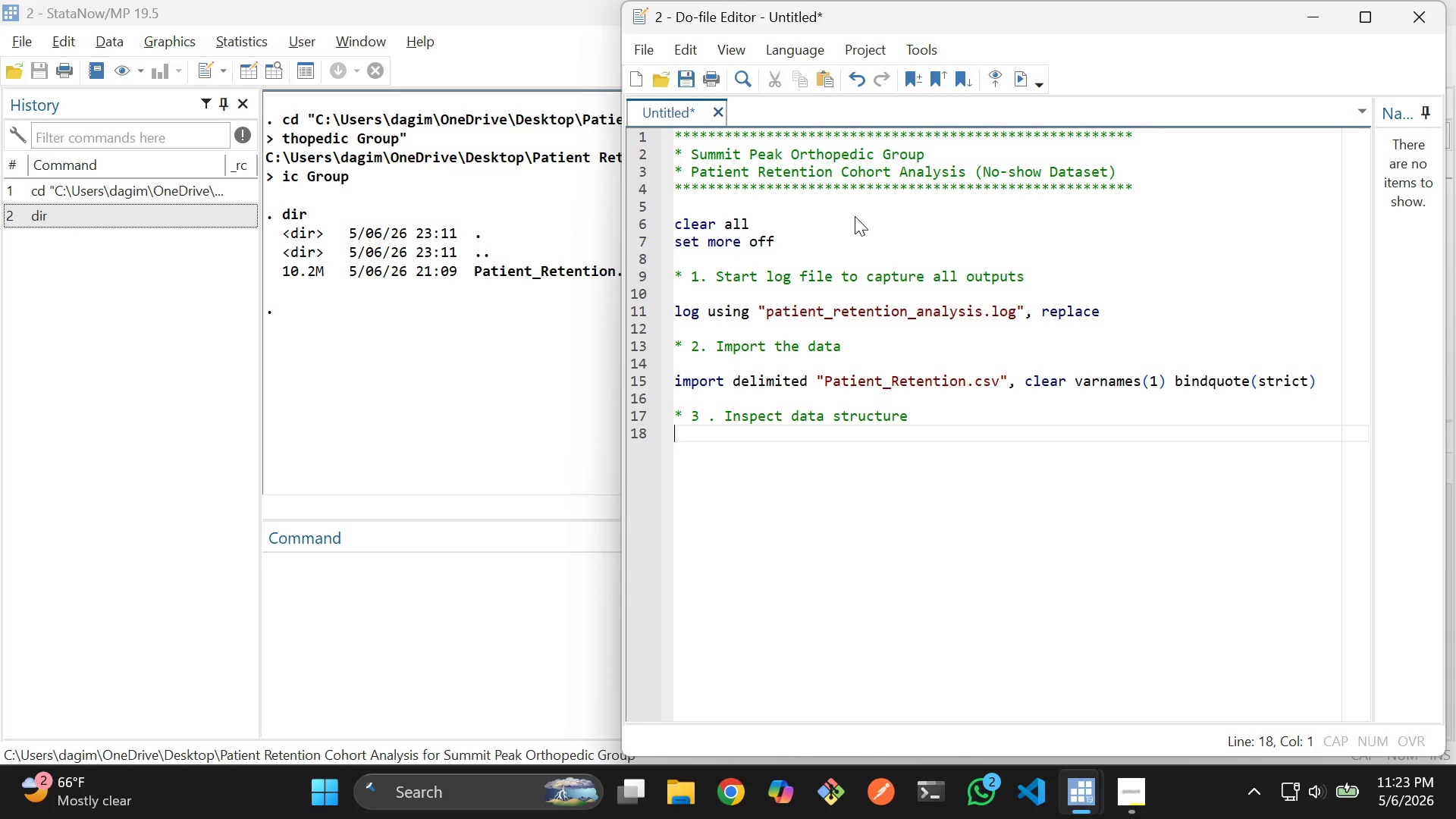 
key(Enter)
 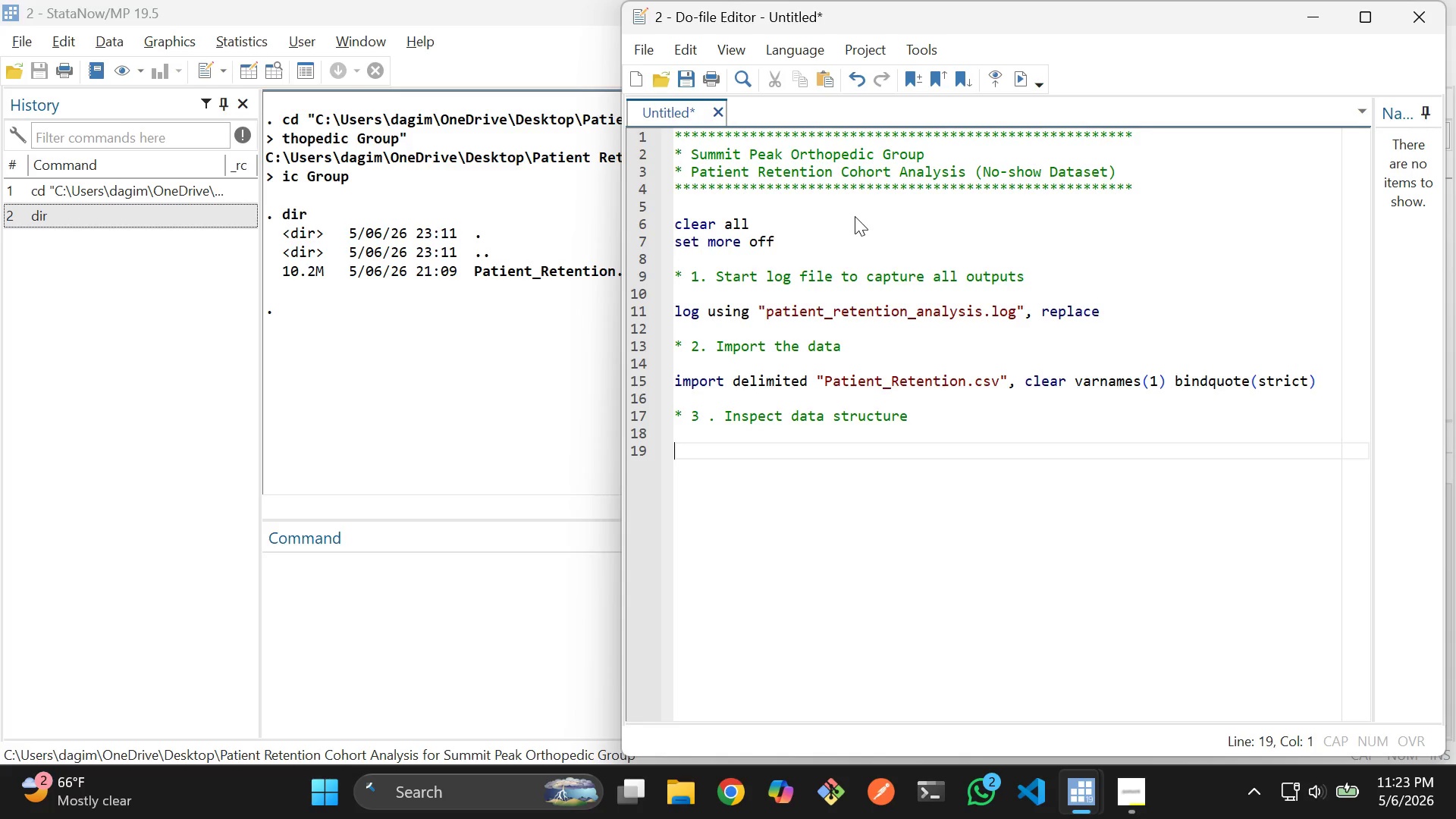 
type(describe )
 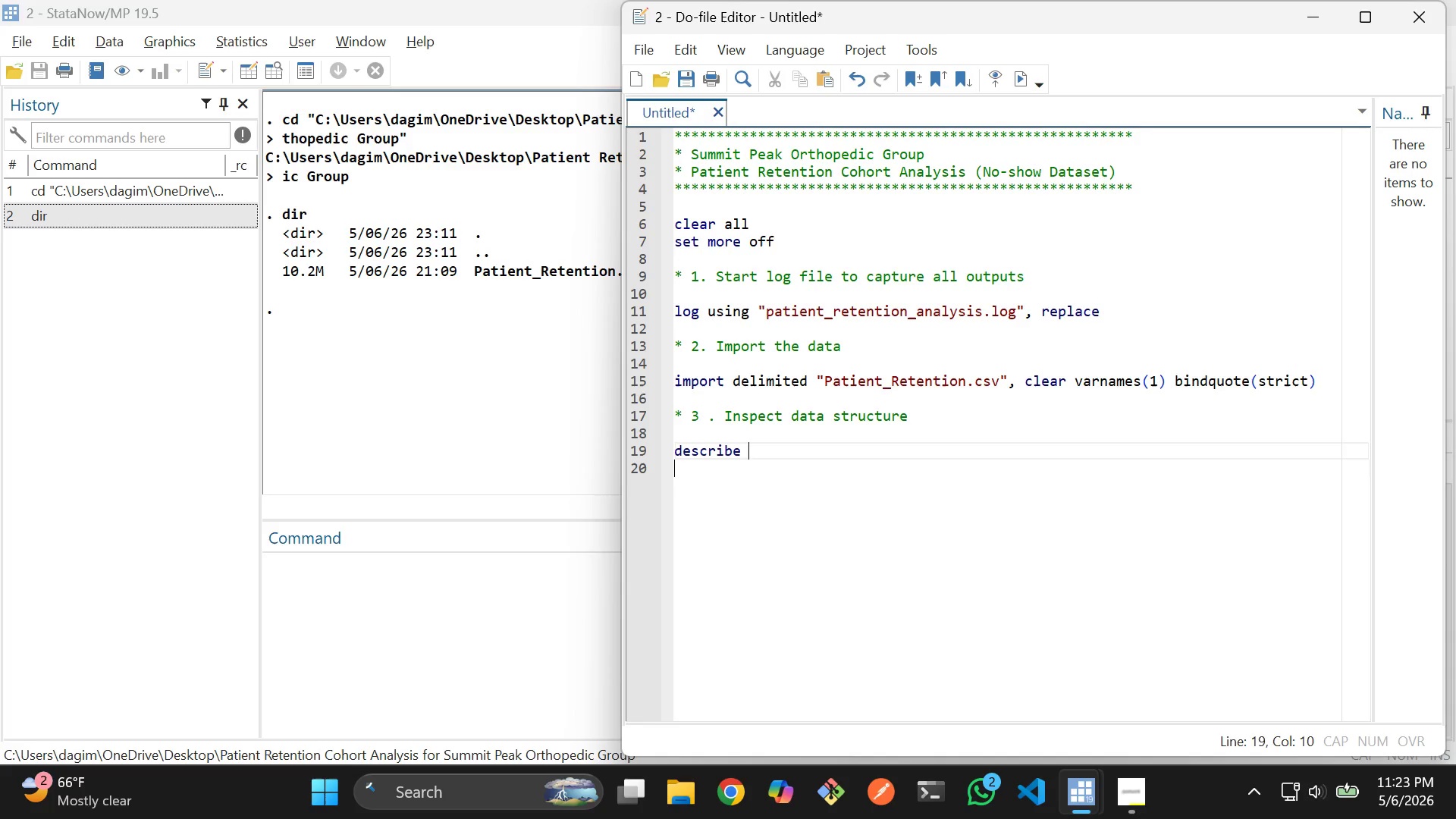 
key(Enter)
 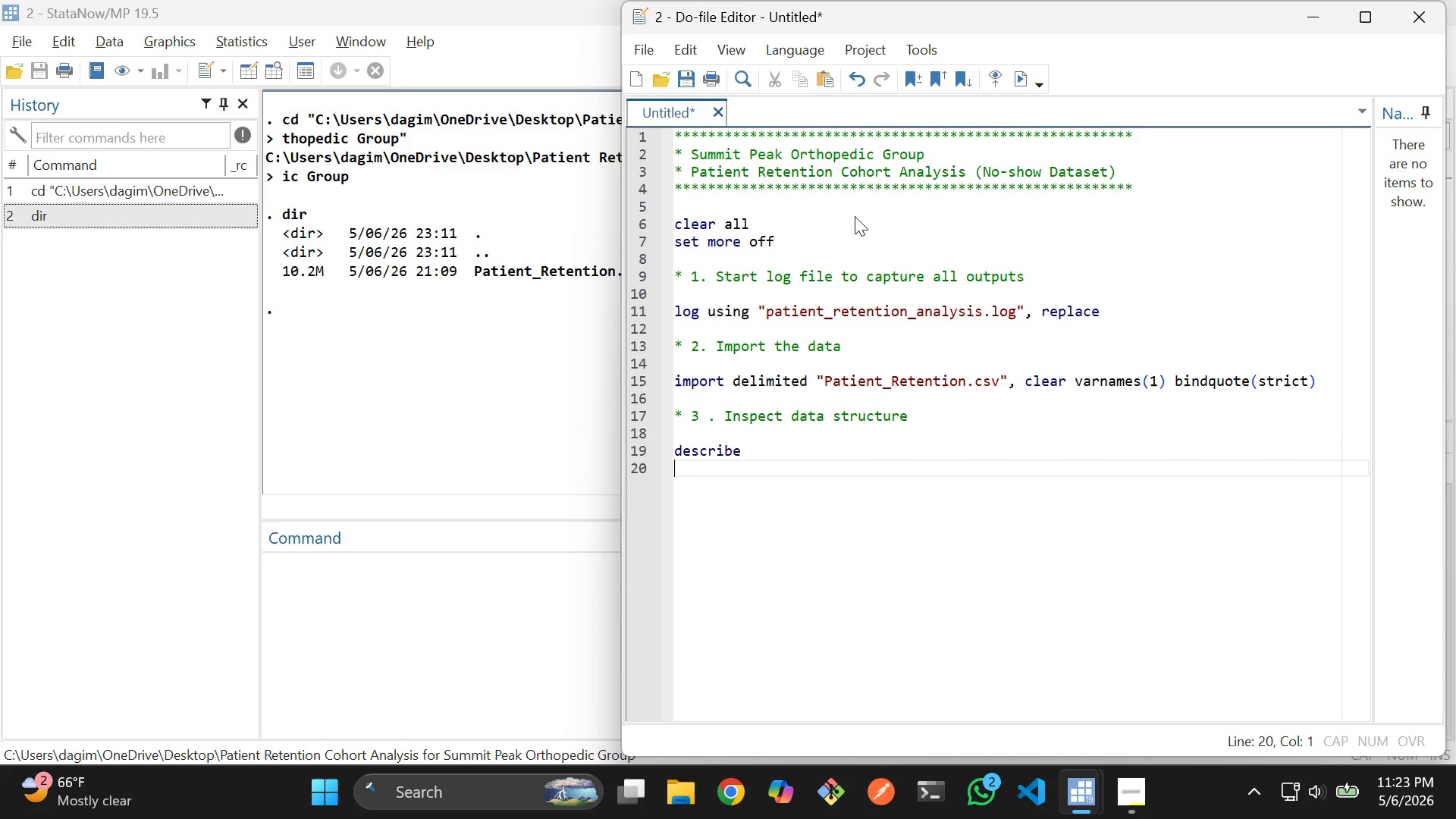 
type(summarize)
 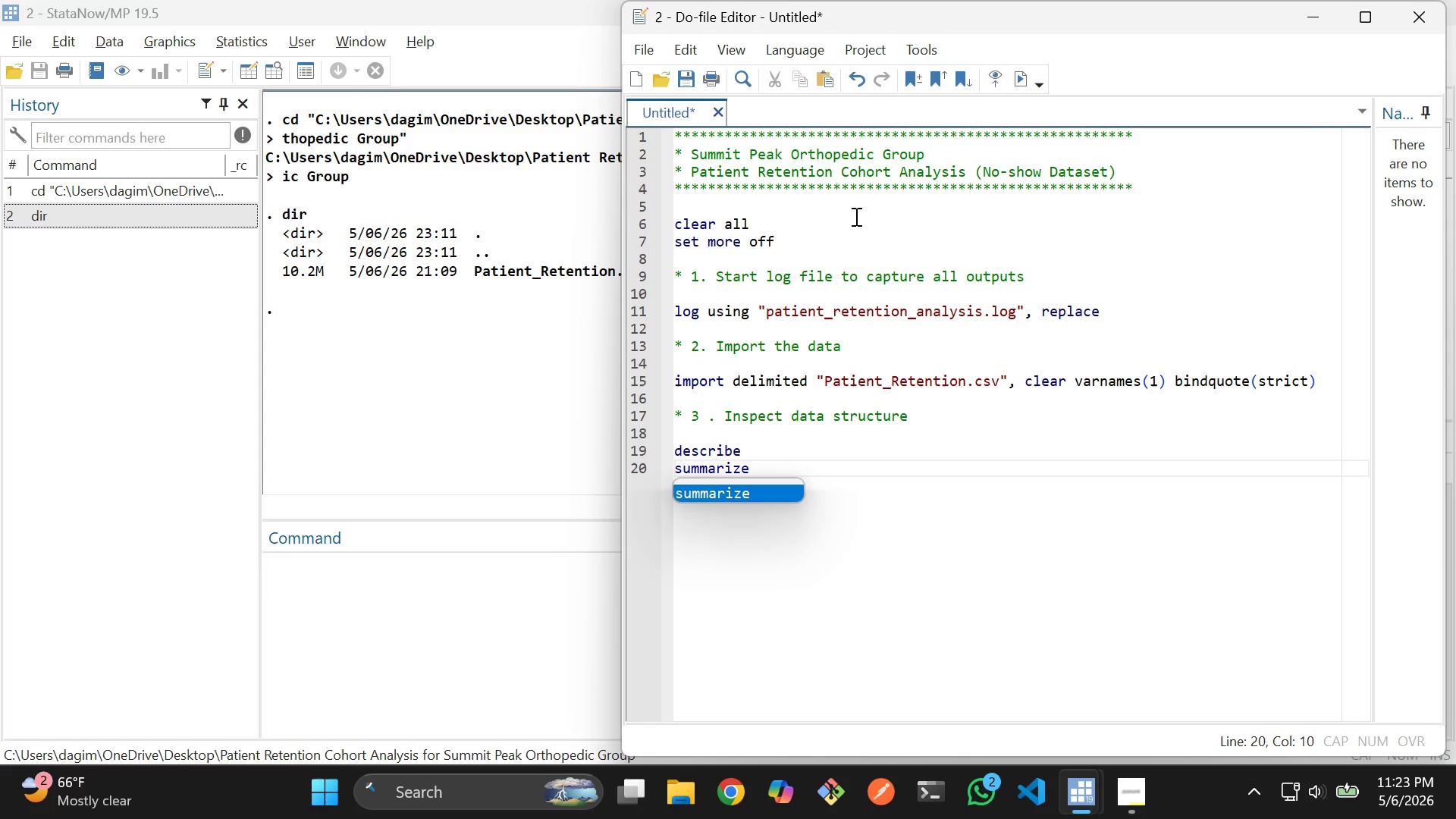 
key(Shift+ArrowUp)
 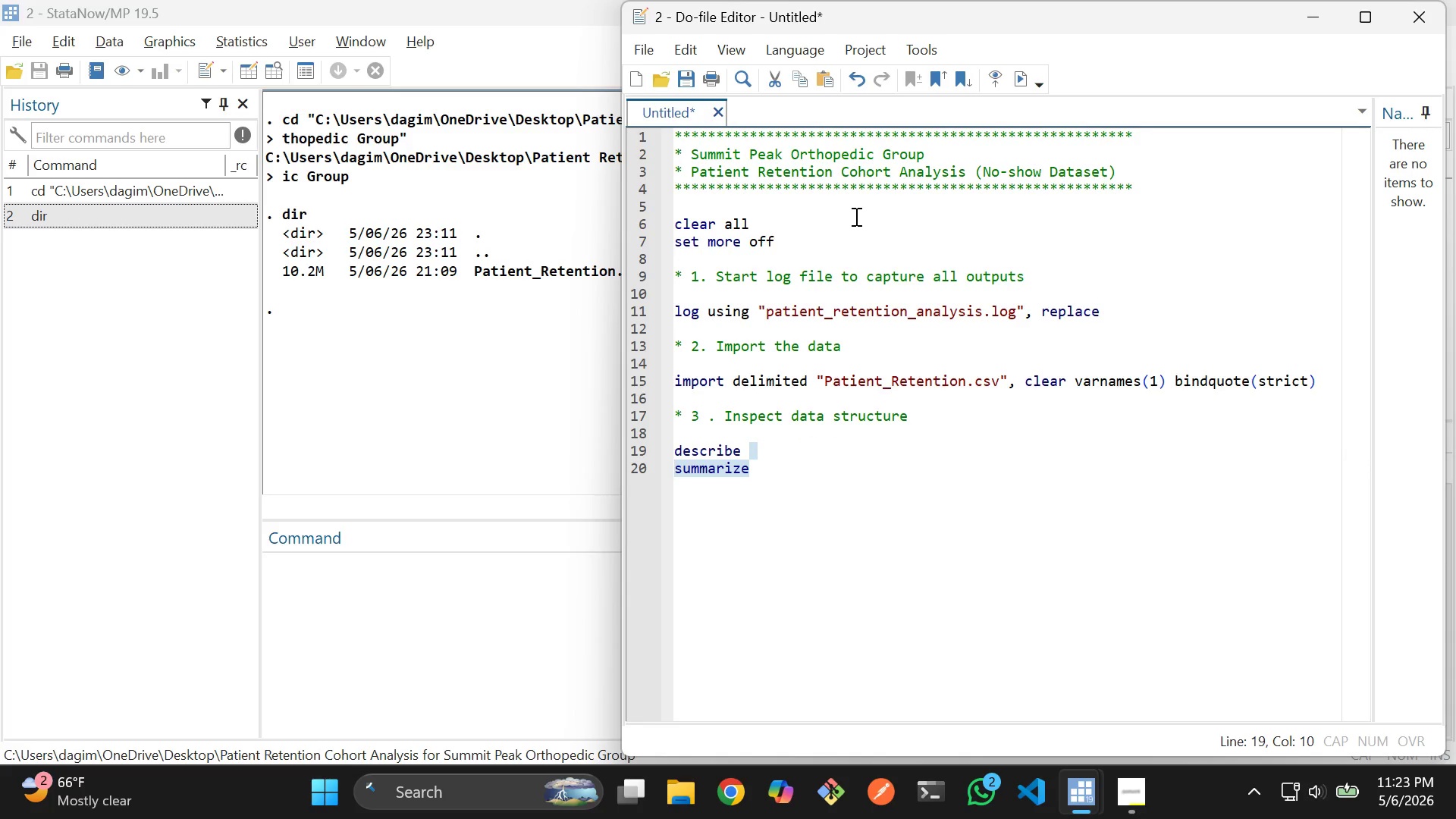 
key(ArrowUp)
 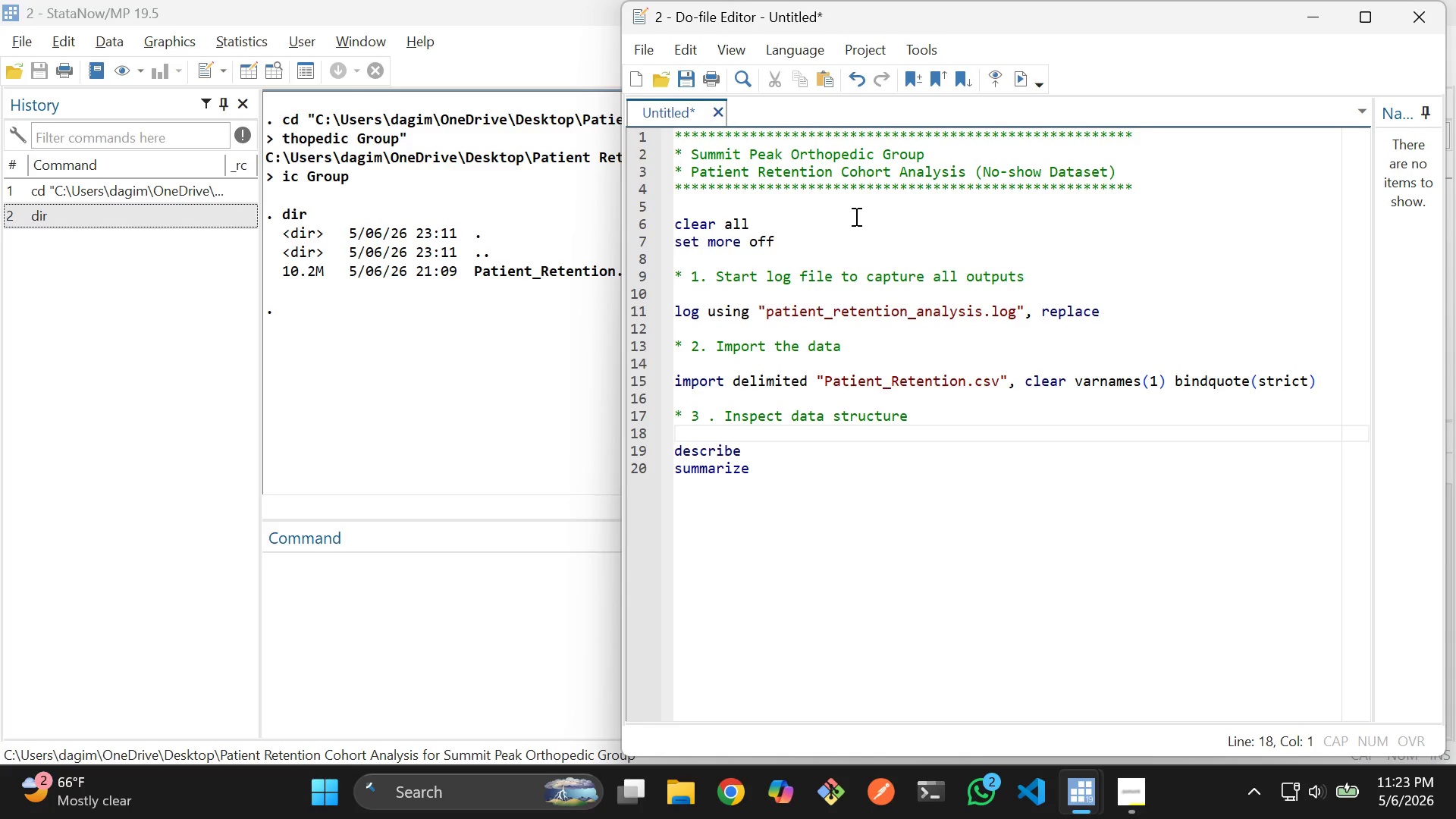 
key(ArrowDown)
 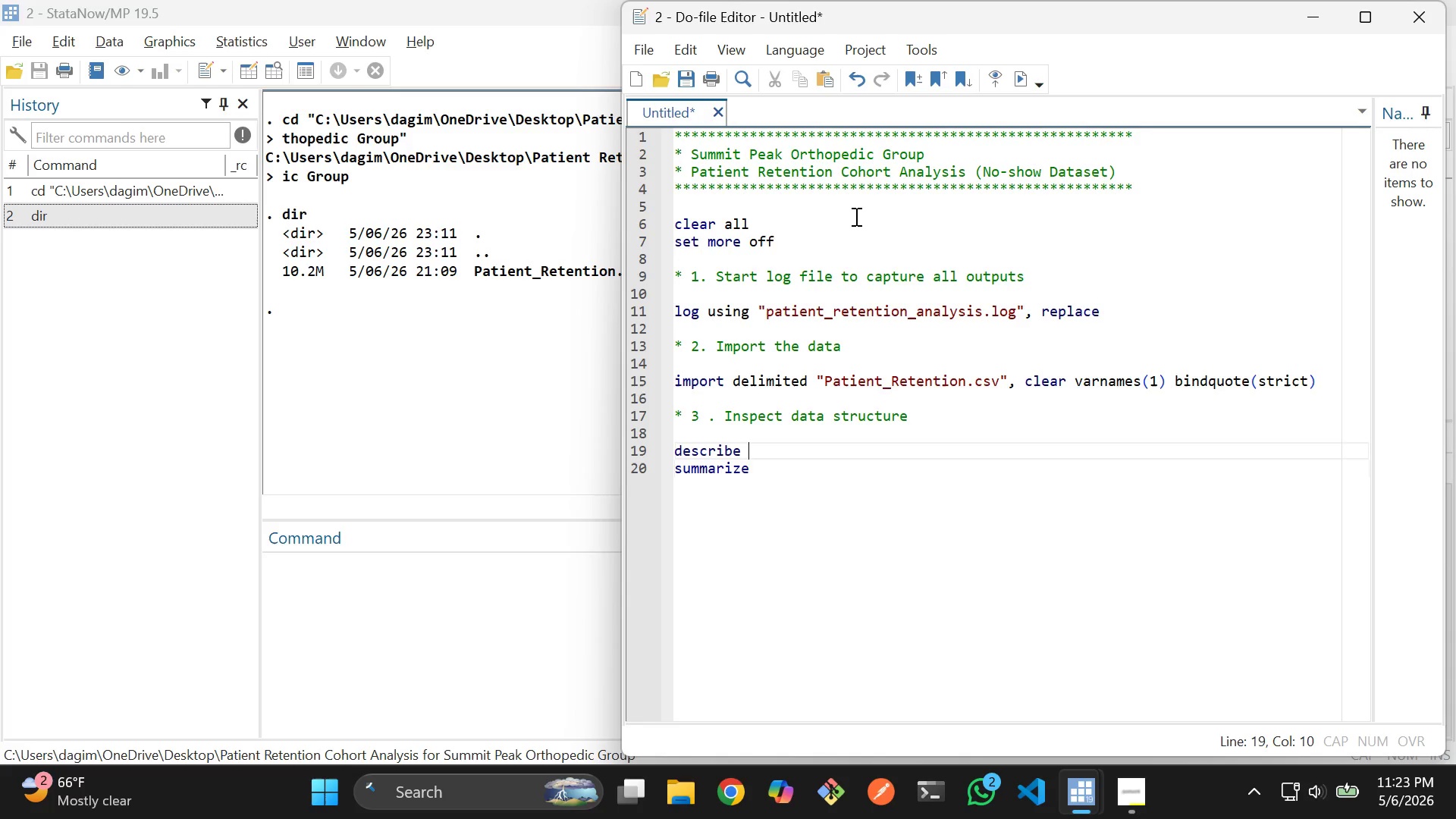 
key(ArrowDown)
 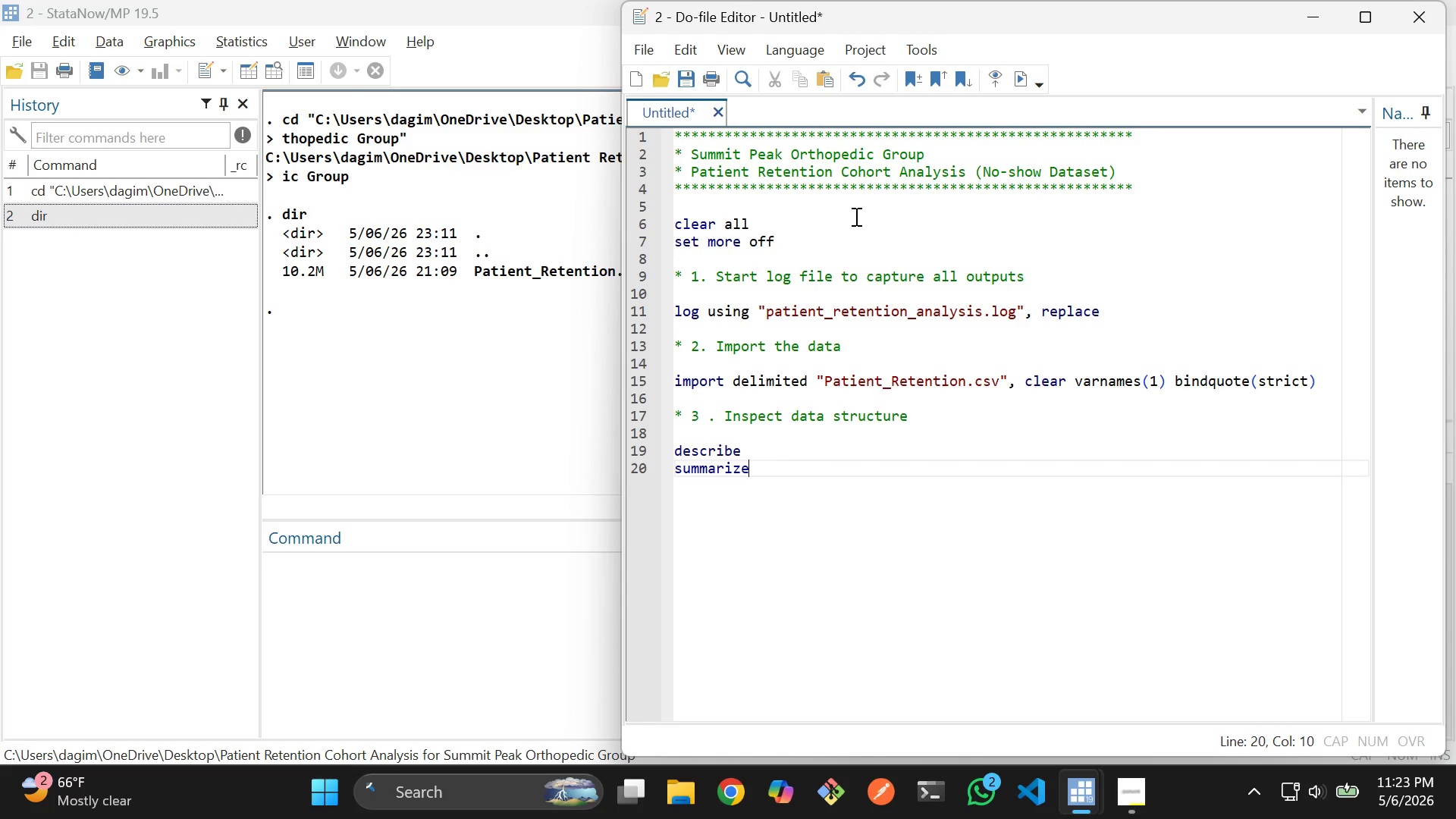 
key(ArrowDown)
 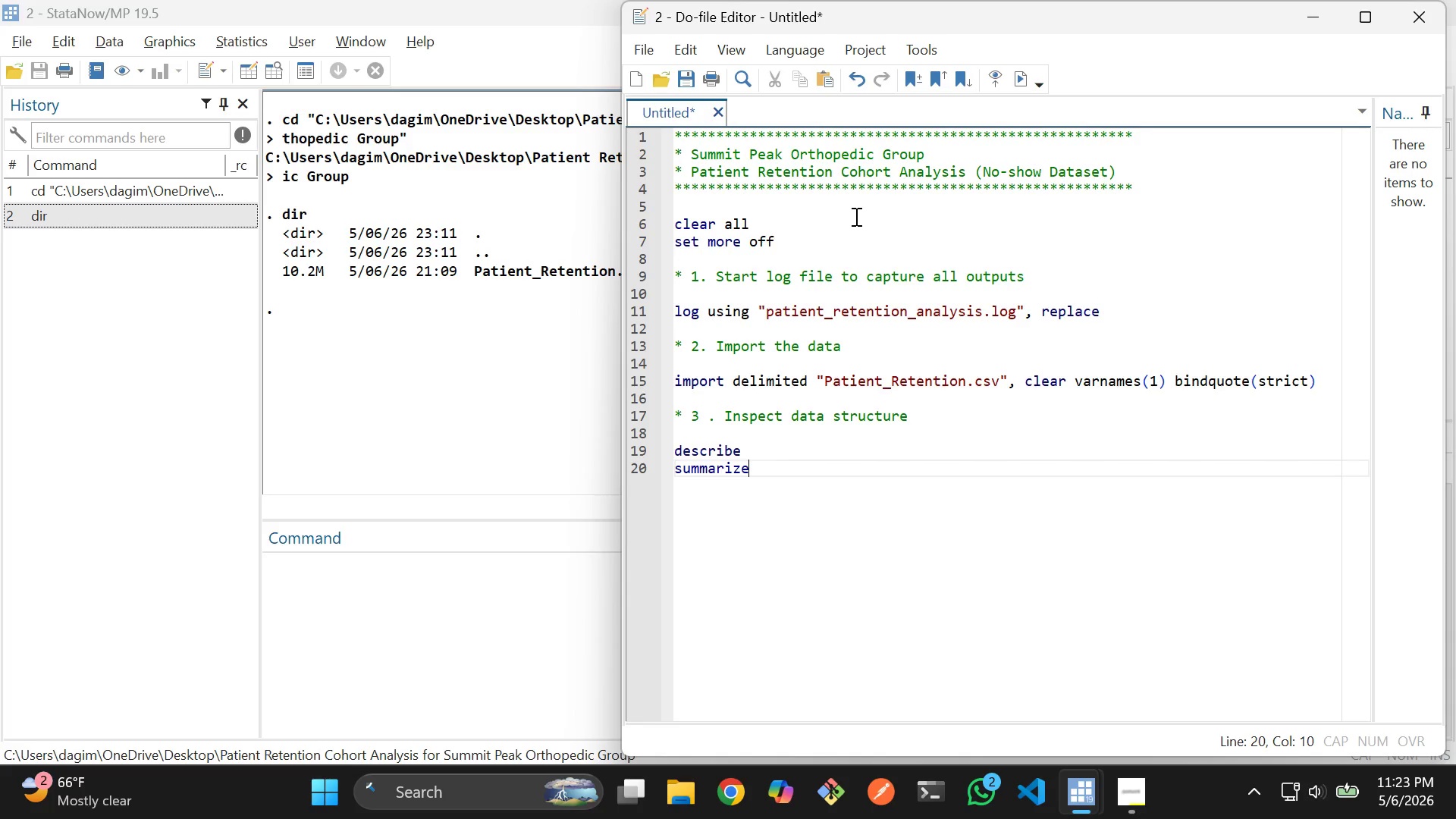 
key(ArrowDown)
 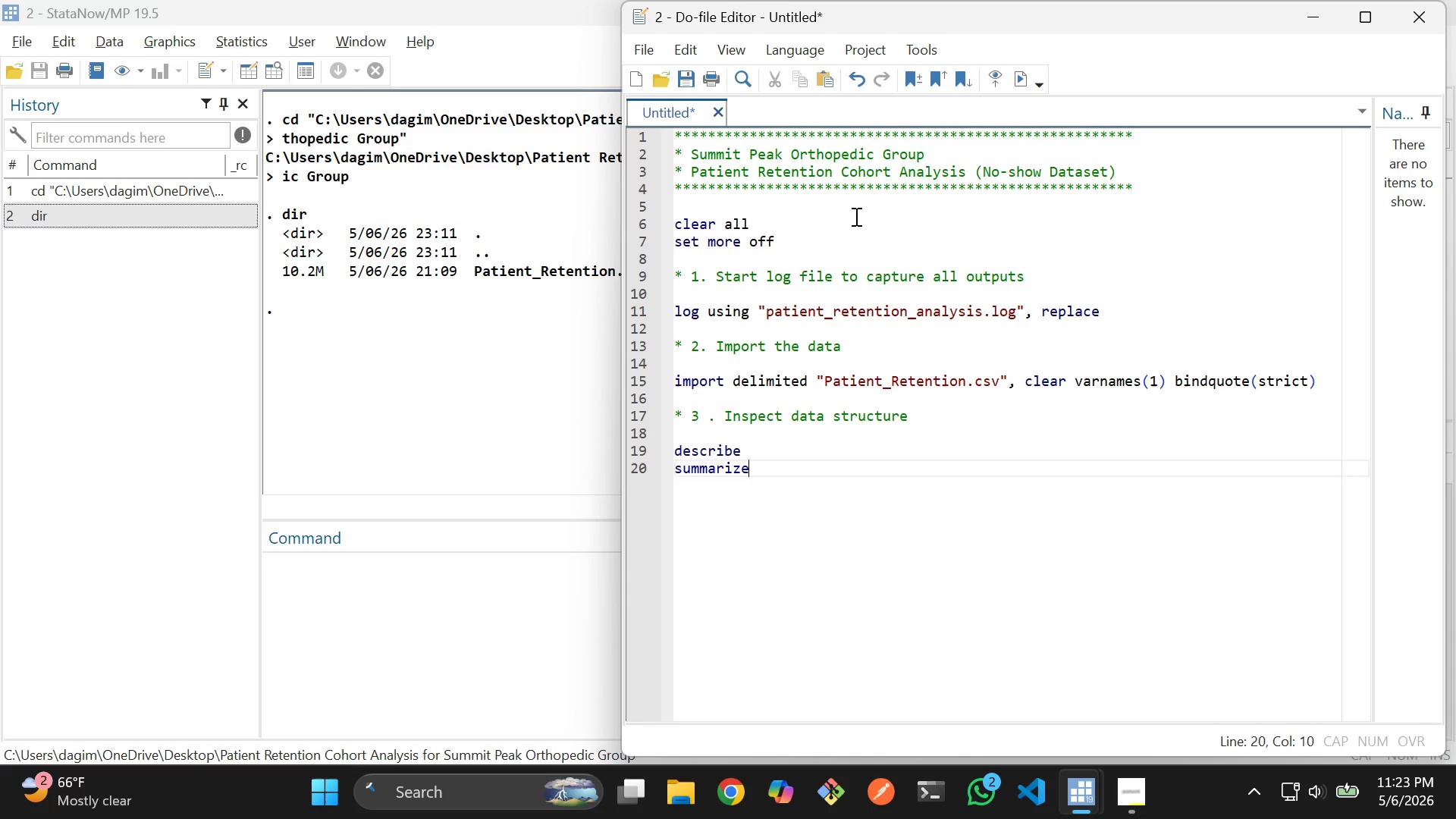 
key(Enter)
 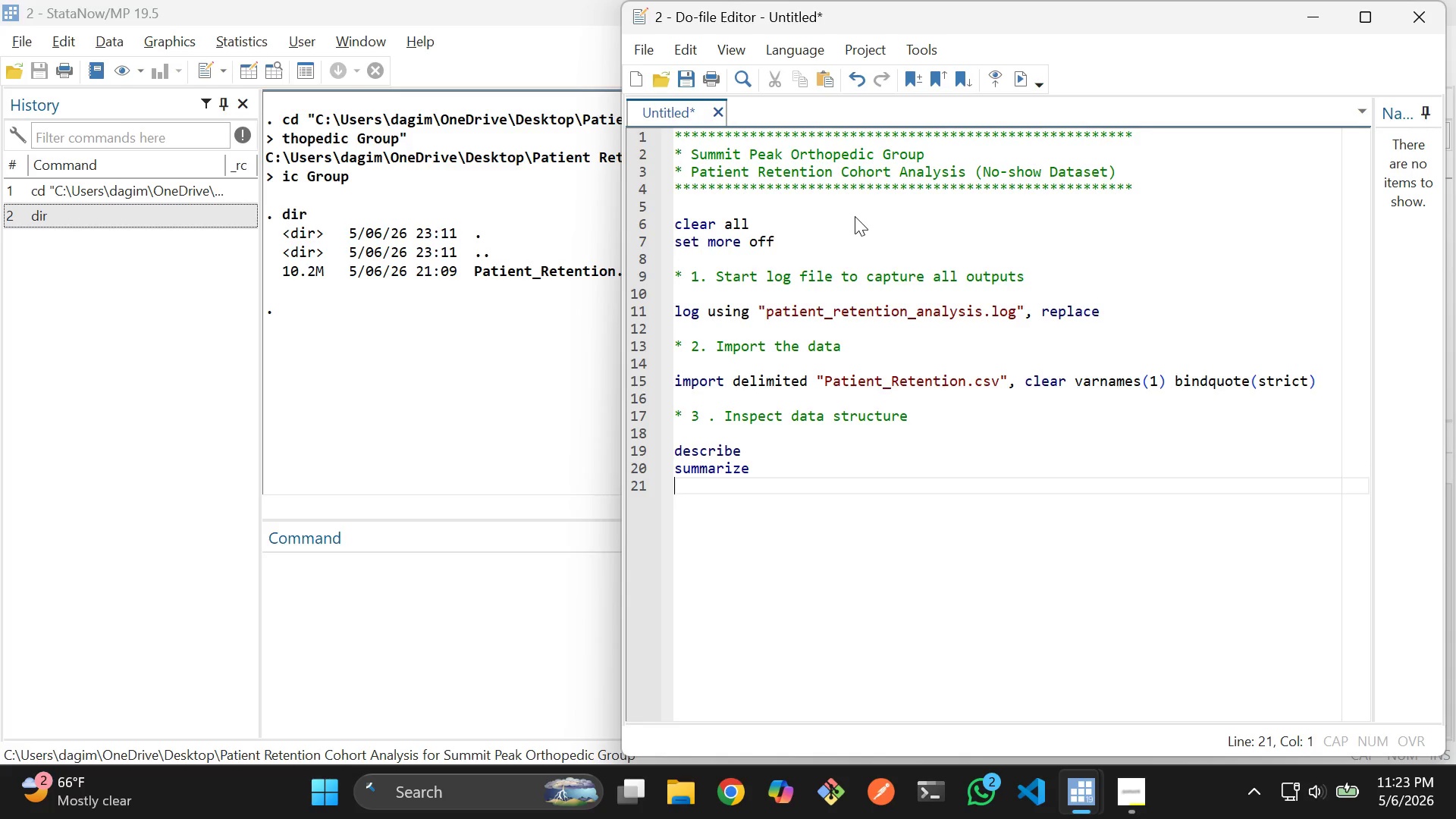 
key(Enter)
 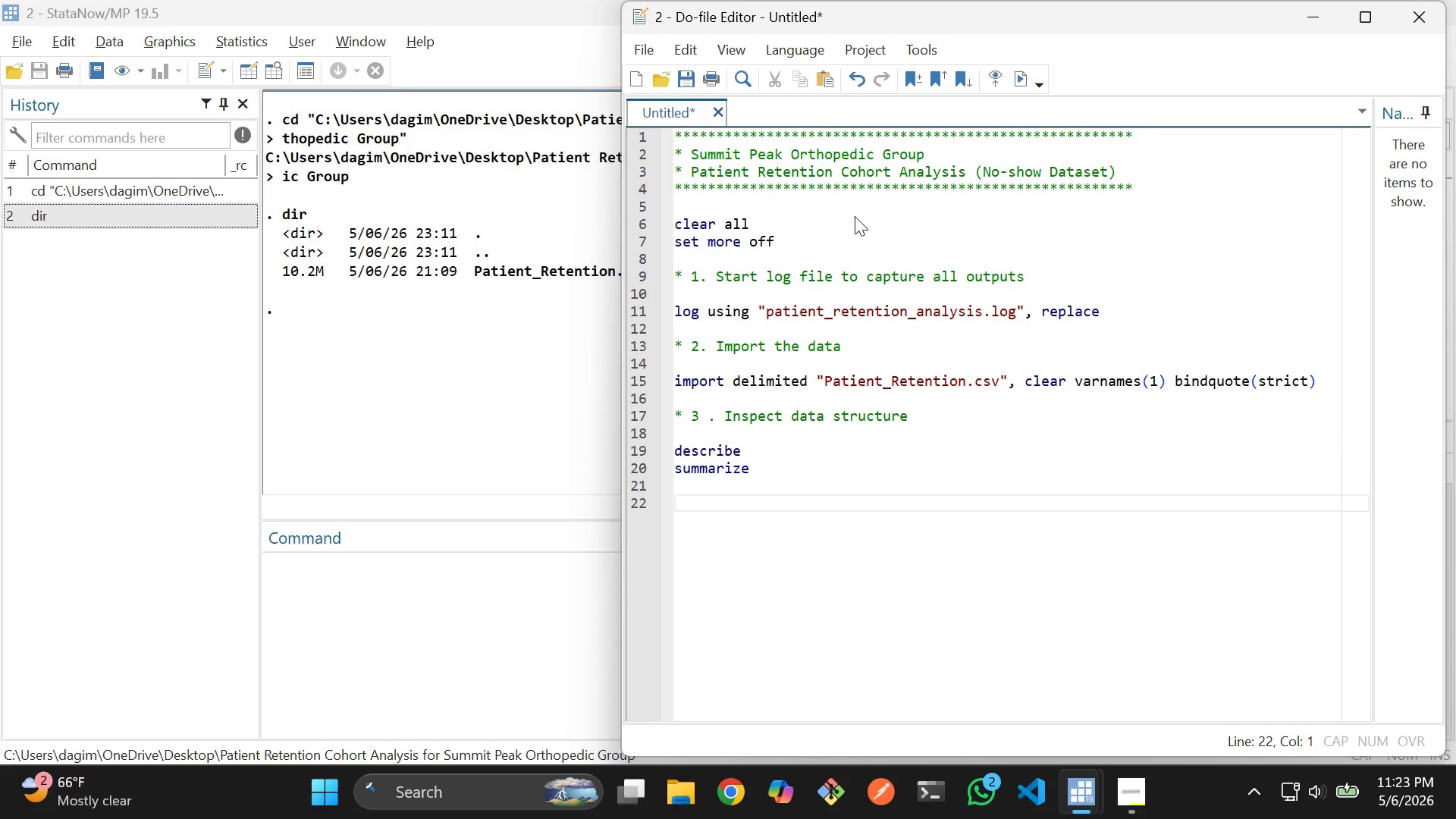 
wait(7.03)
 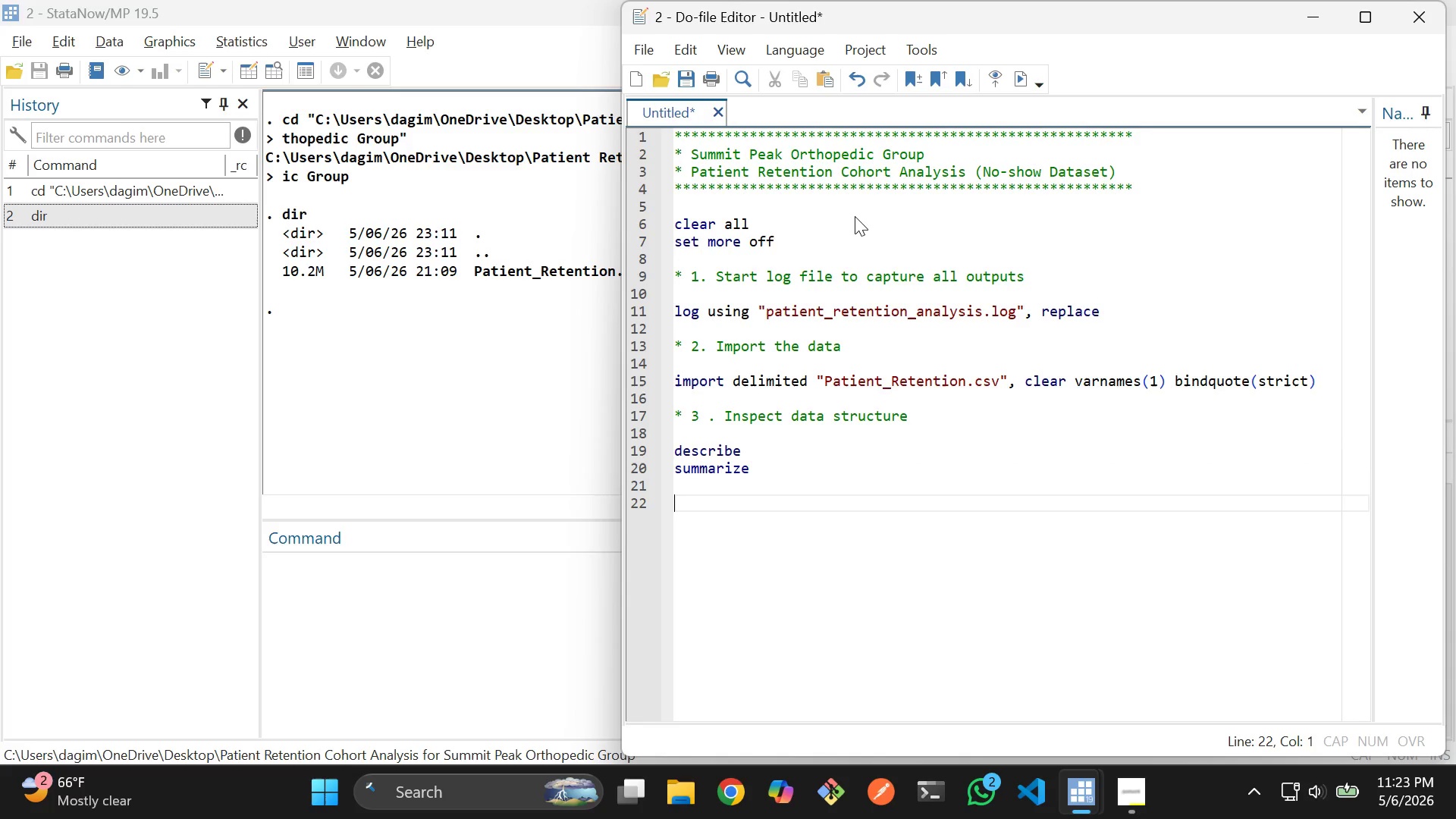 
key(Shift+8)
 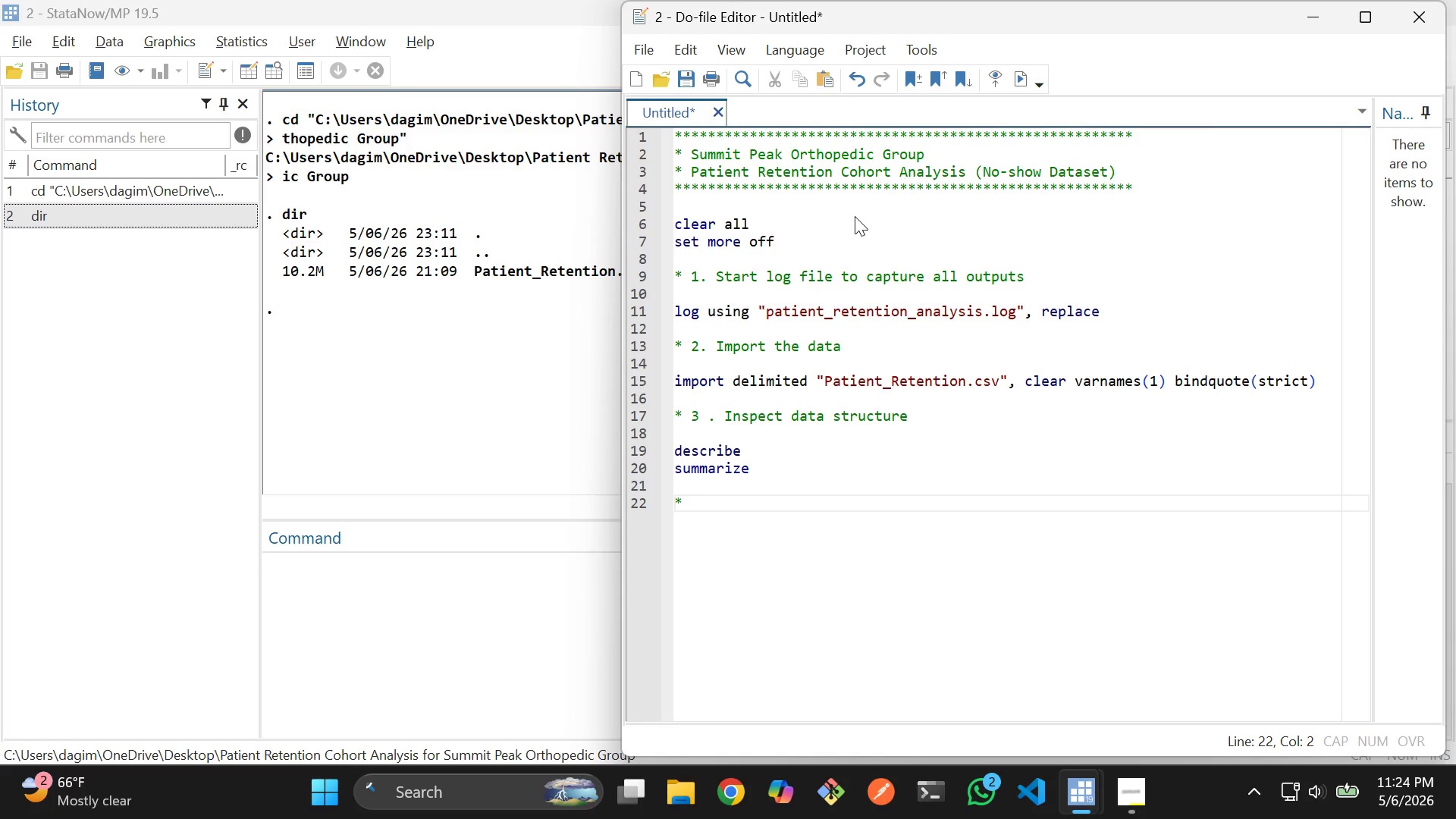 
key(Space)
 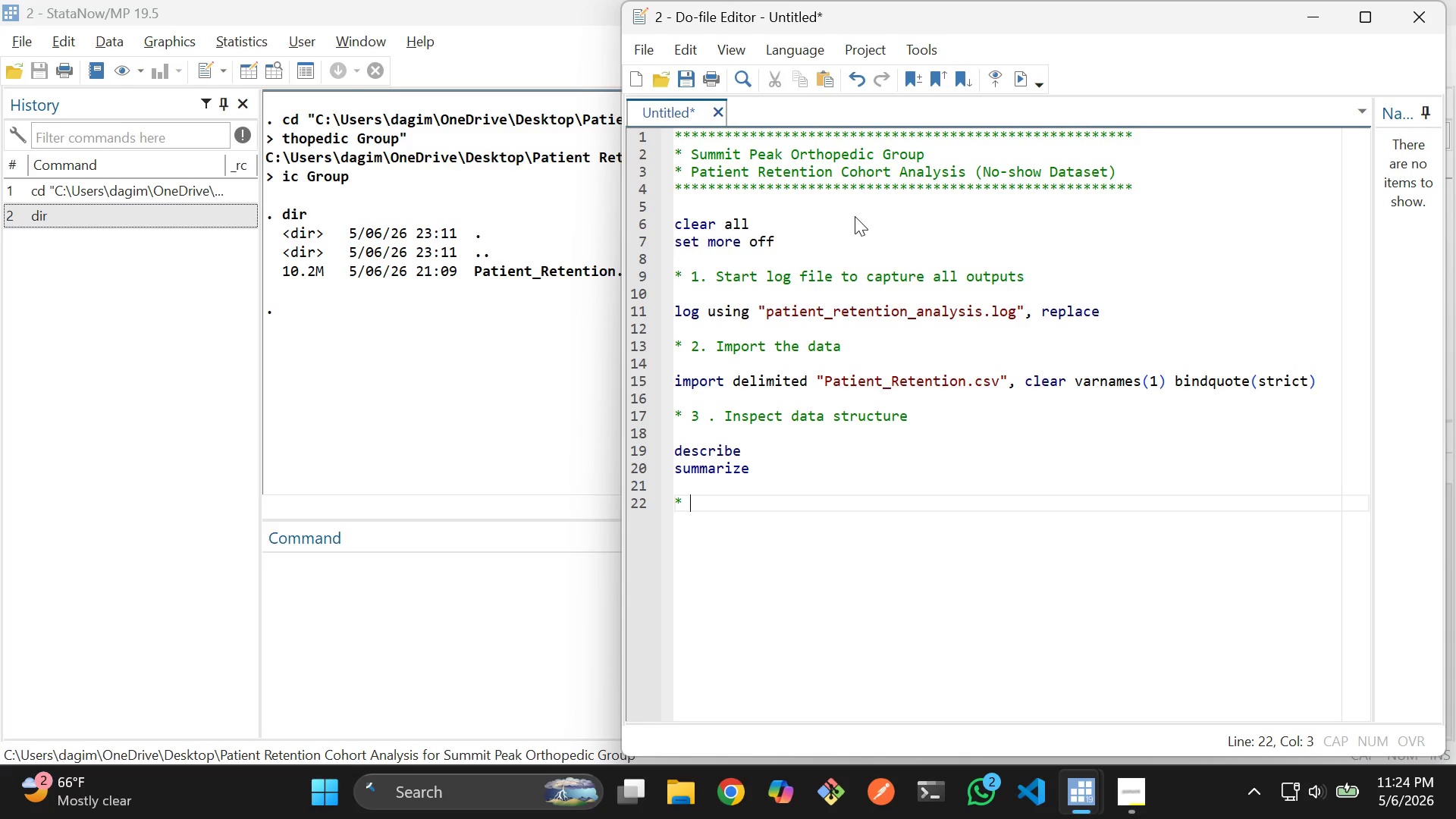 
key(4)
 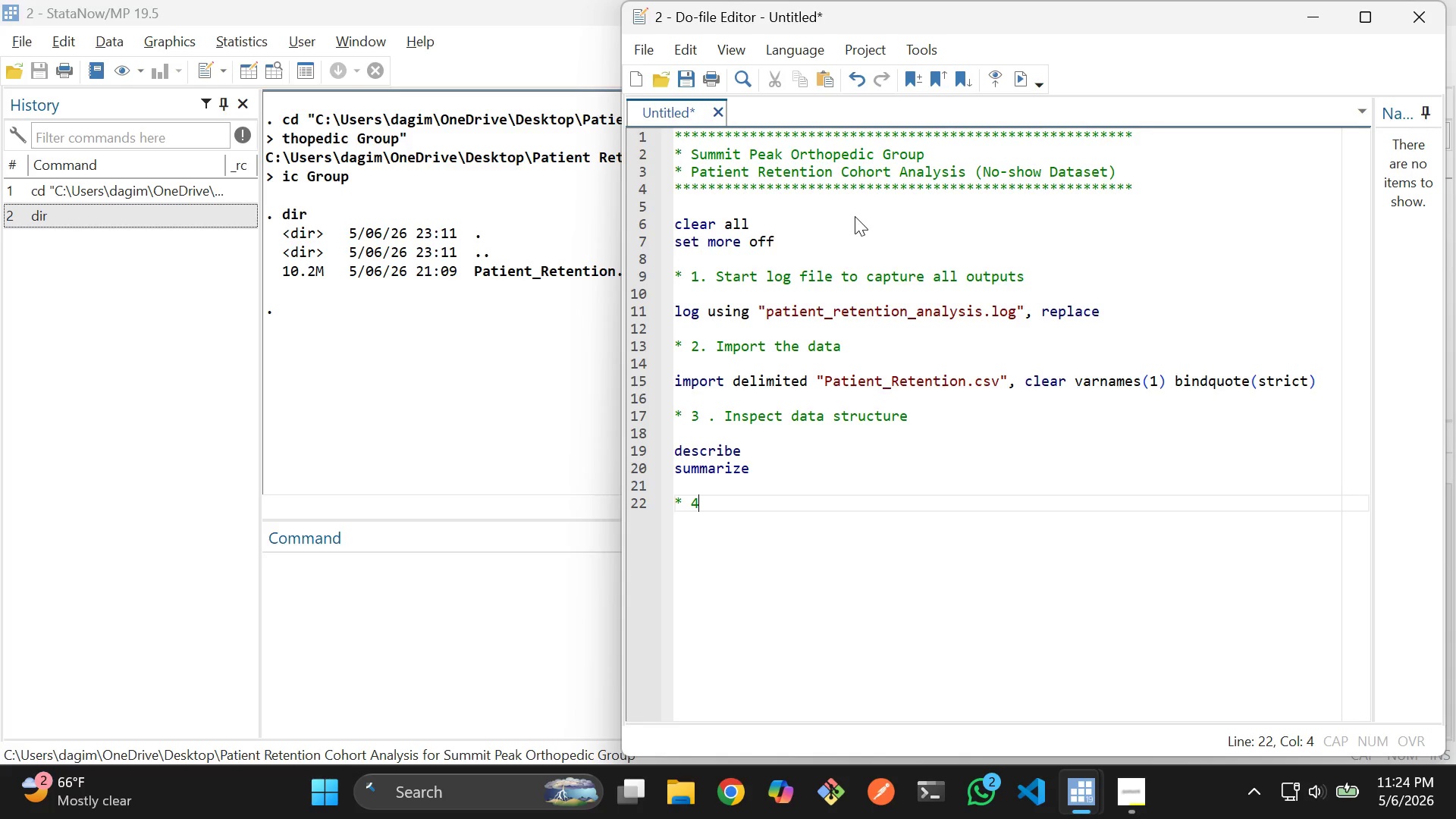 
key(Period)
 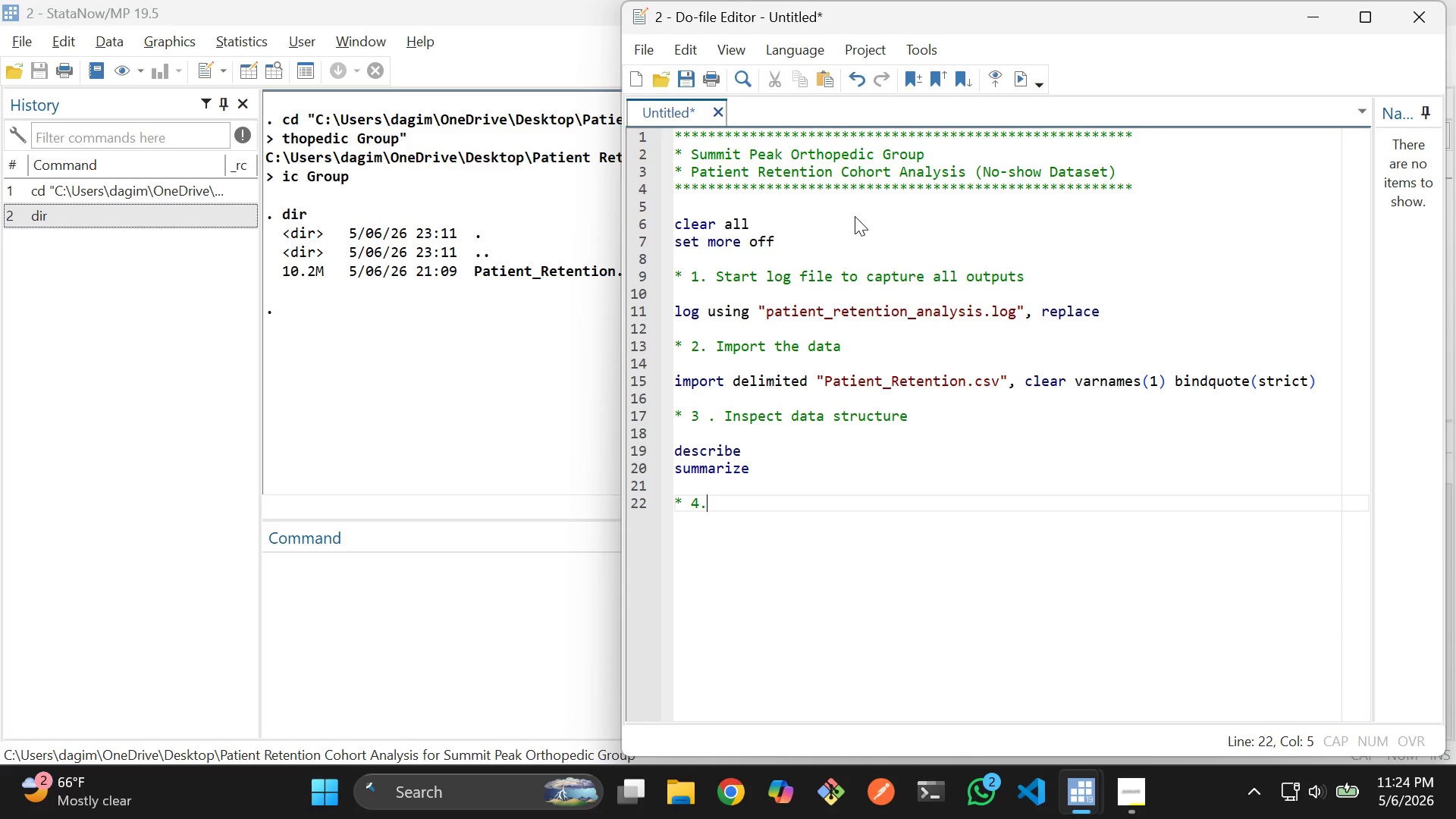 
key(ArrowUp)
 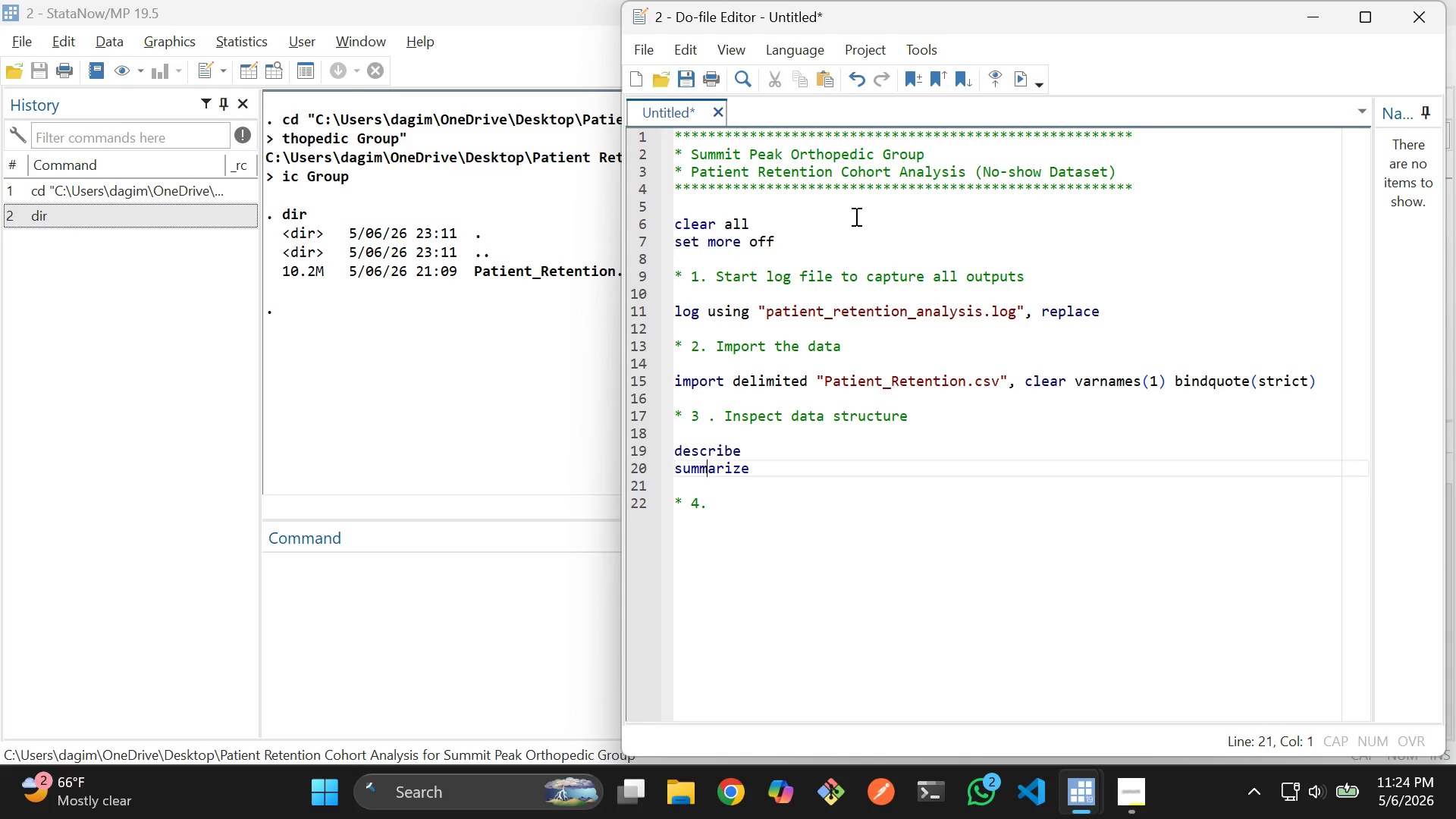 
key(ArrowUp)
 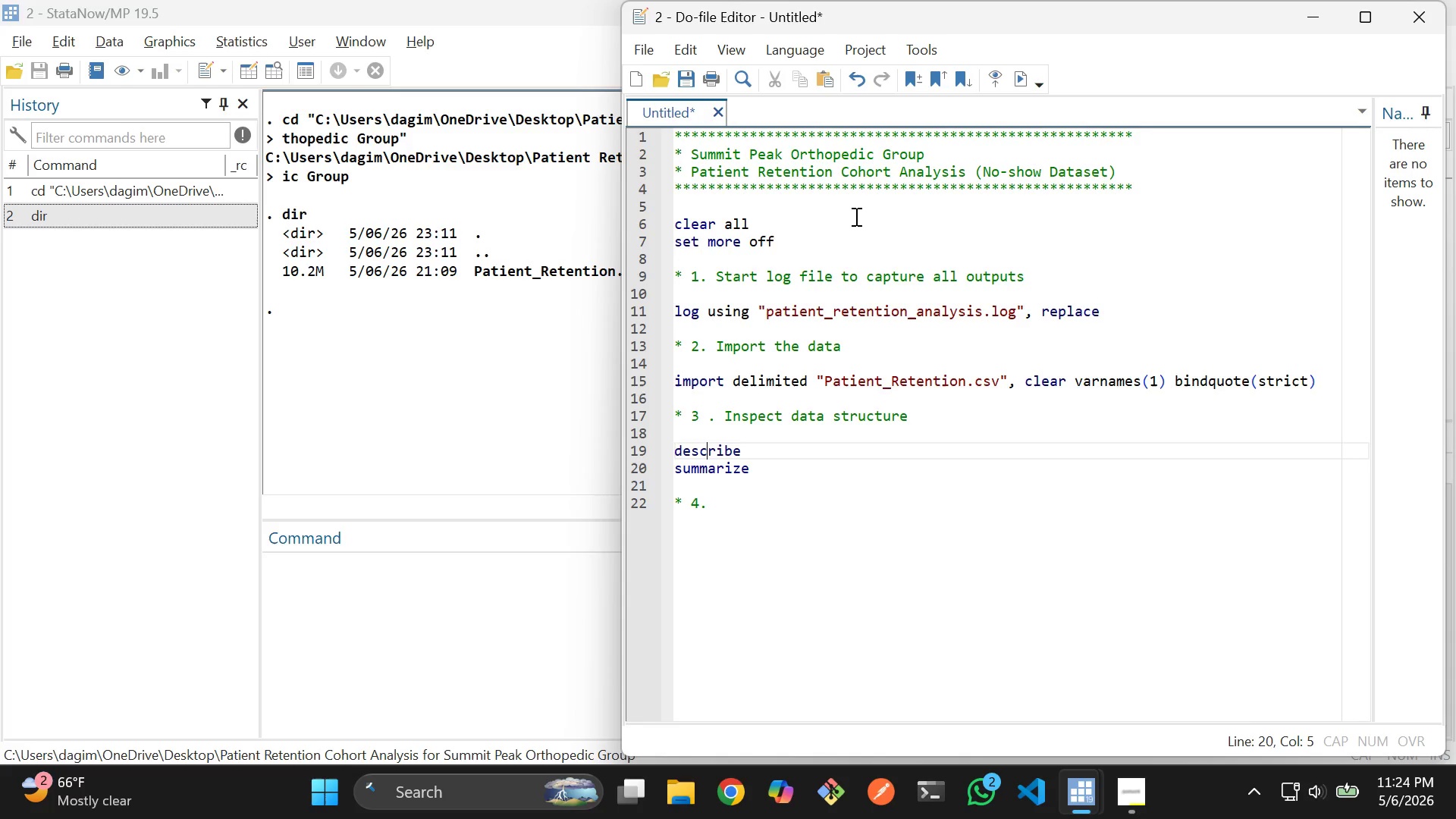 
key(ArrowUp)
 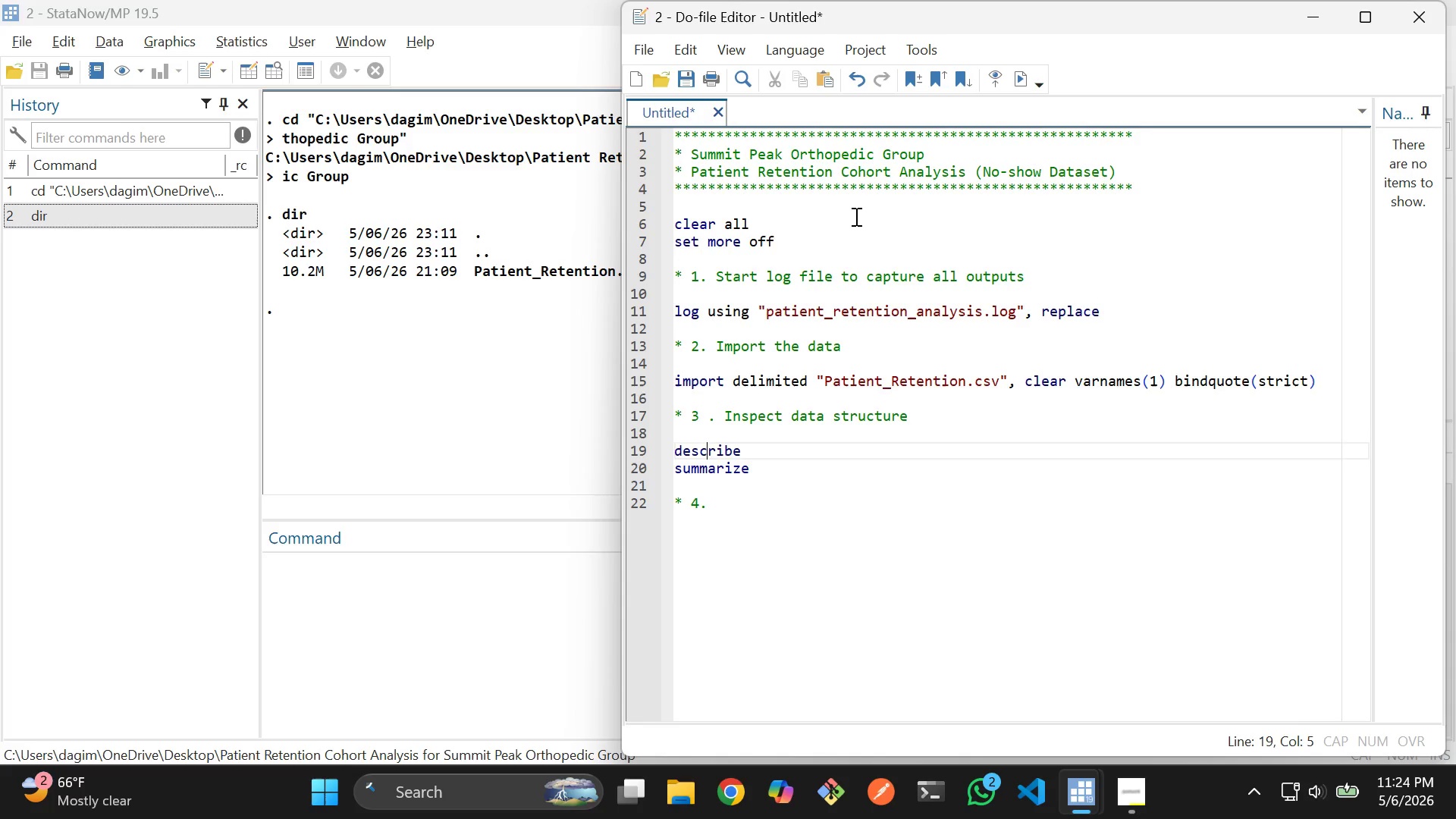 
key(ArrowUp)
 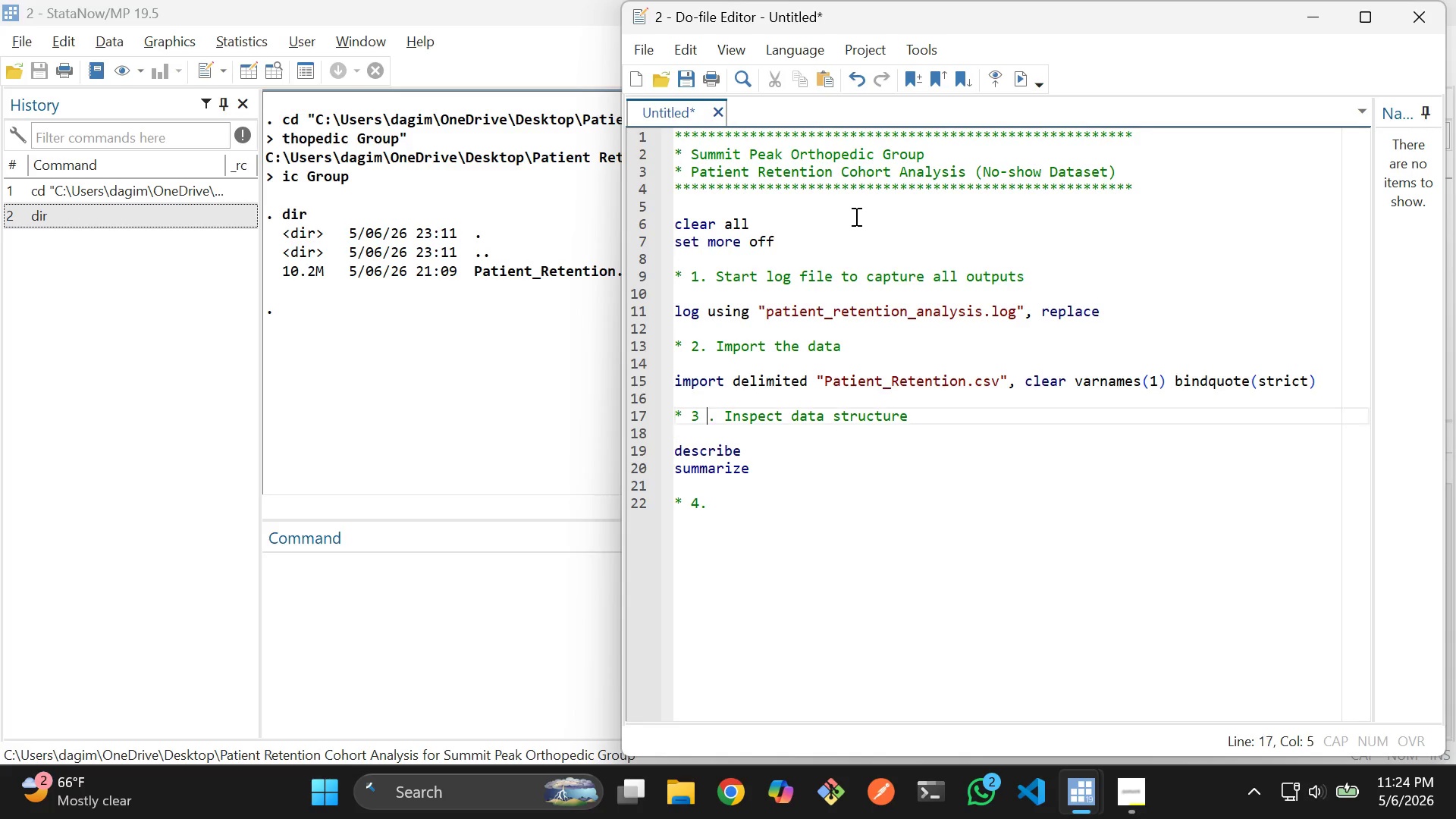 
key(ArrowUp)
 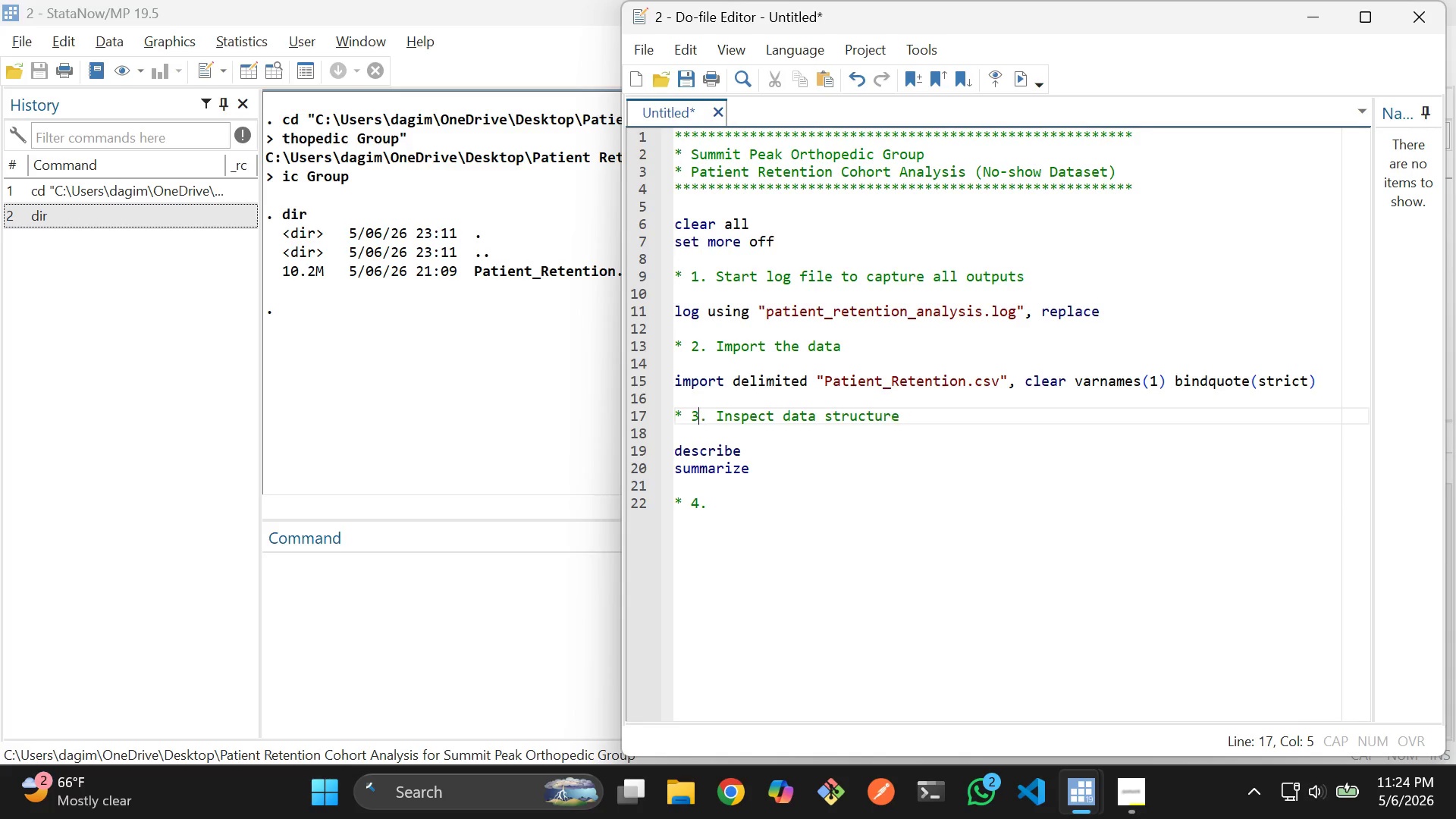 
key(Backspace)
 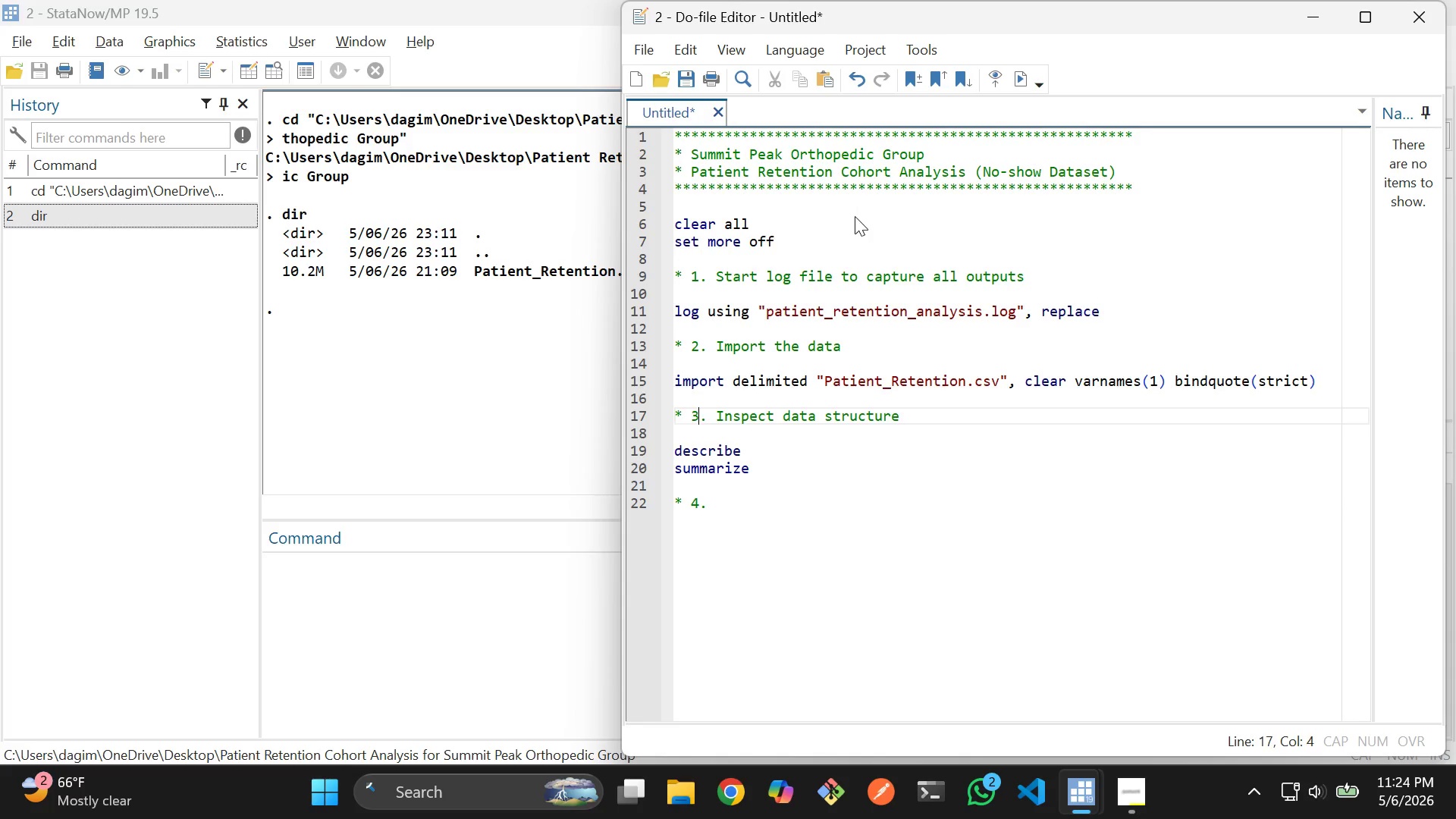 
key(ArrowDown)
 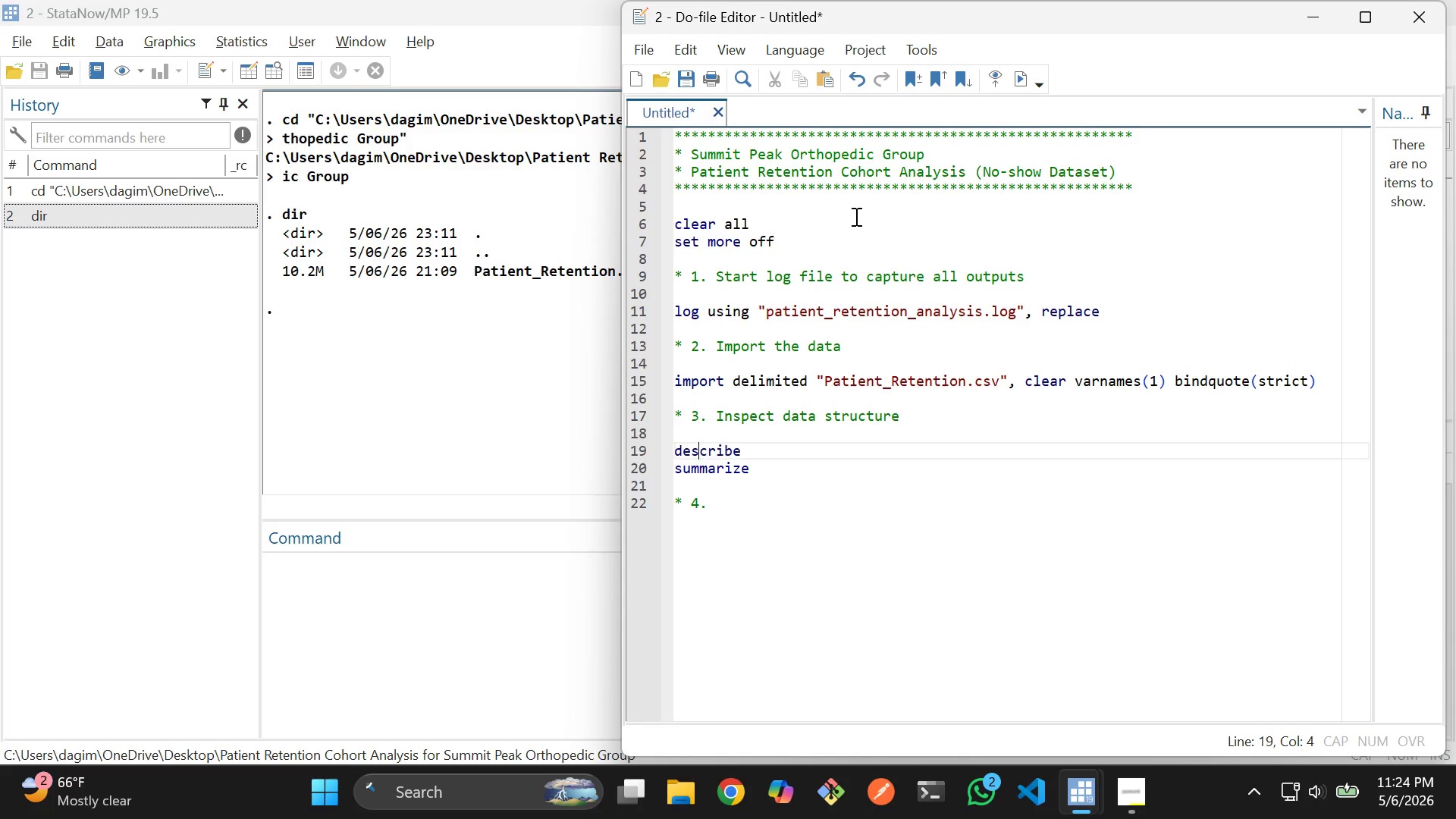 
key(ArrowDown)
 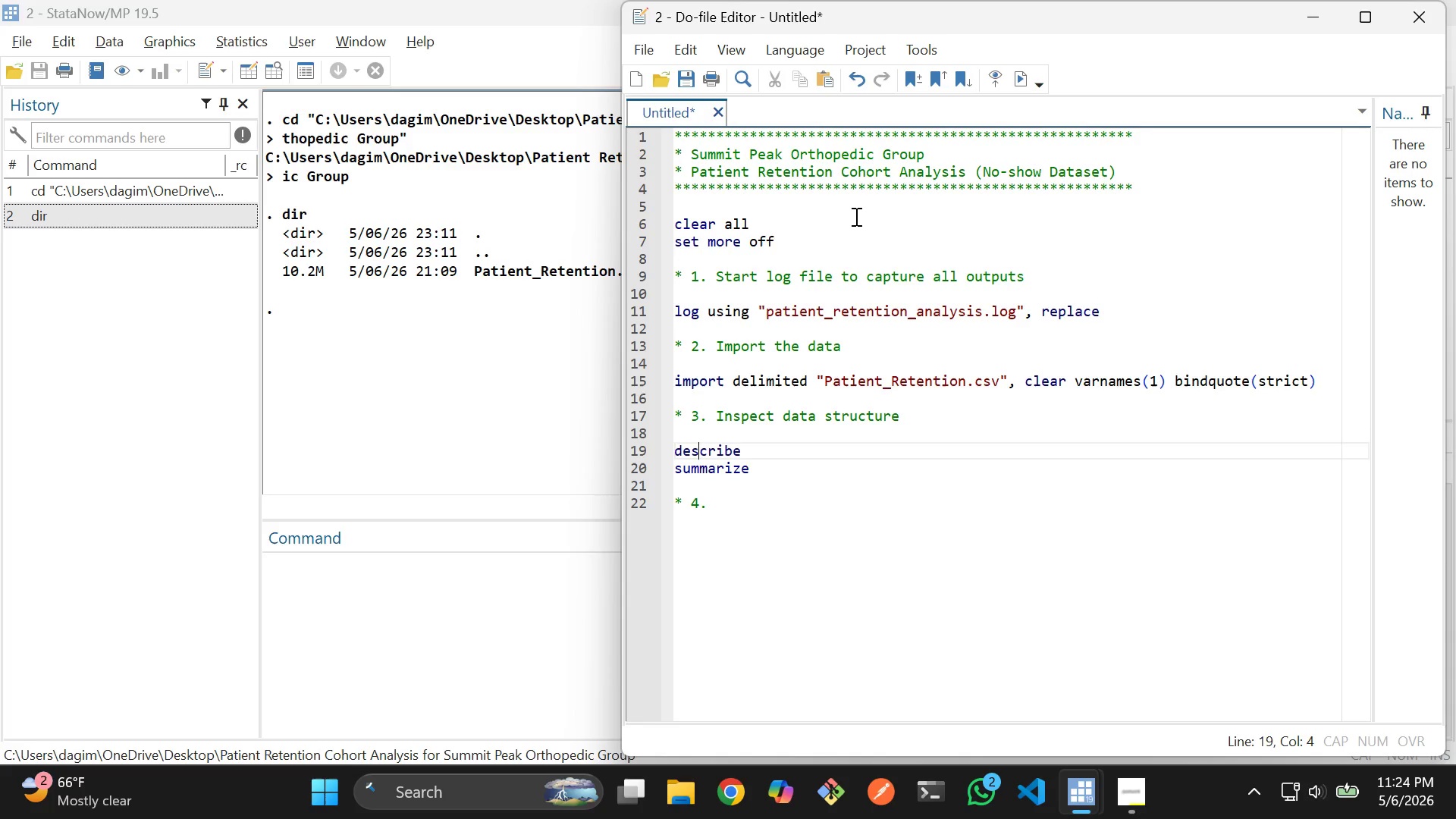 
key(ArrowDown)
 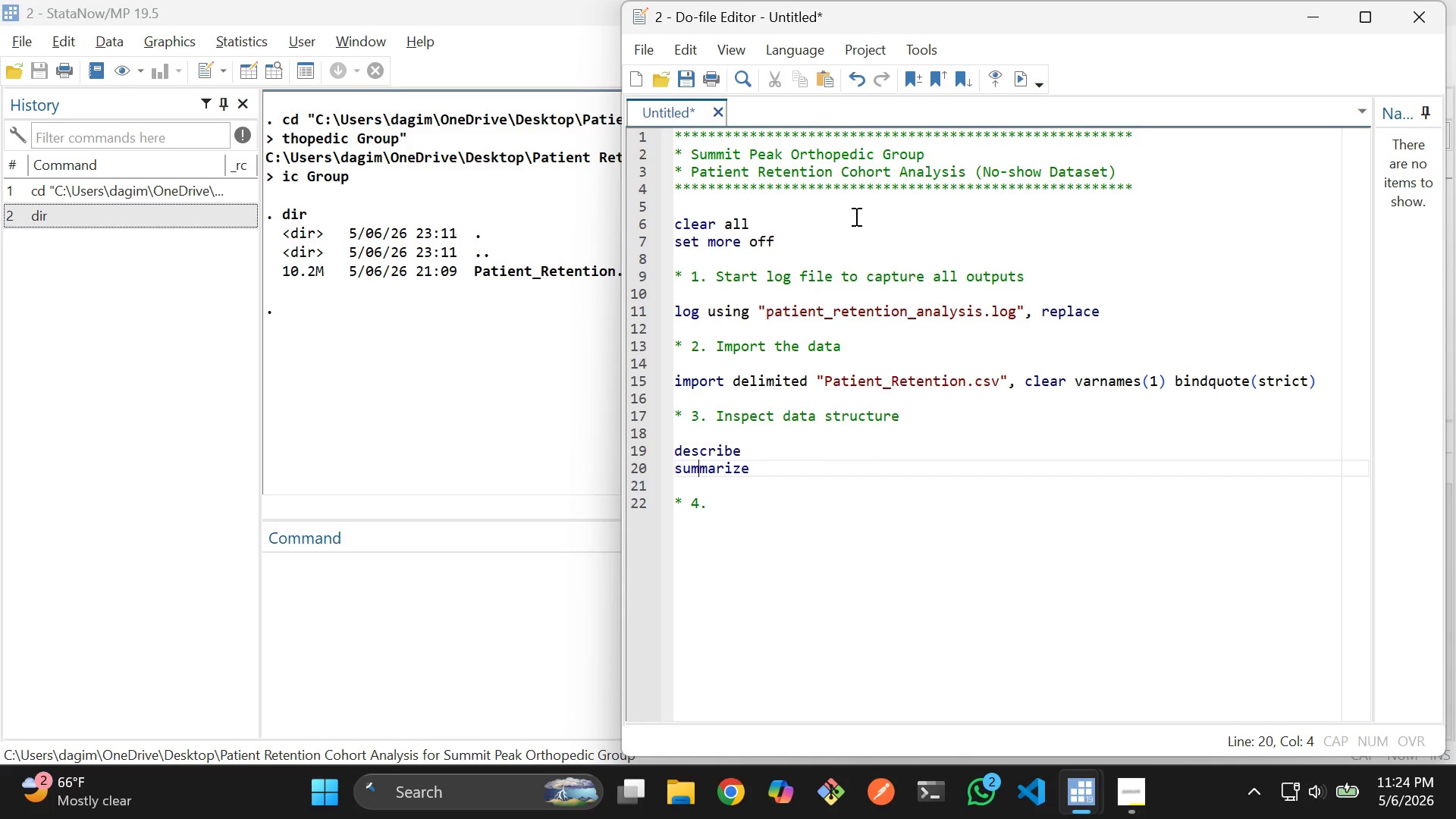 
key(ArrowDown)
 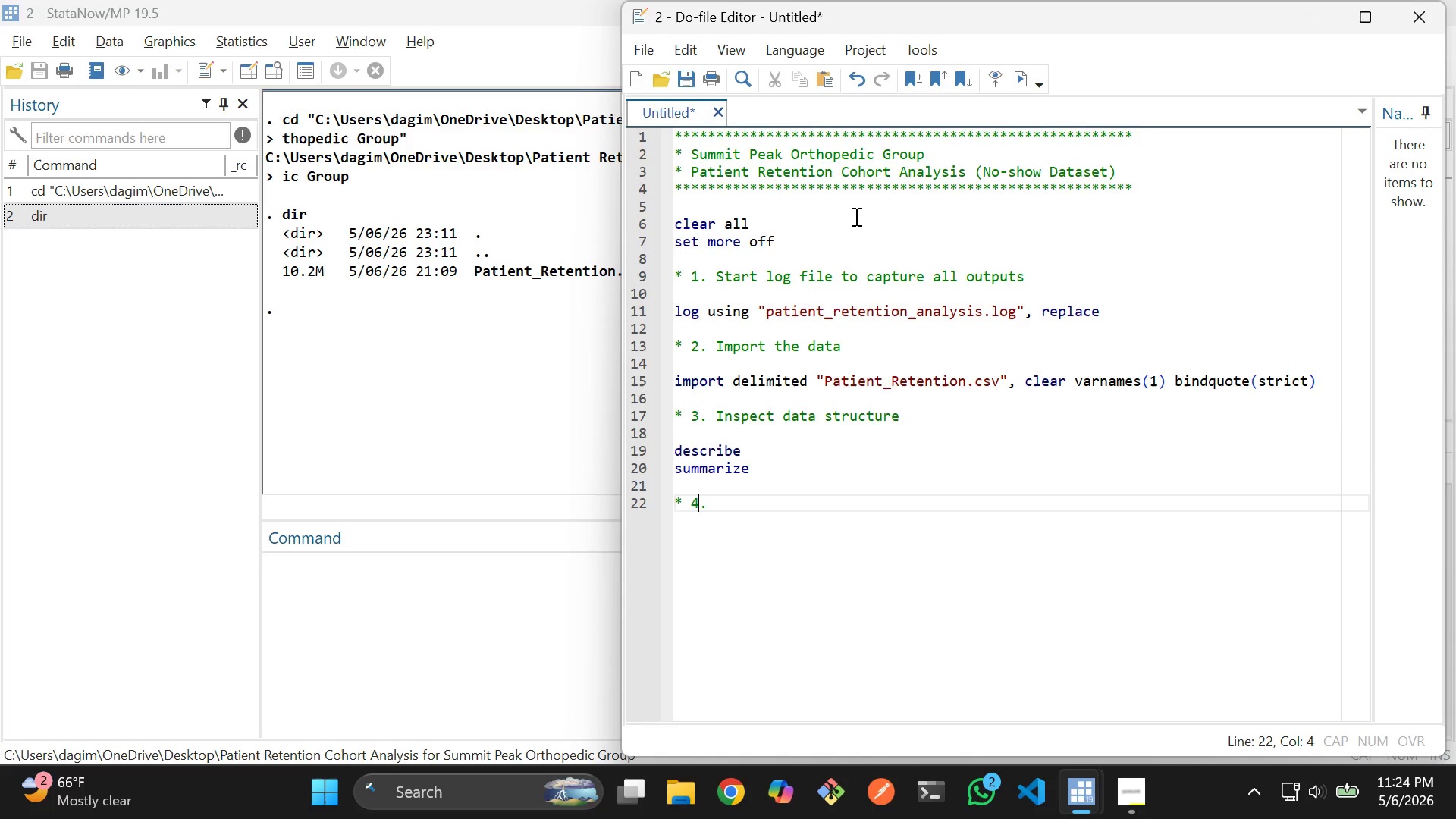 
key(ArrowDown)
 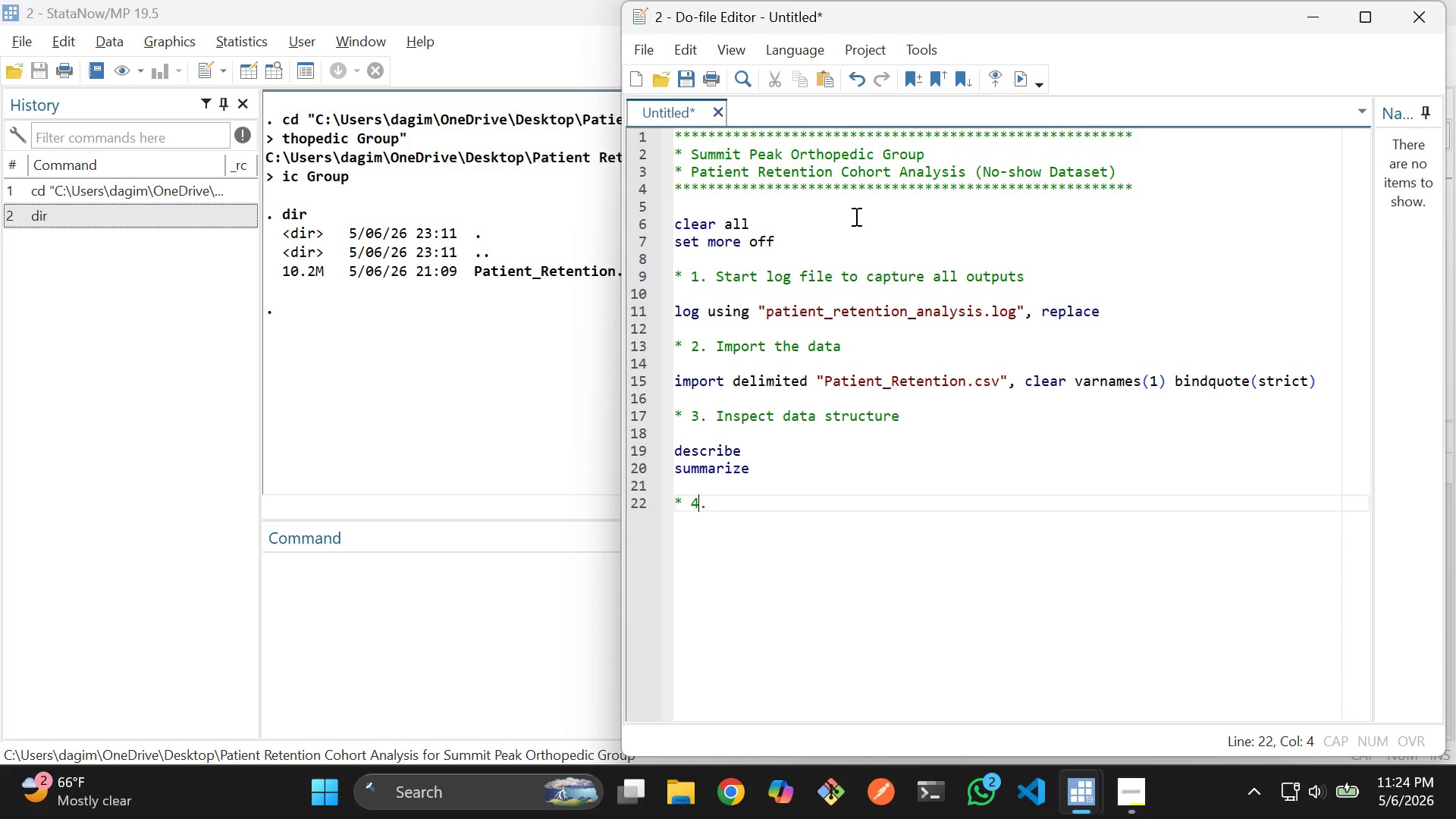 
key(ArrowRight)
 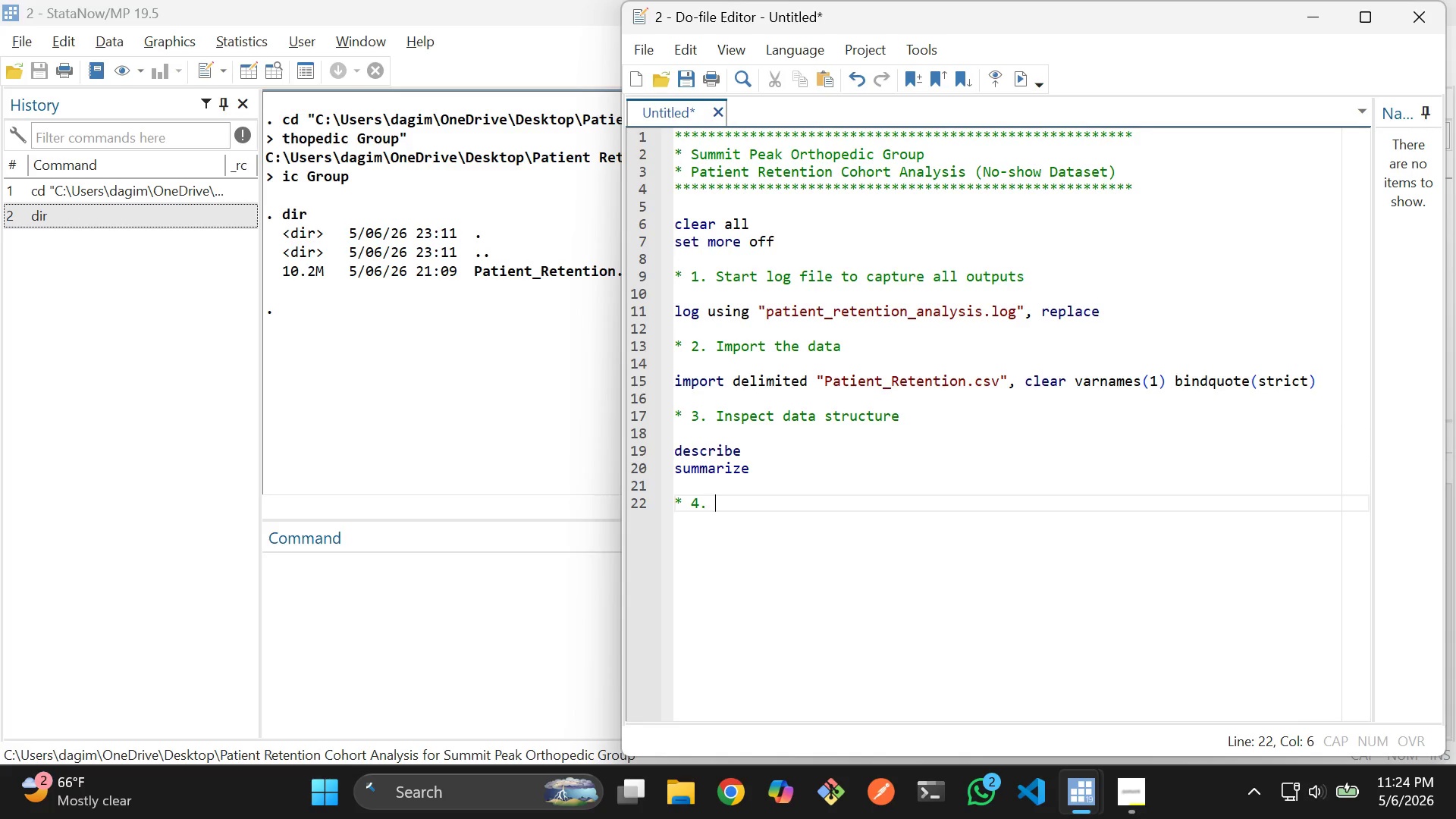 
type( Clean varianle)
key(Backspace)
key(Backspace)
key(Backspace)
type(ble names)
 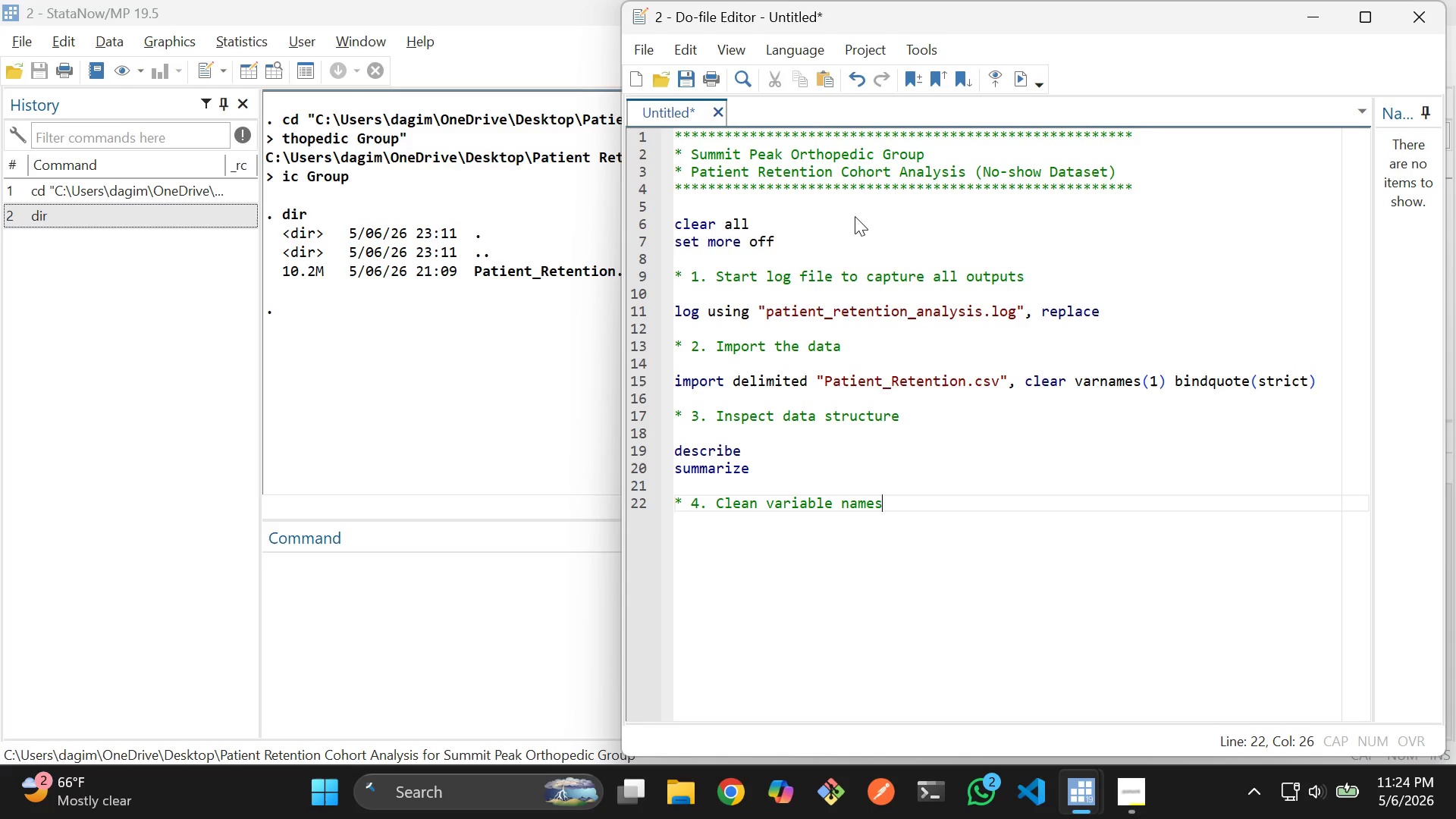 
key(Enter)
 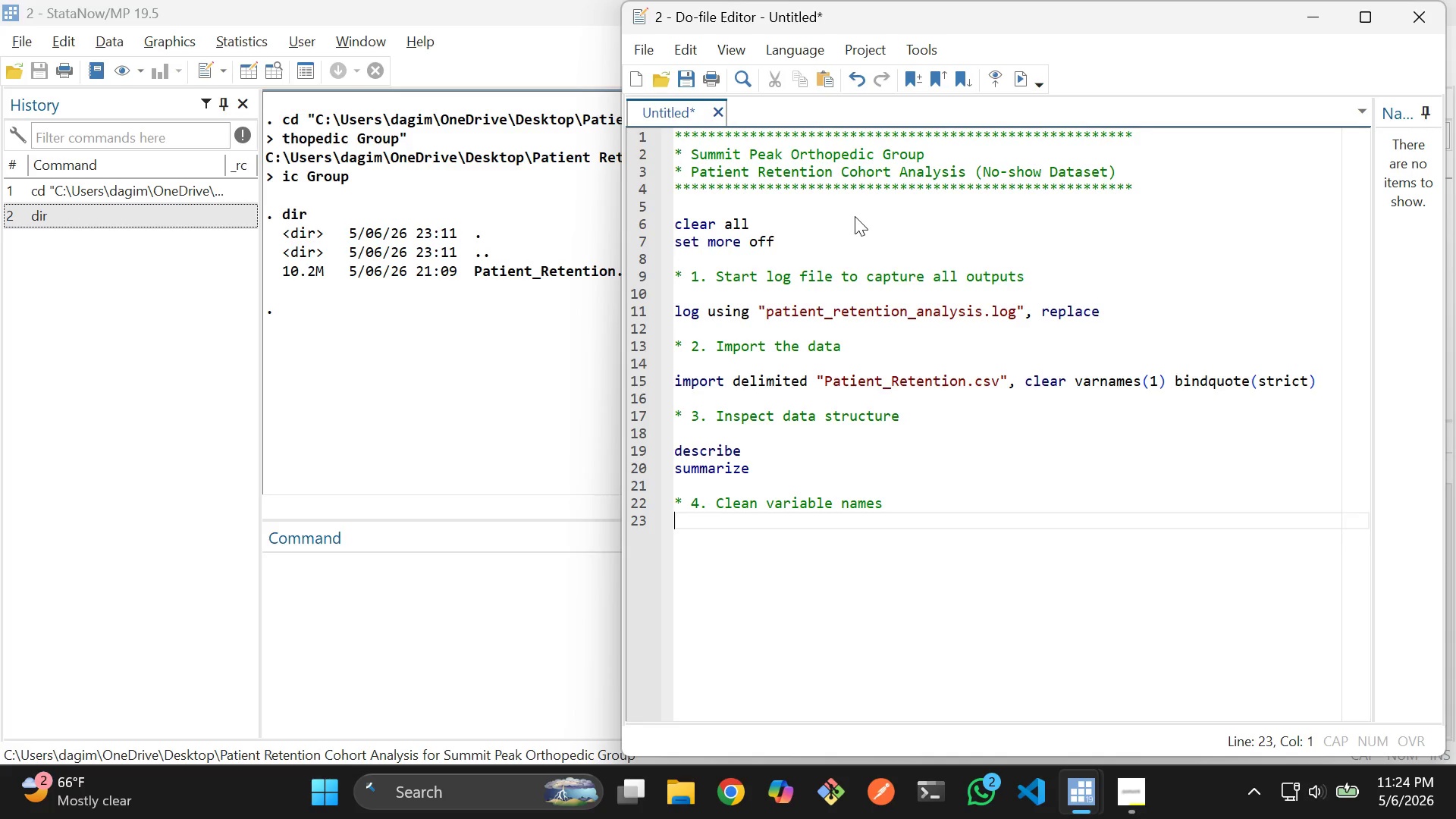 
key(Enter)
 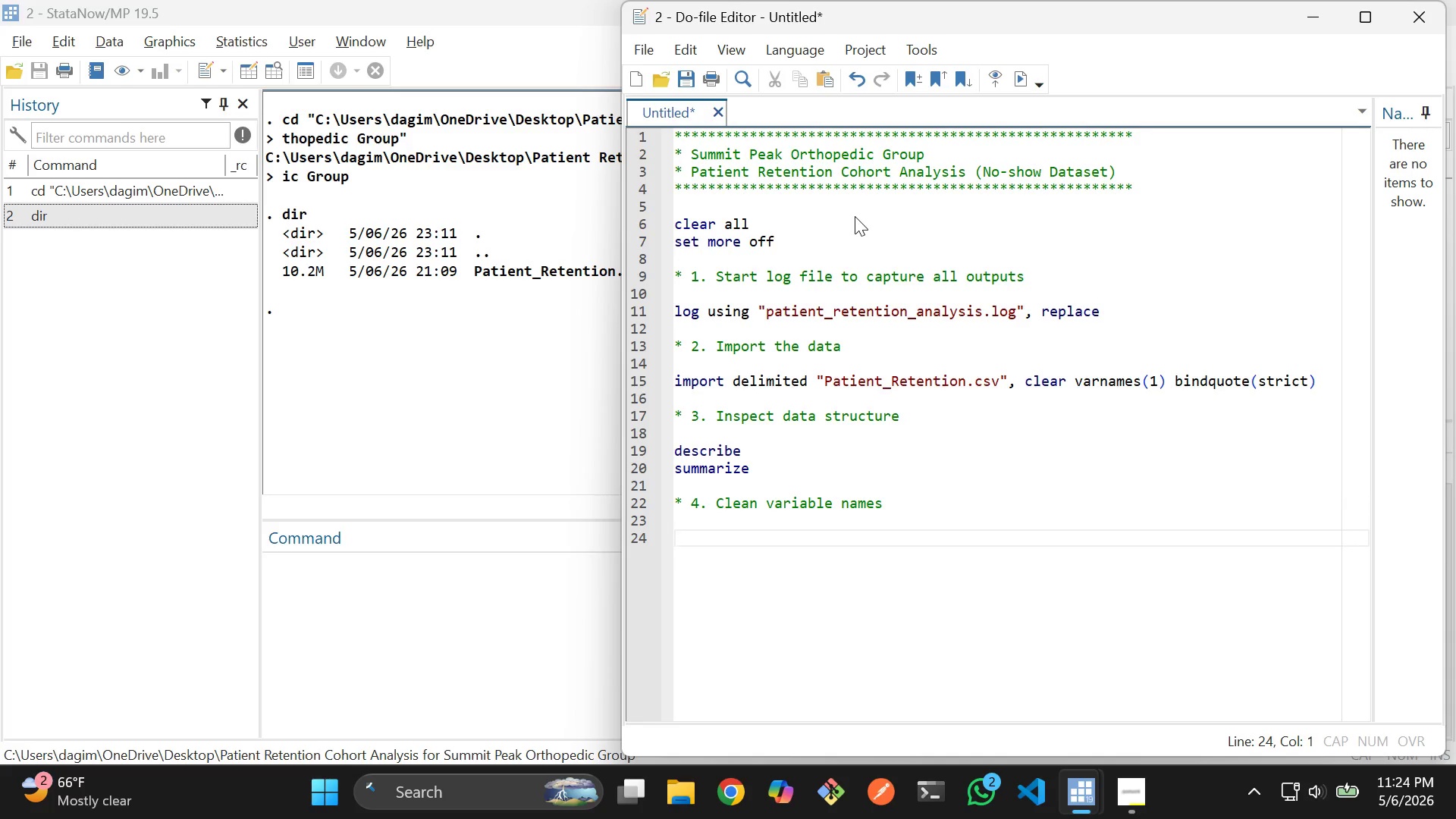 
type(rename PatientId patient_id)
 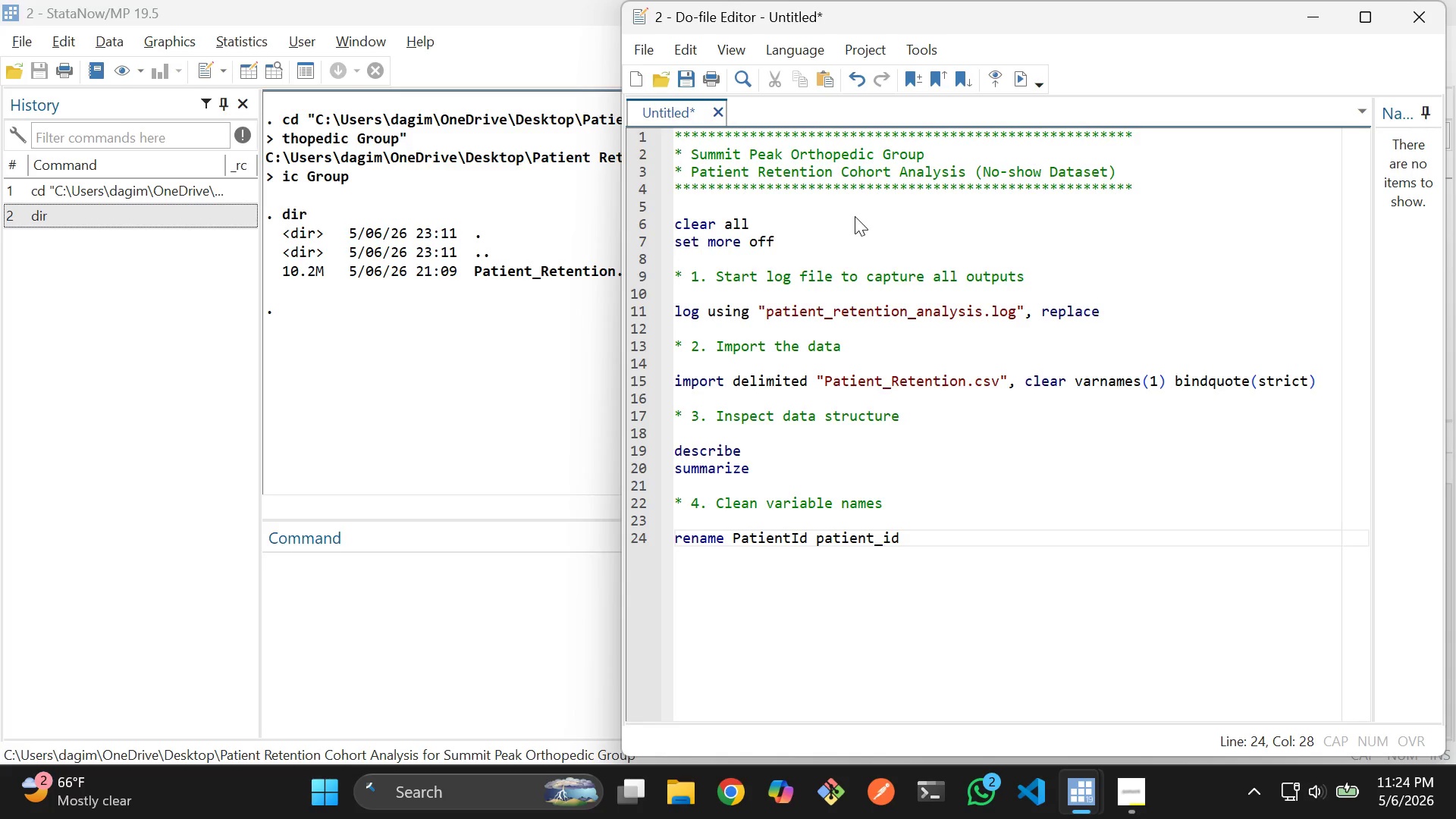 
key(ArrowLeft)
 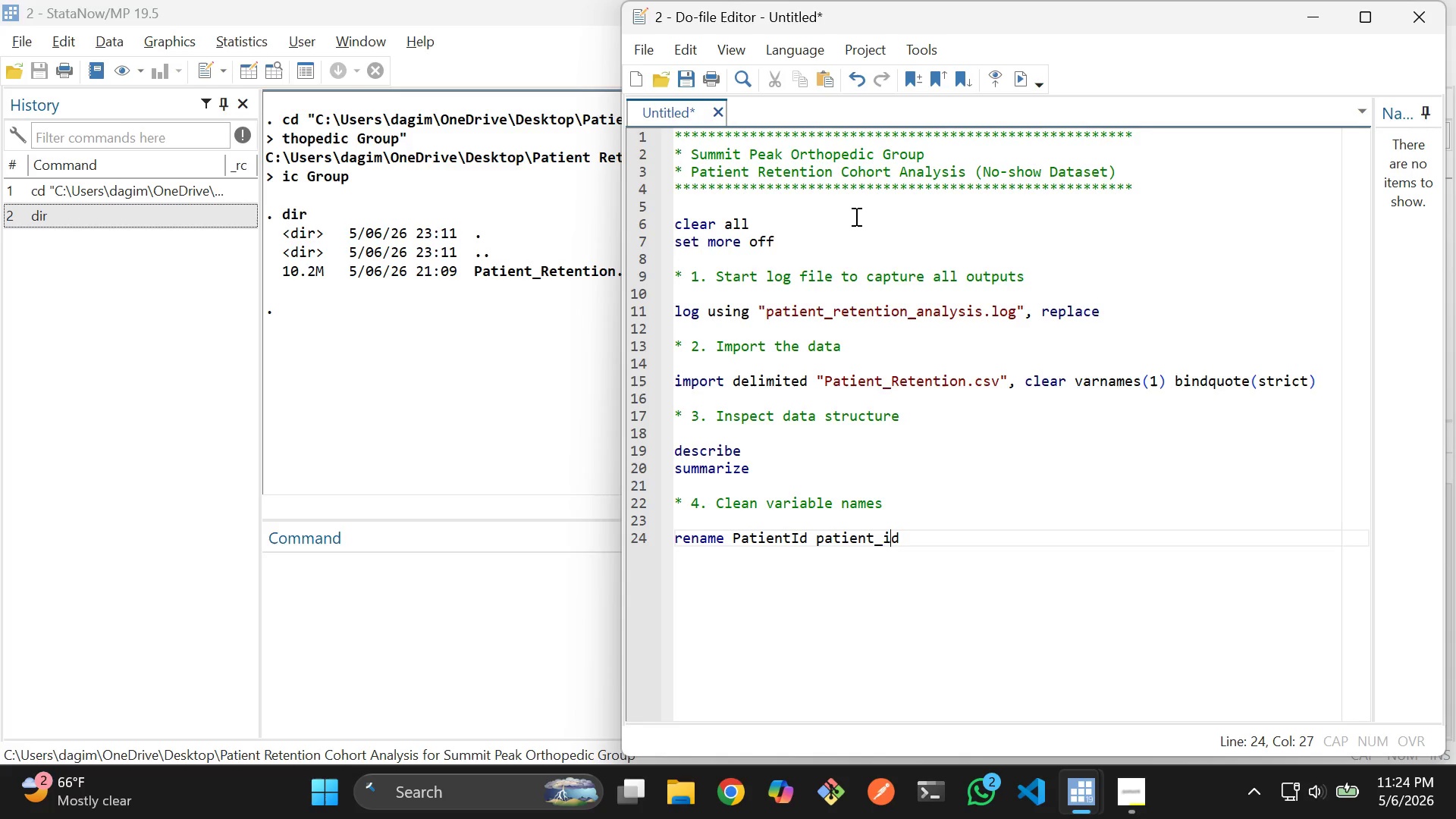 
key(ArrowLeft)
 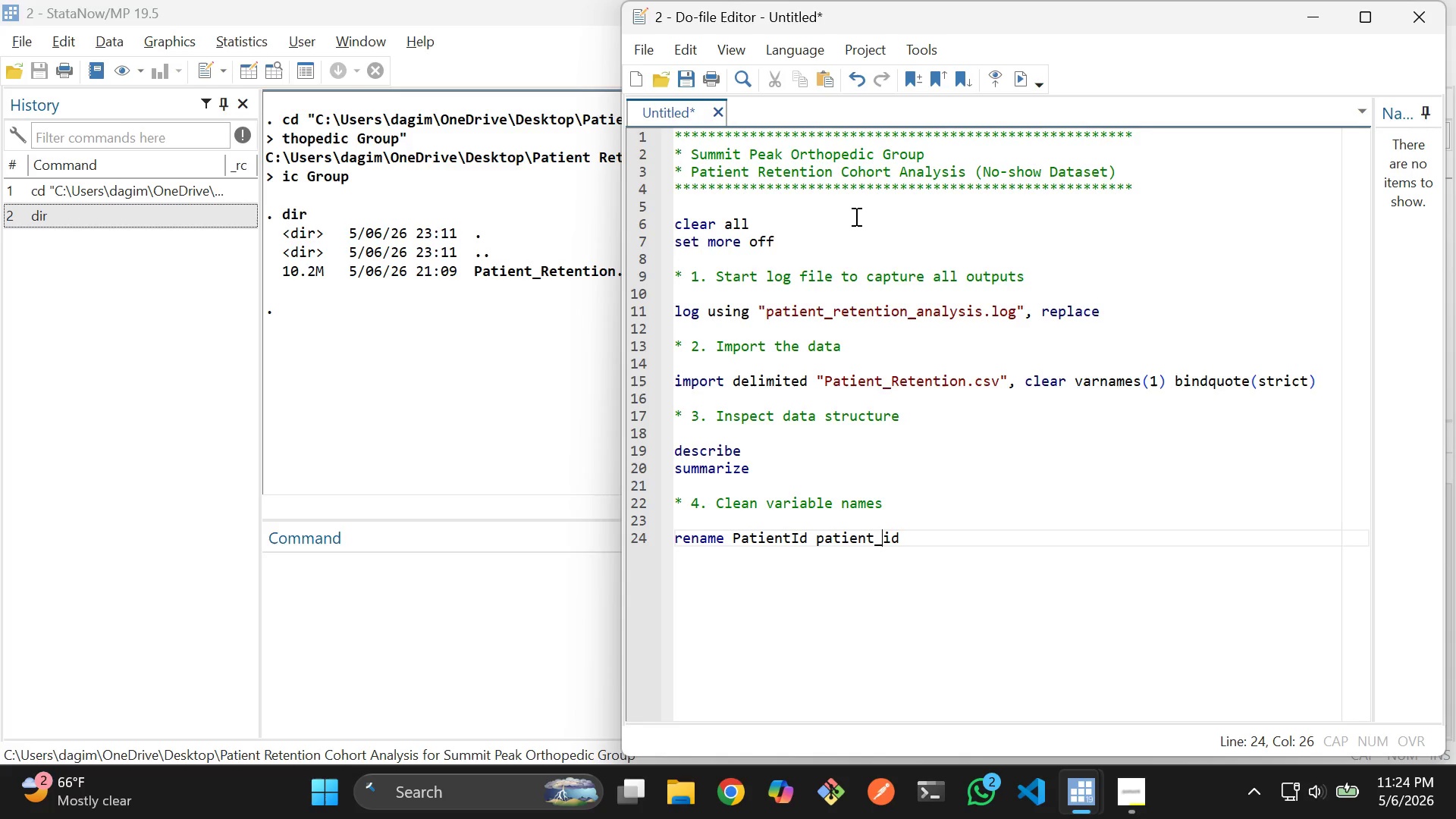 
key(ArrowLeft)
 